 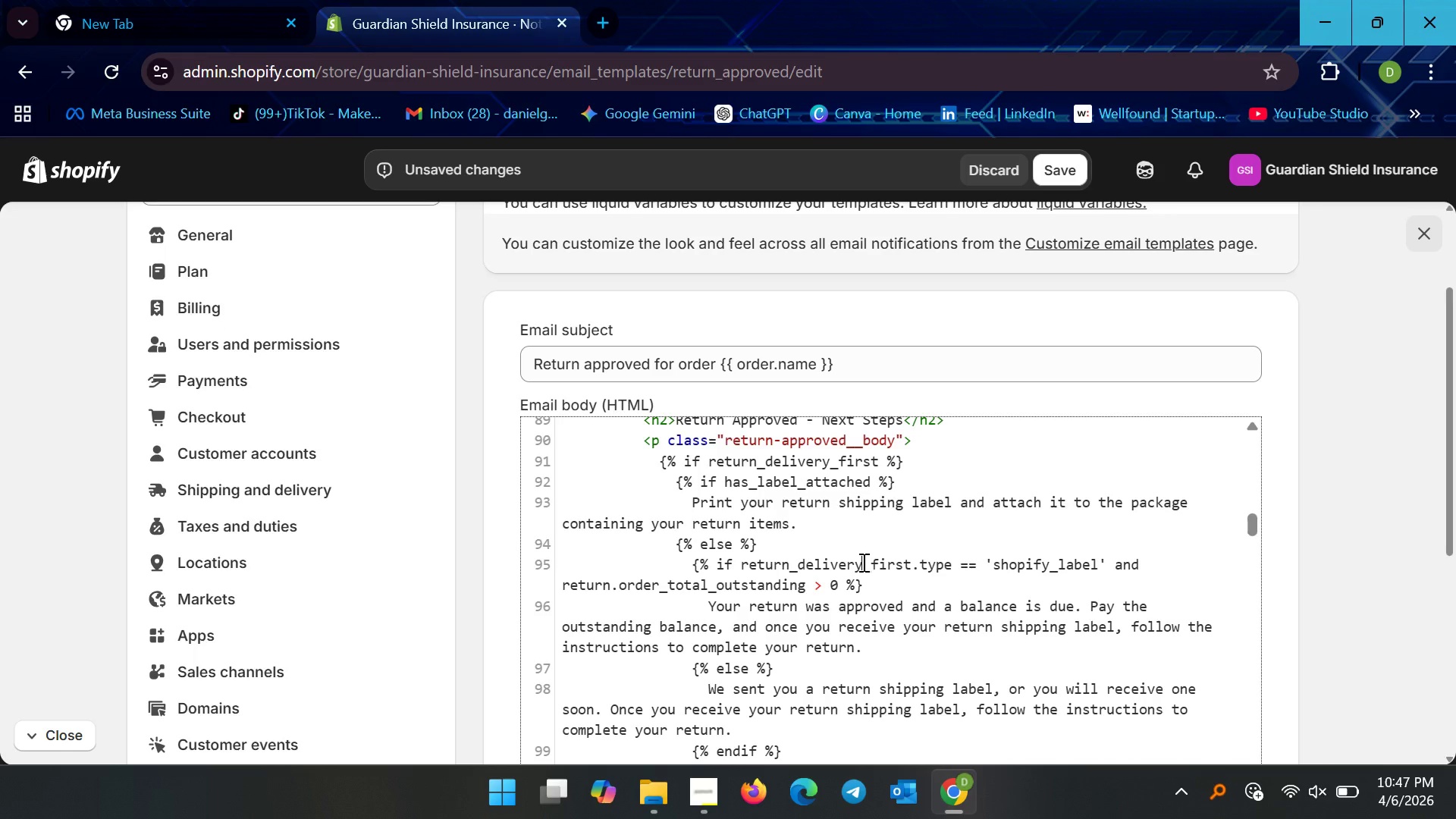 
scroll: coordinate [862, 562], scroll_direction: none, amount: 0.0
 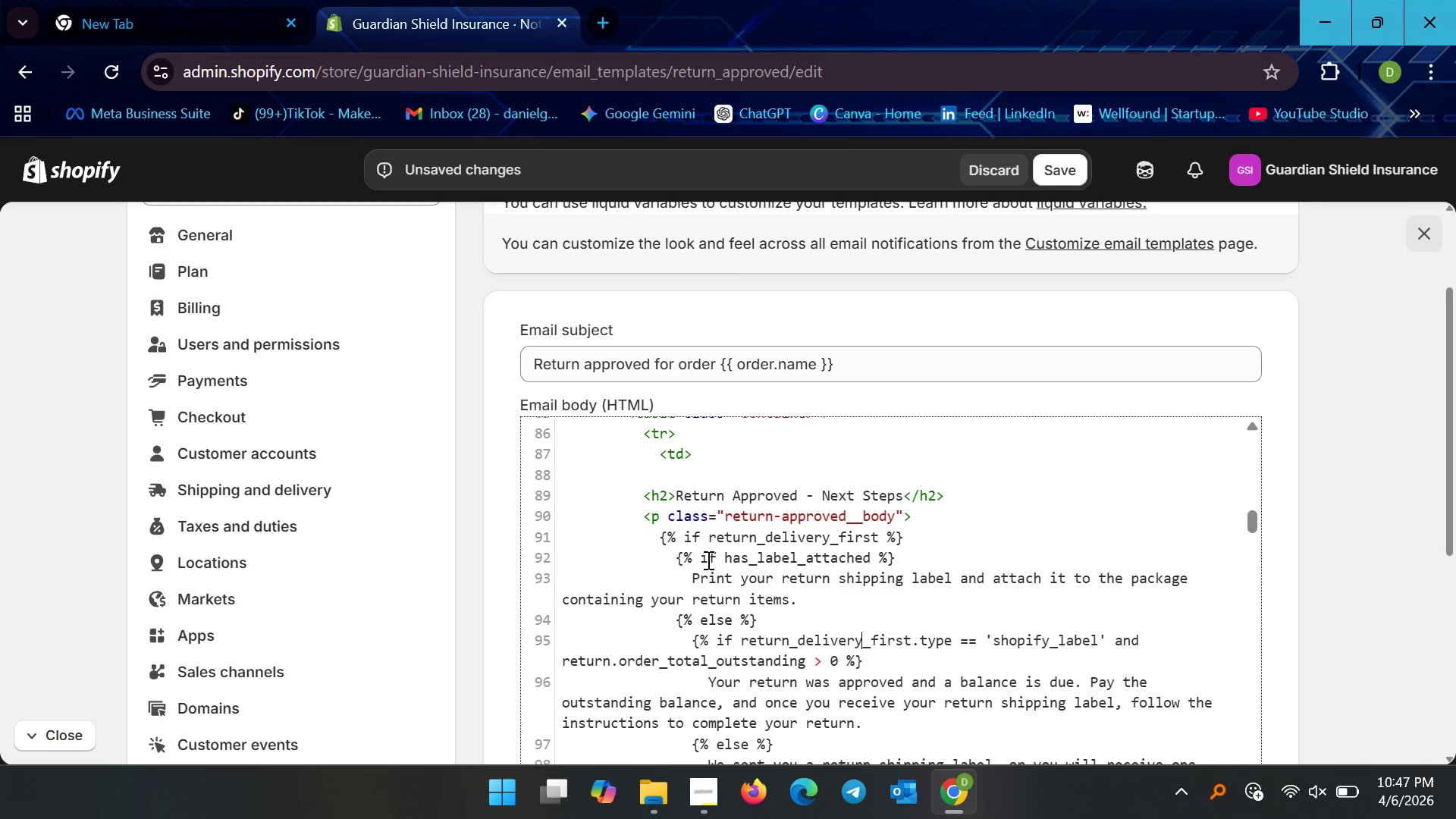 
wait(6.16)
 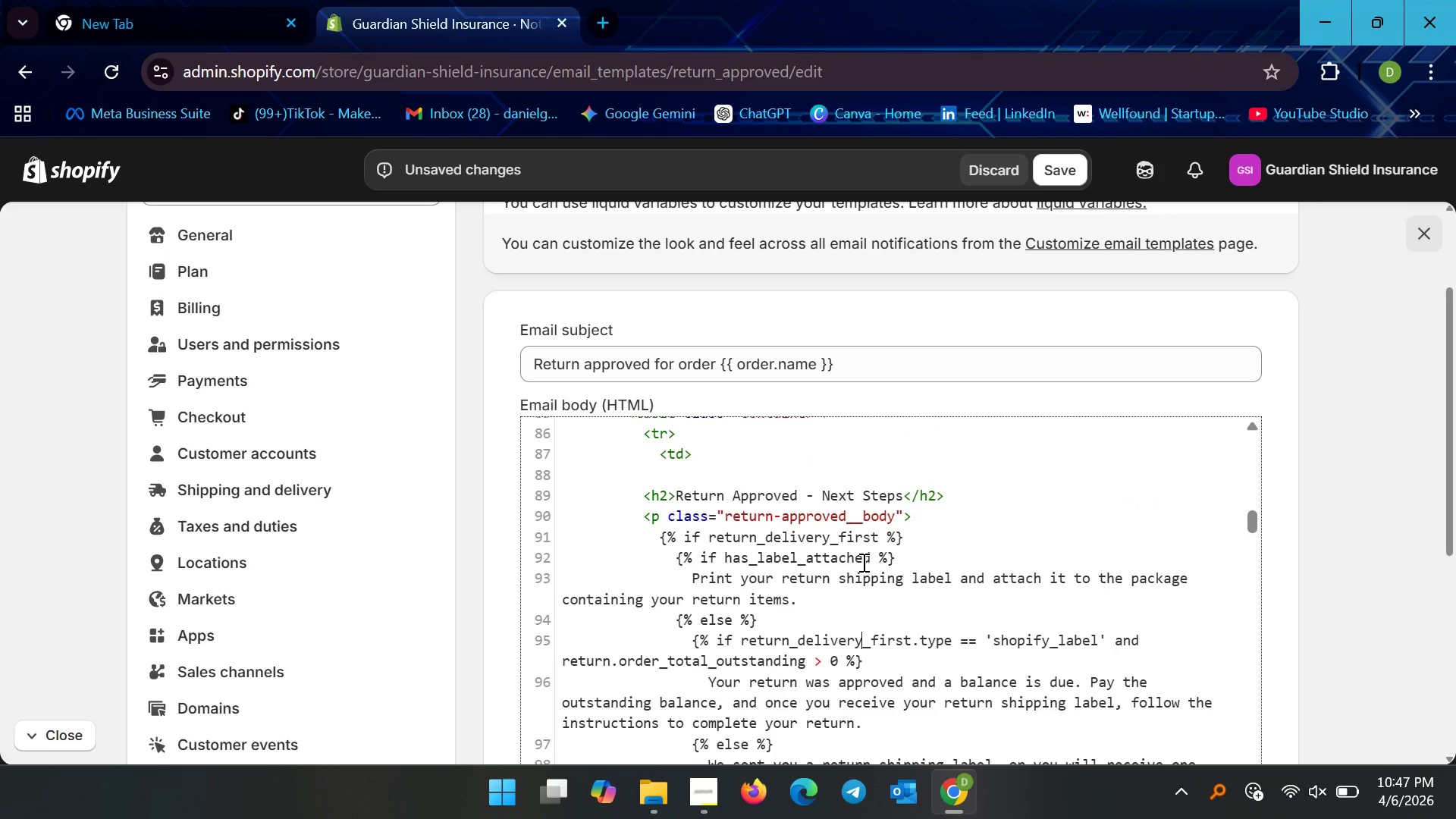 
scroll: coordinate [703, 588], scroll_direction: none, amount: 0.0
 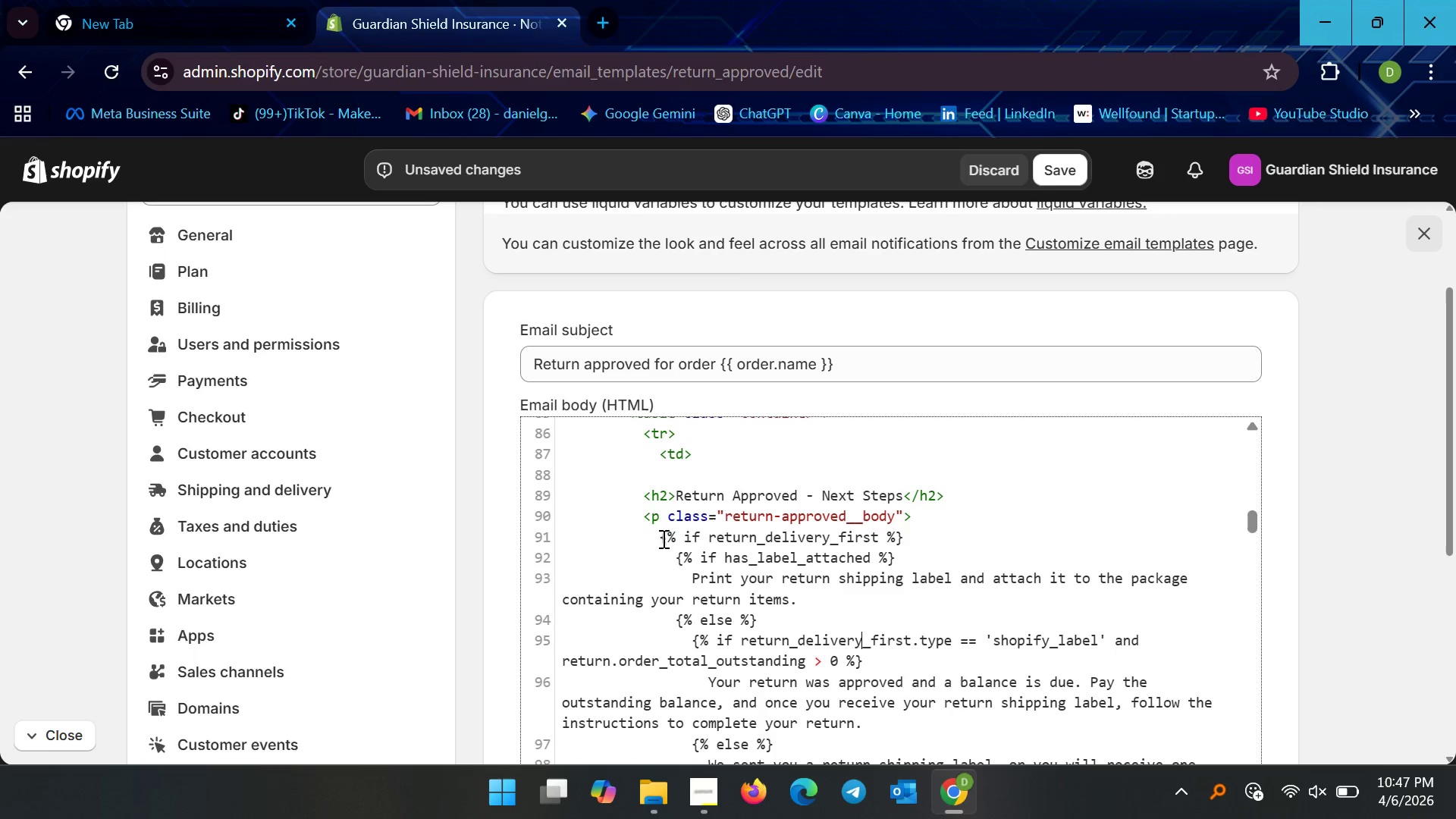 
wait(5.05)
 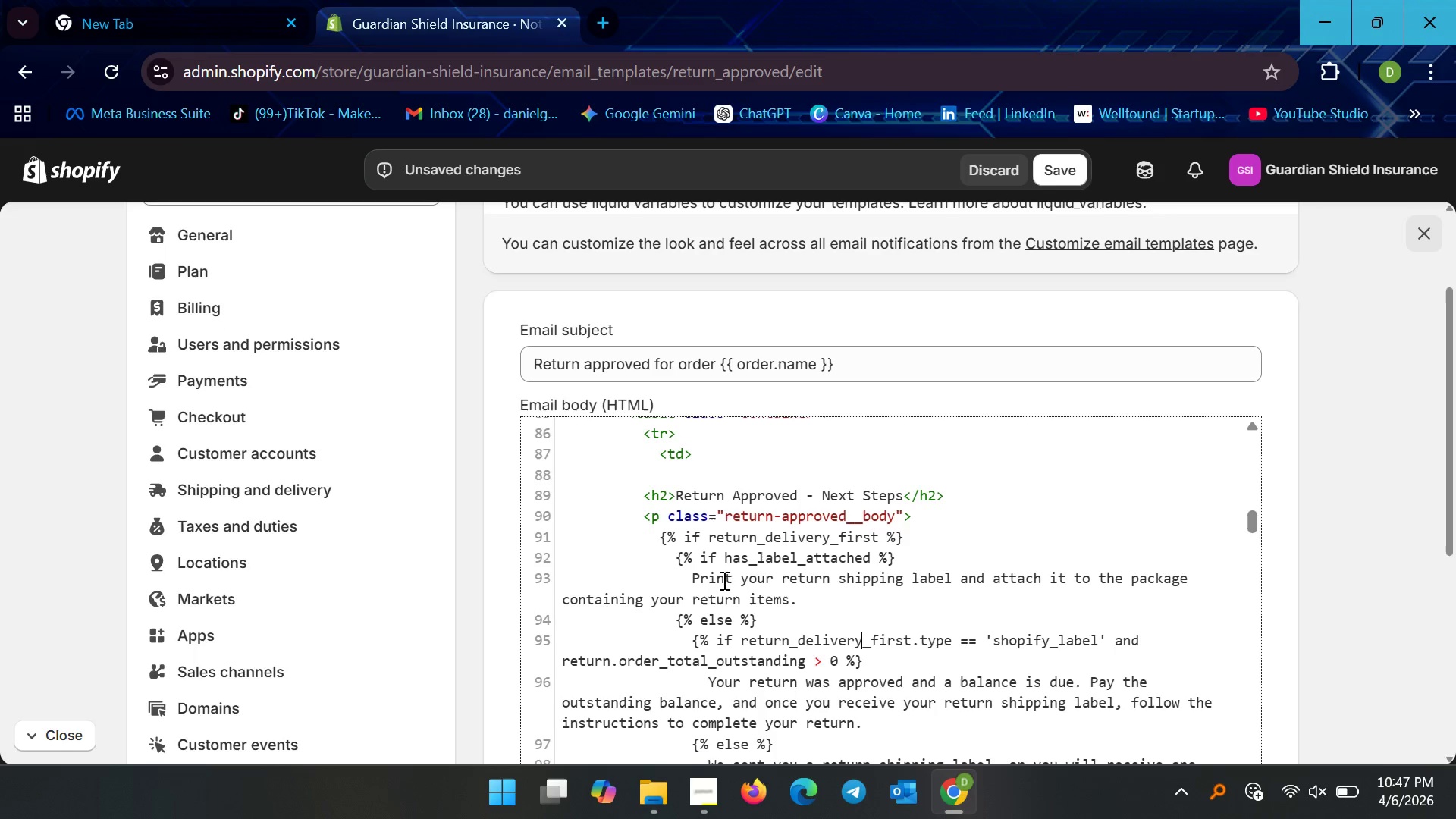 
left_click_drag(start_coordinate=[662, 538], to_coordinate=[858, 705])
 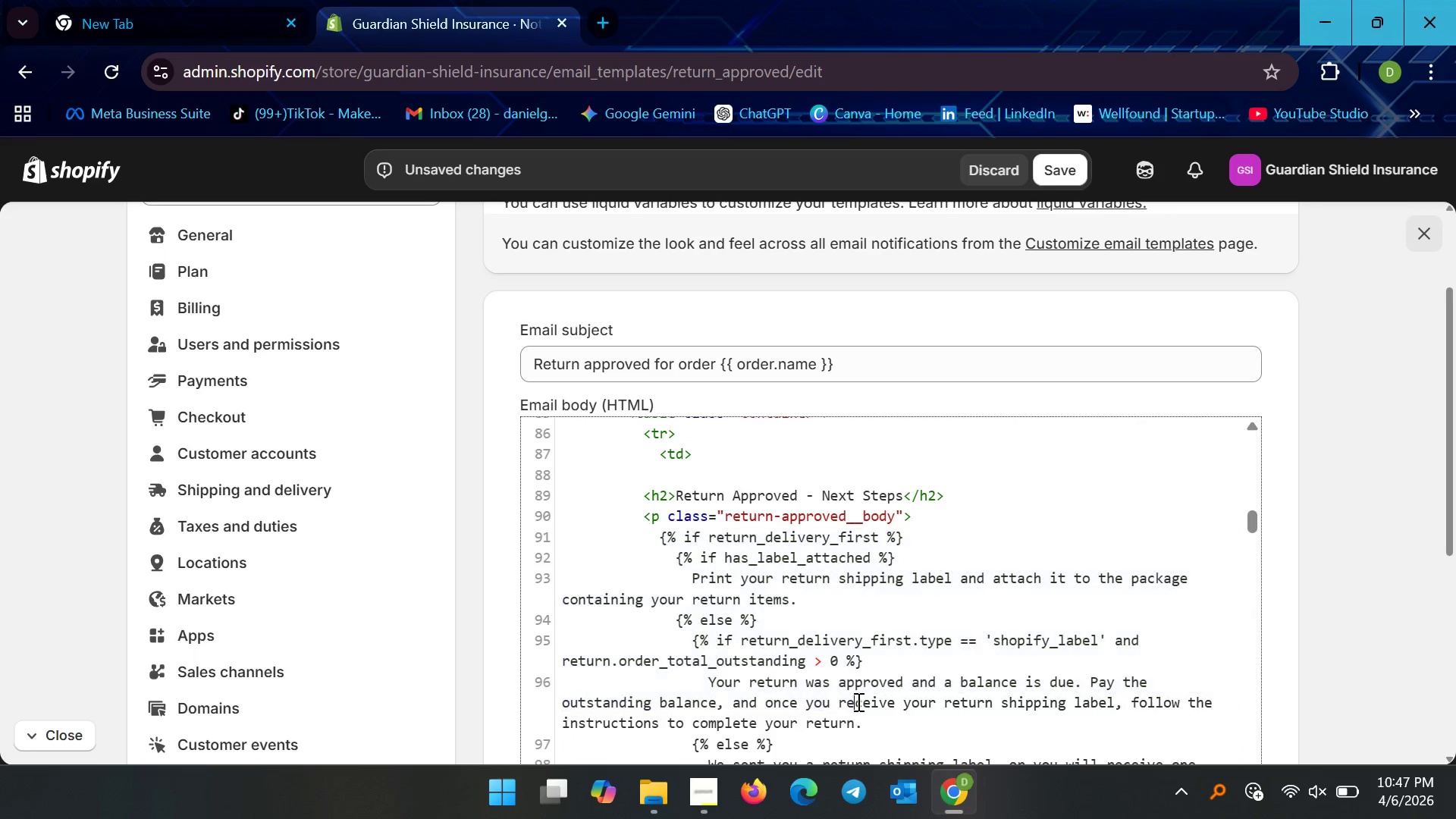 
left_click([857, 701])
 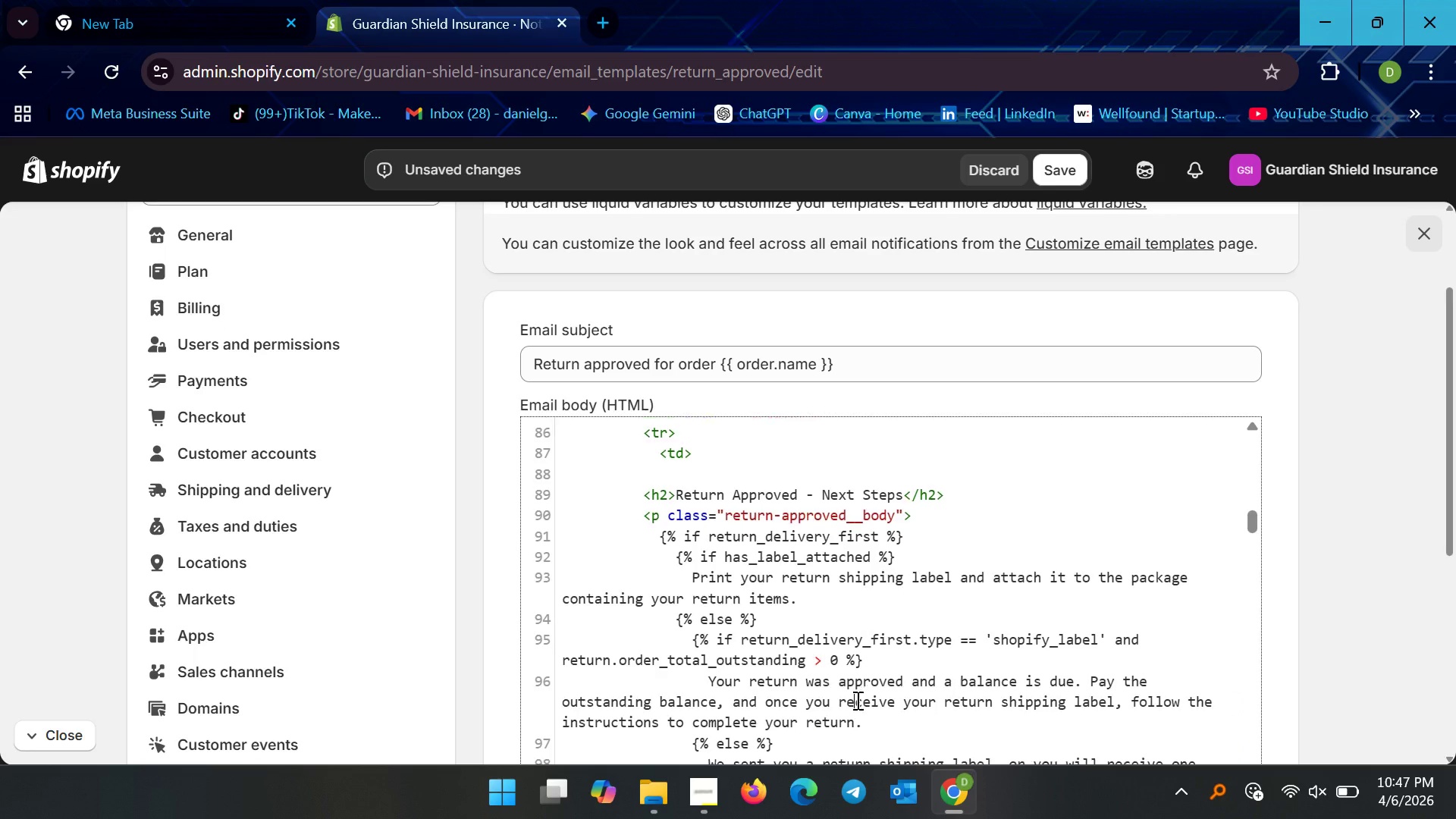 
scroll: coordinate [854, 678], scroll_direction: down, amount: 3.0
 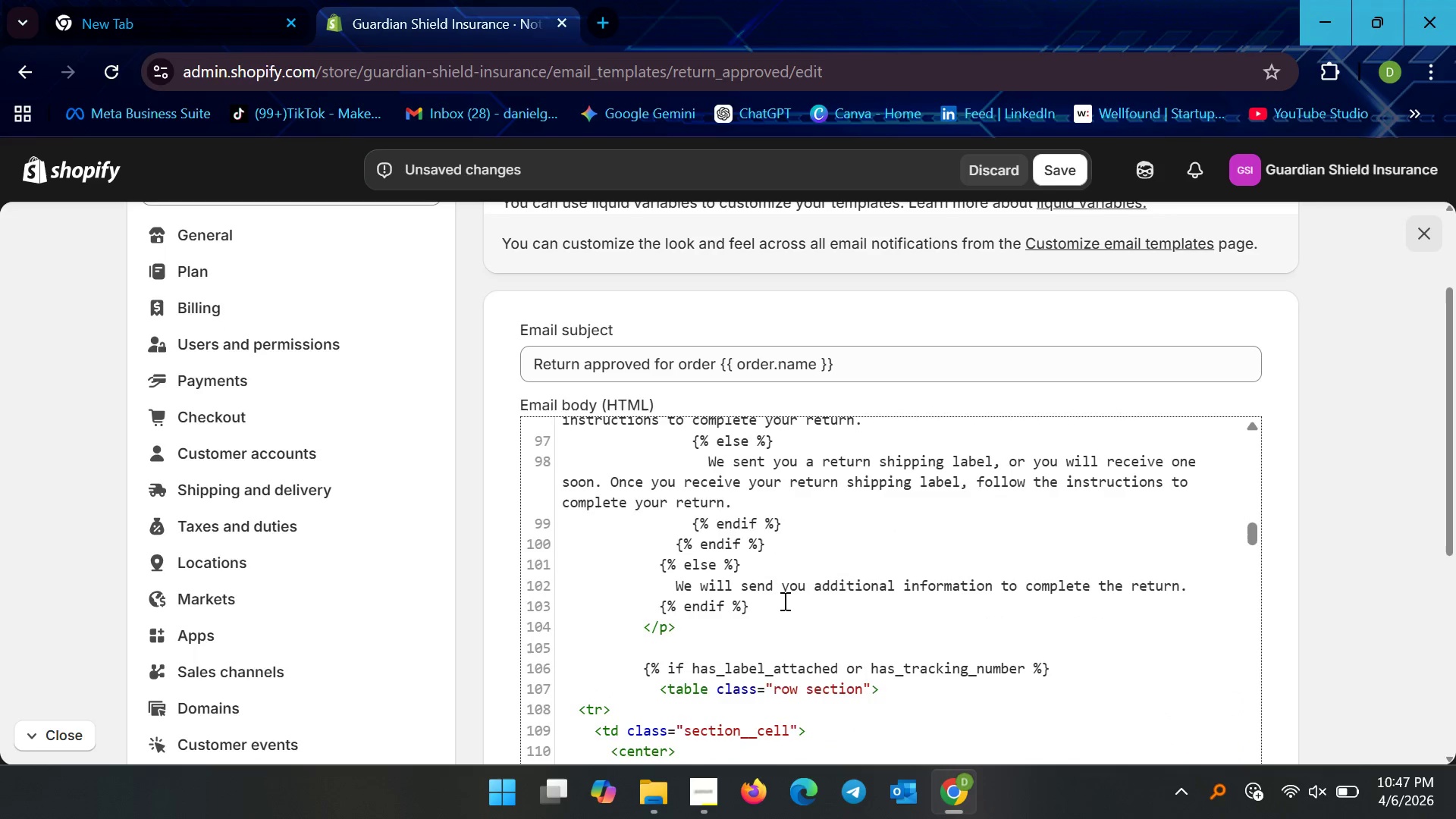 
left_click_drag(start_coordinate=[783, 601], to_coordinate=[662, 452])
 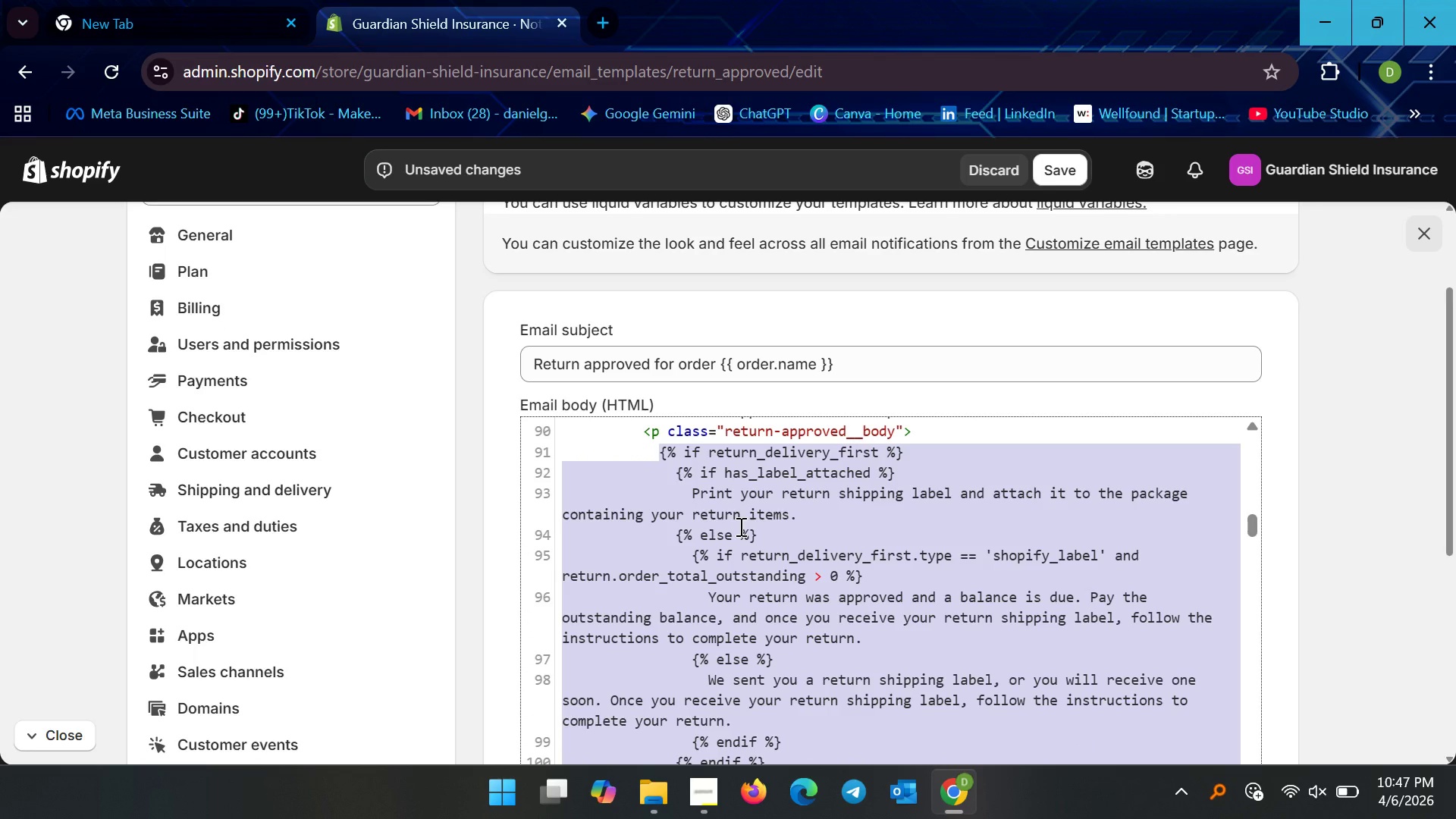 
key(Backspace)
 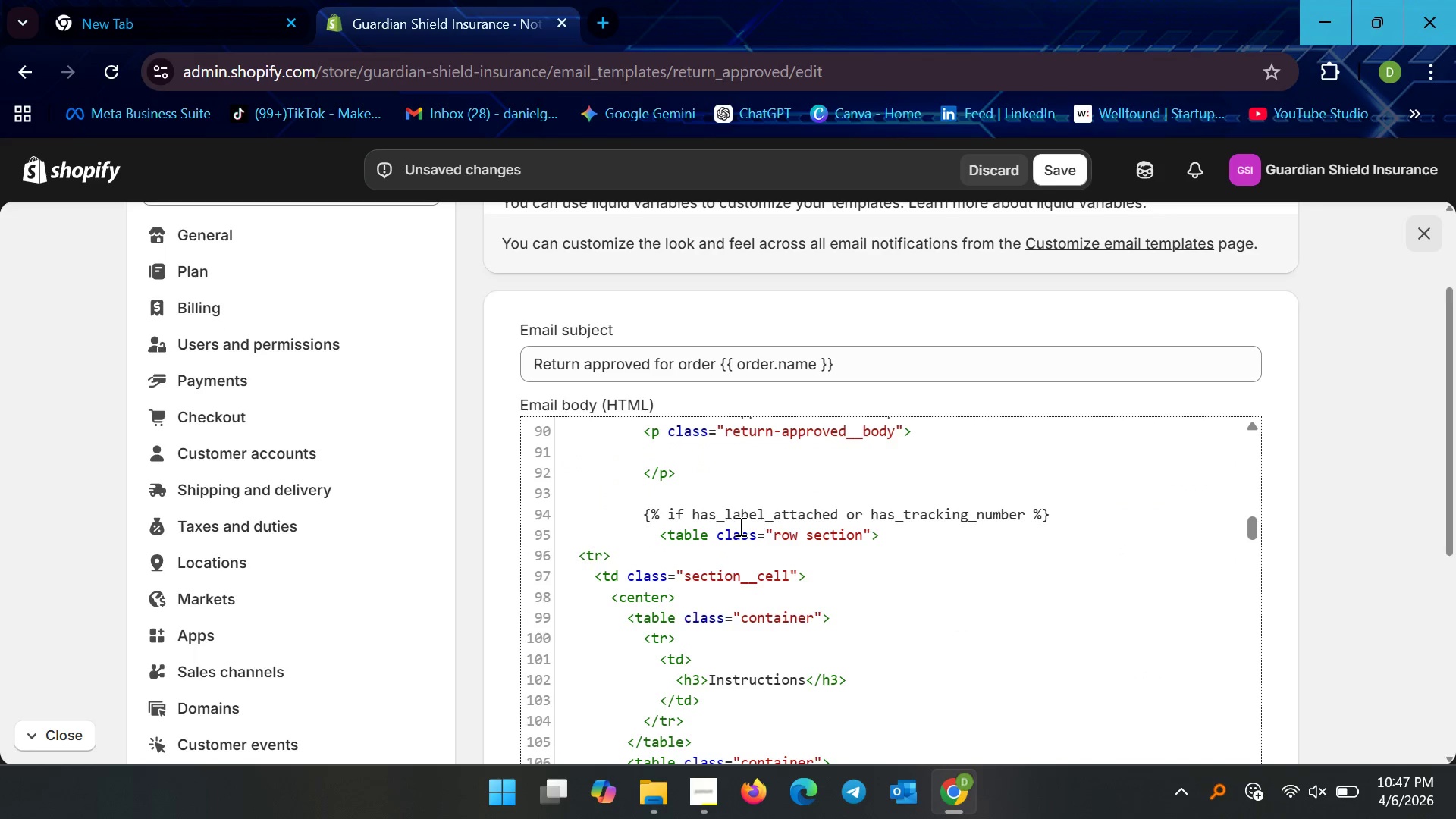 
type(Your return request has been approved by Guardian Shield Insurance.)
 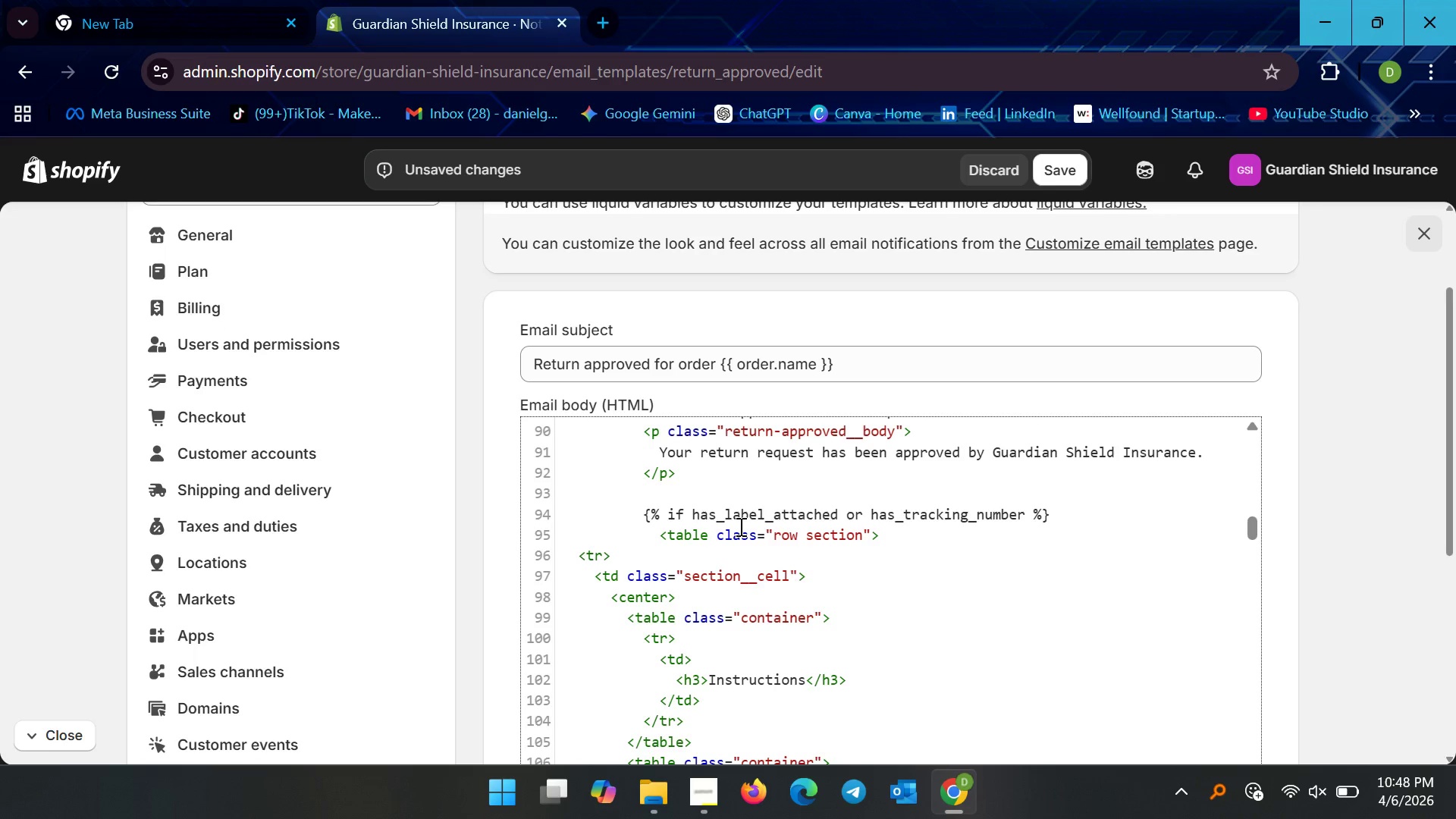 
key(Shift+Enter)
 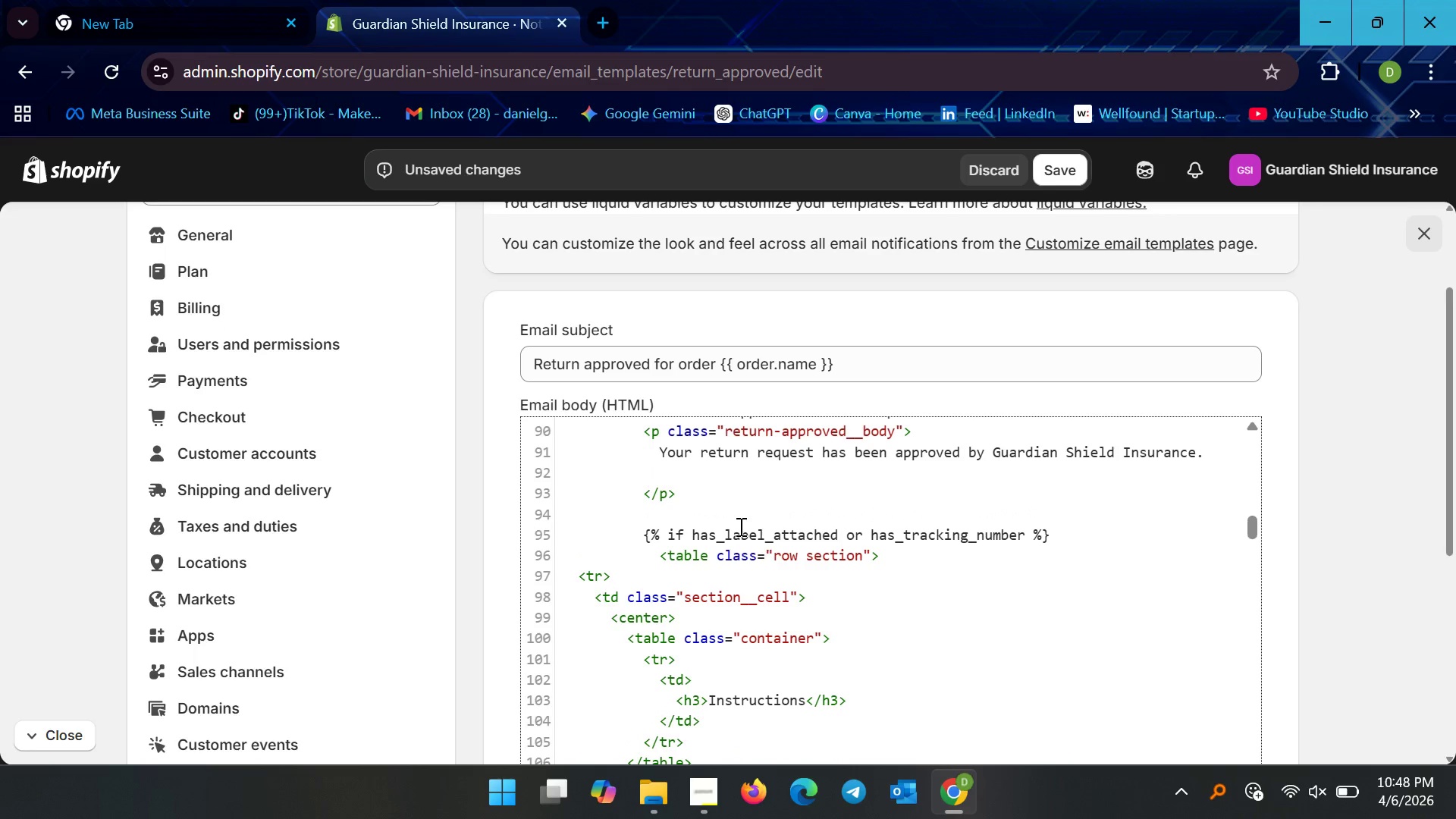 
type(Please follow the instructions below to securely )
 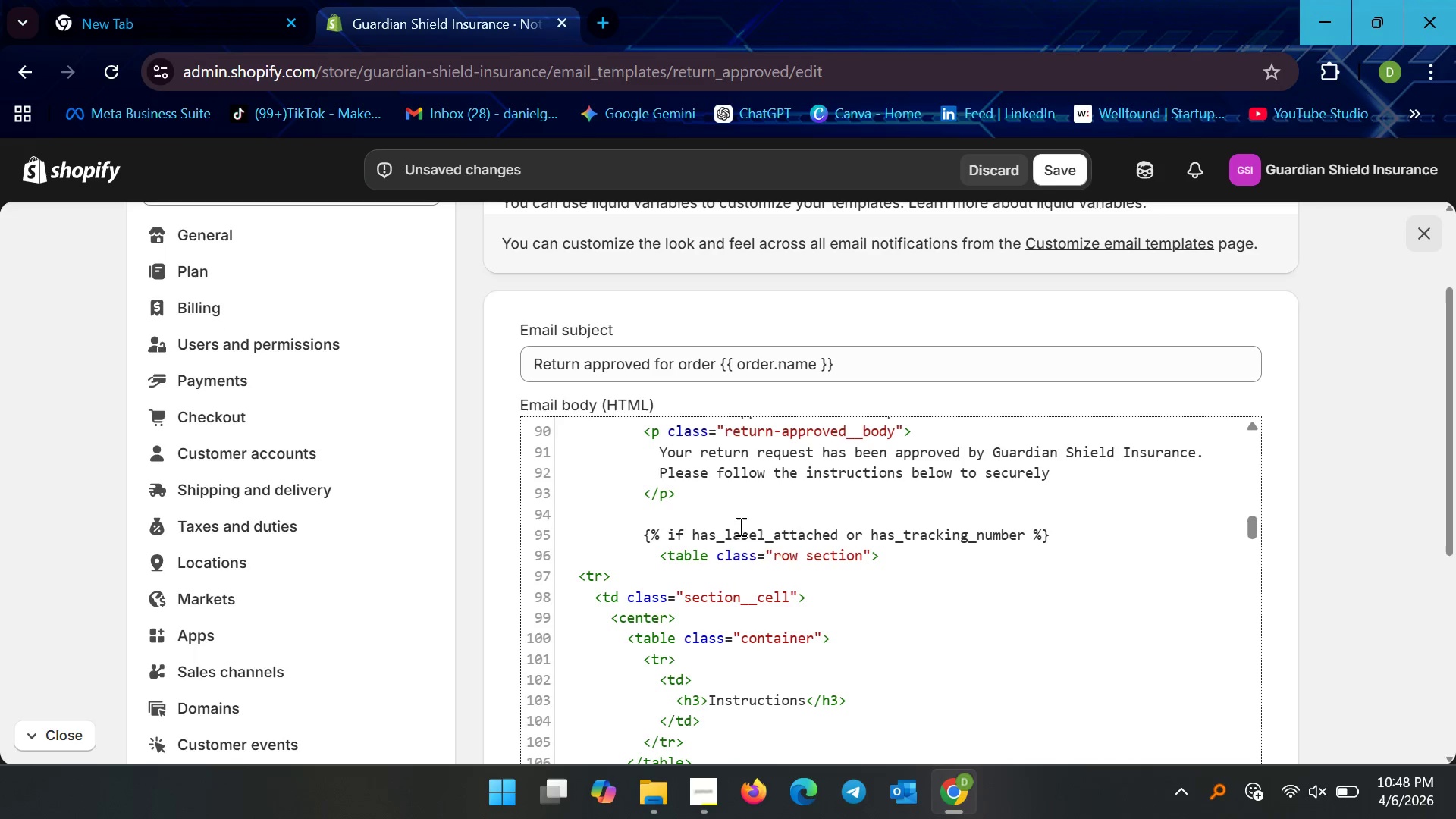 
type(return your compliance hardware kit. Dur=e t)
key(Backspace)
key(Backspace)
key(Backspace)
key(Backspace)
key(Backspace)
type(e to safety regulations, all itemsmust remain unused with tamper-evident seals intact.)
 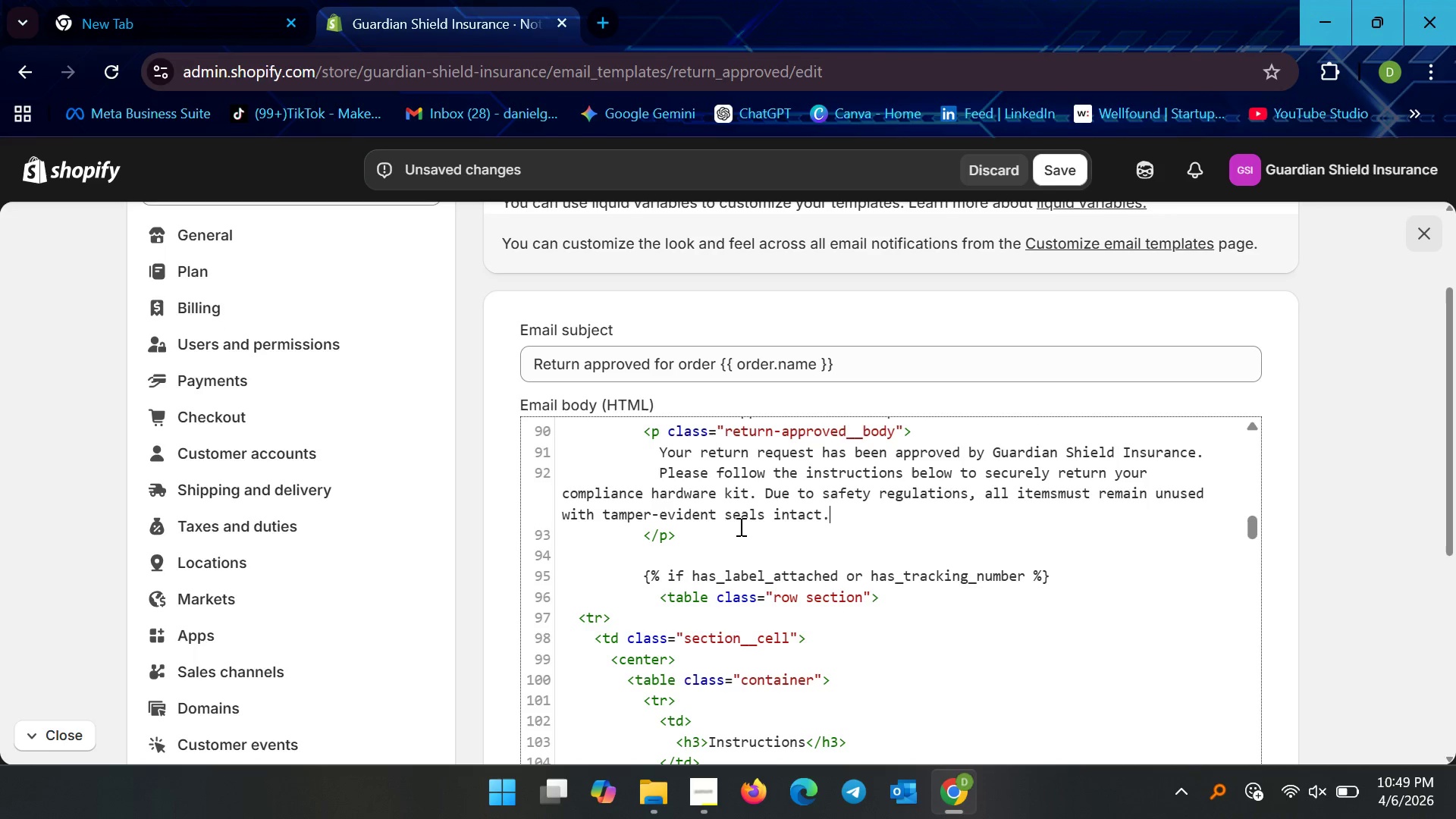 
key(Shift+Enter)
 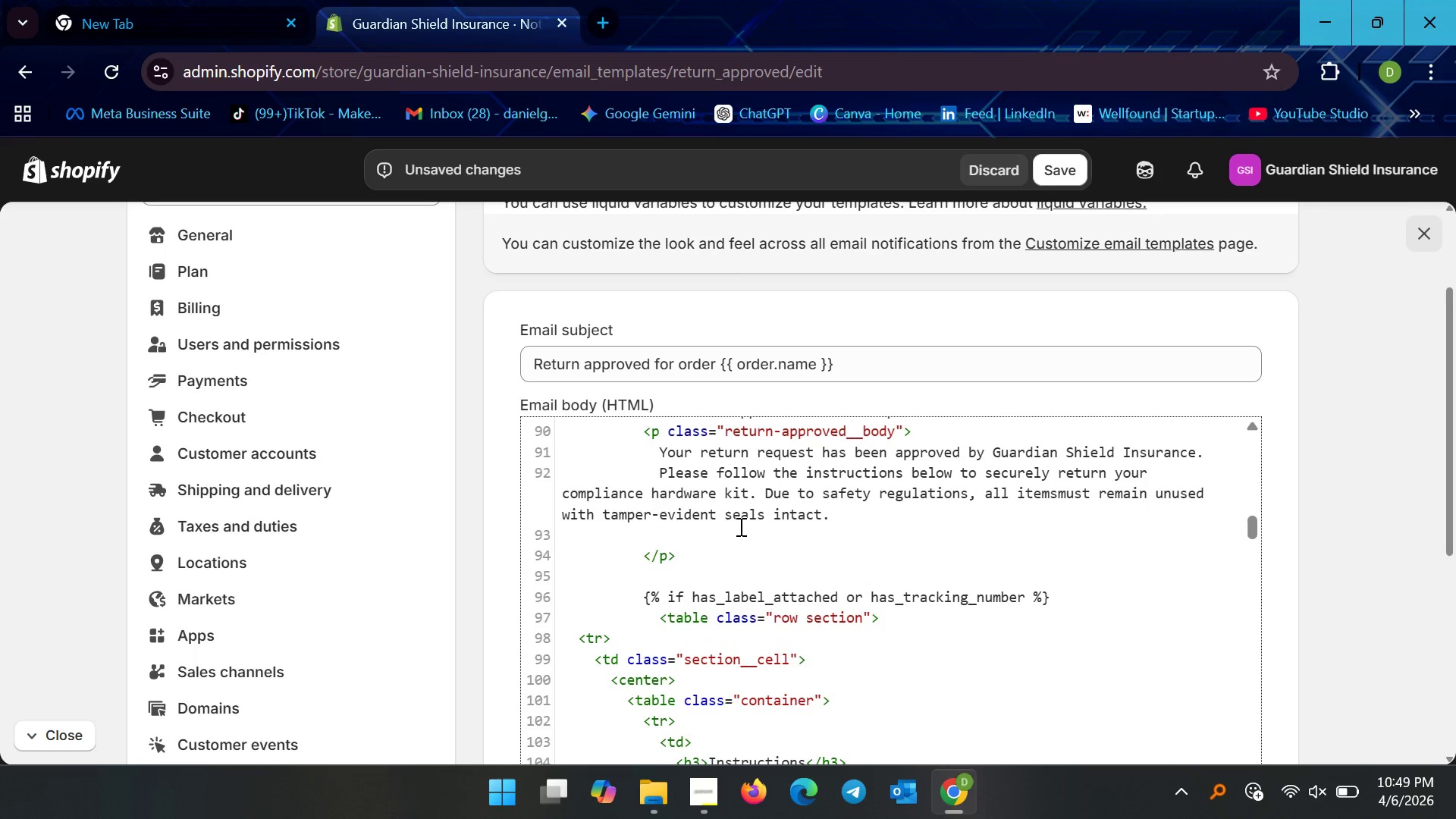 
type(Failure)
 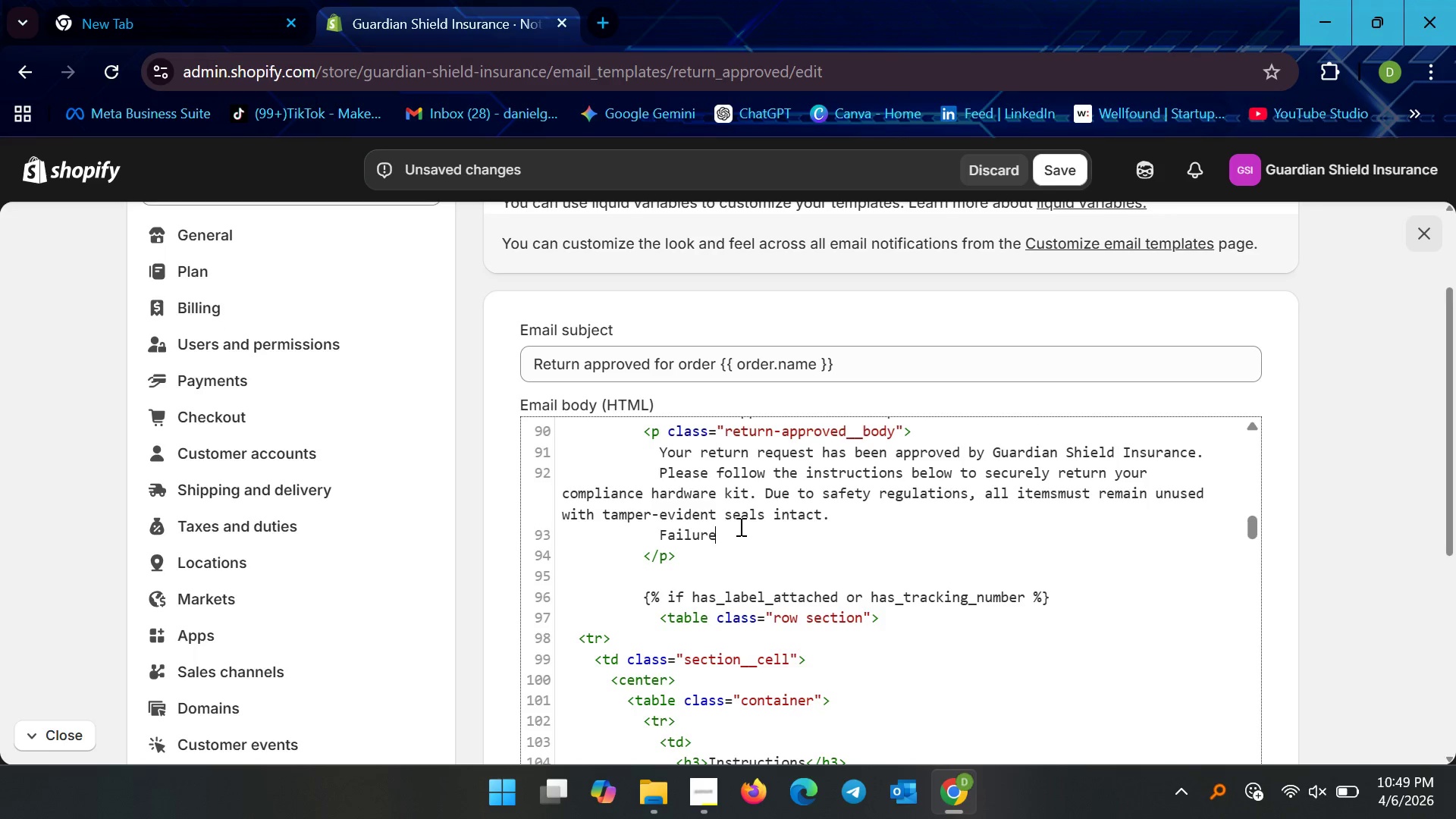 
type(to meet these conditions may result in rw)
key(Backspace)
type(ejection of your return.)
 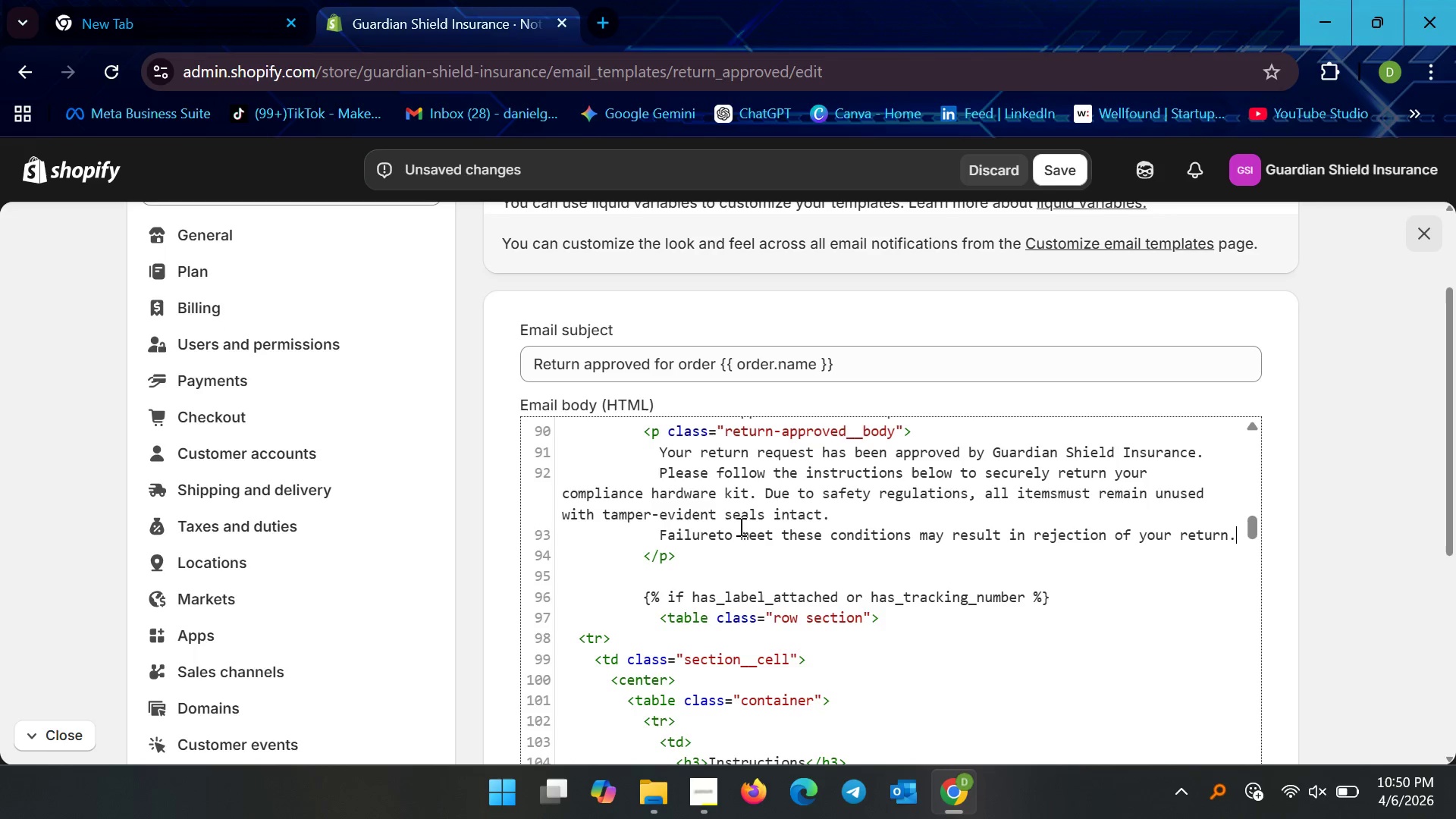 
left_click([732, 535])
 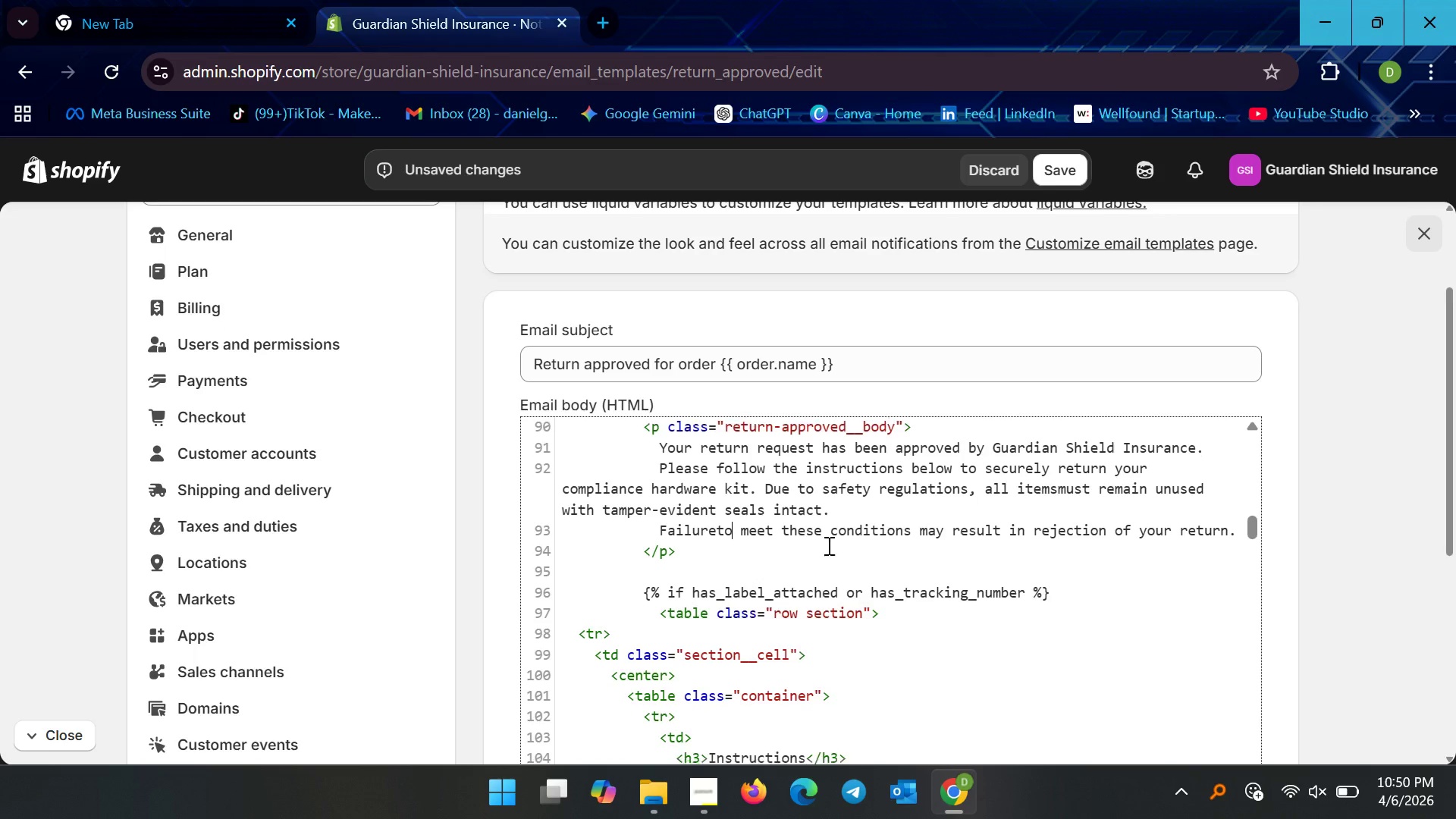 
scroll: coordinate [827, 545], scroll_direction: down, amount: 6.0
 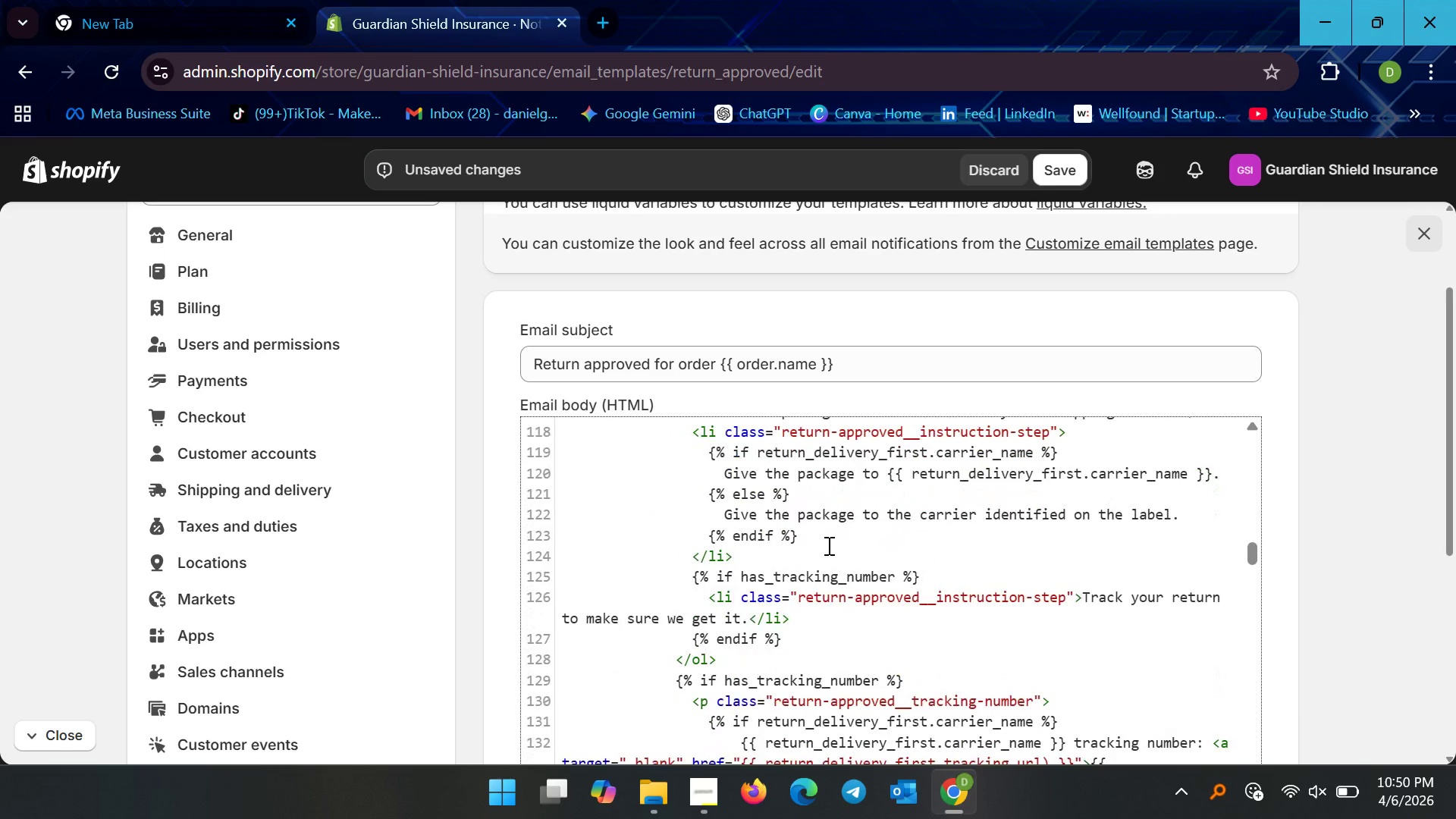 
scroll: coordinate [843, 570], scroll_direction: up, amount: 4.0
 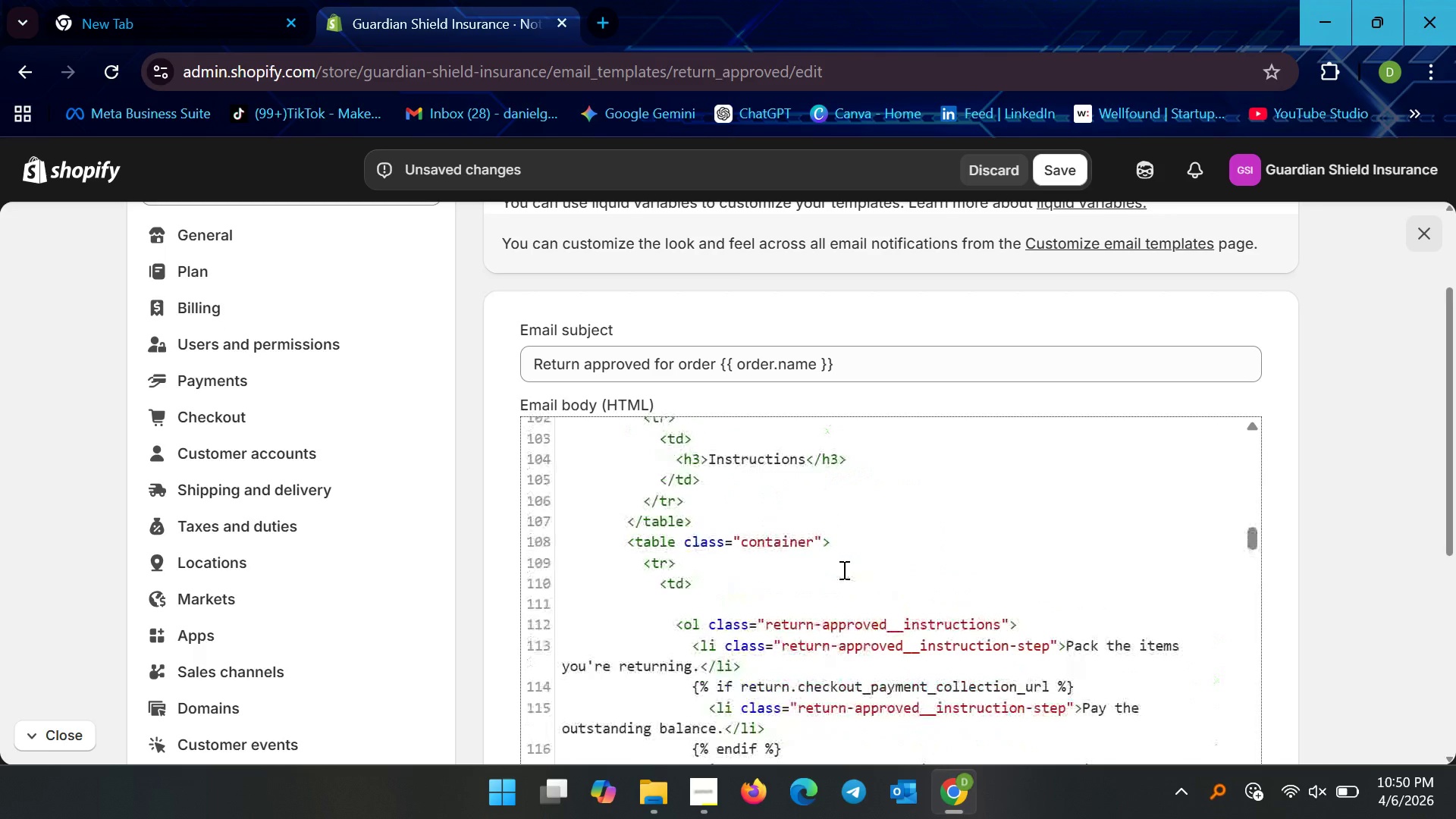 
scroll: coordinate [843, 570], scroll_direction: none, amount: 0.0
 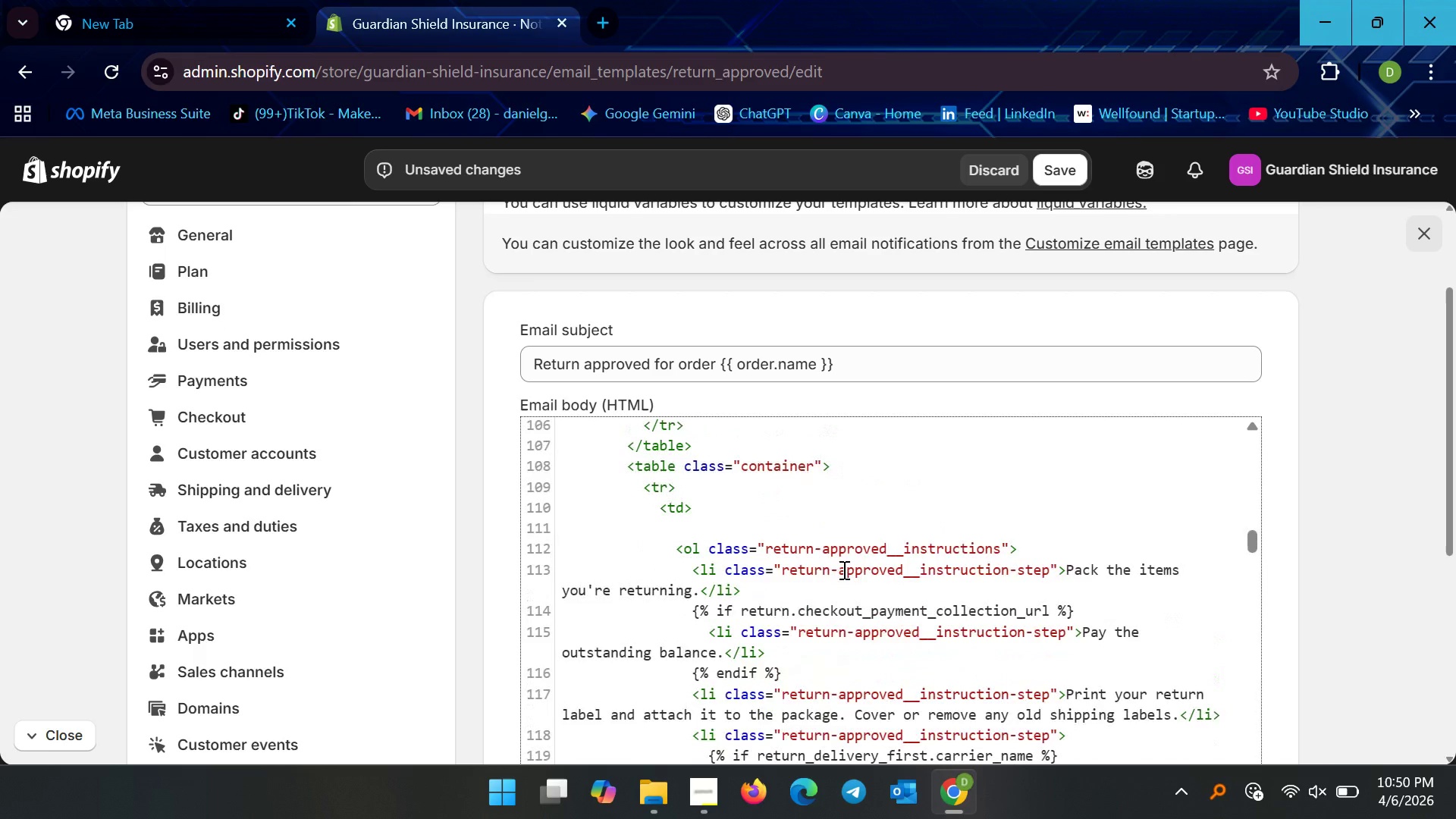 
scroll: coordinate [843, 570], scroll_direction: down, amount: 1.0
 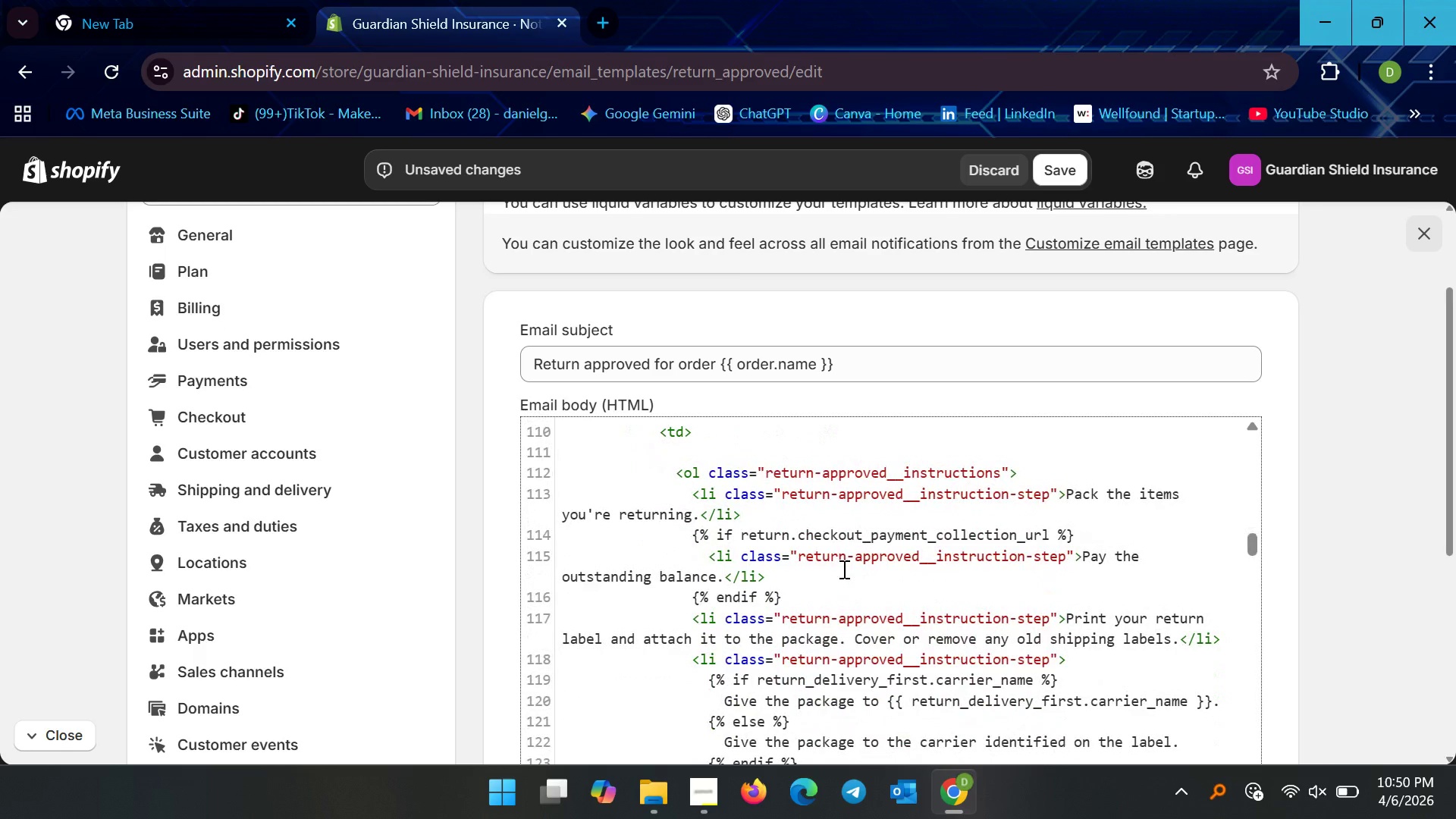 
wait(5.33)
 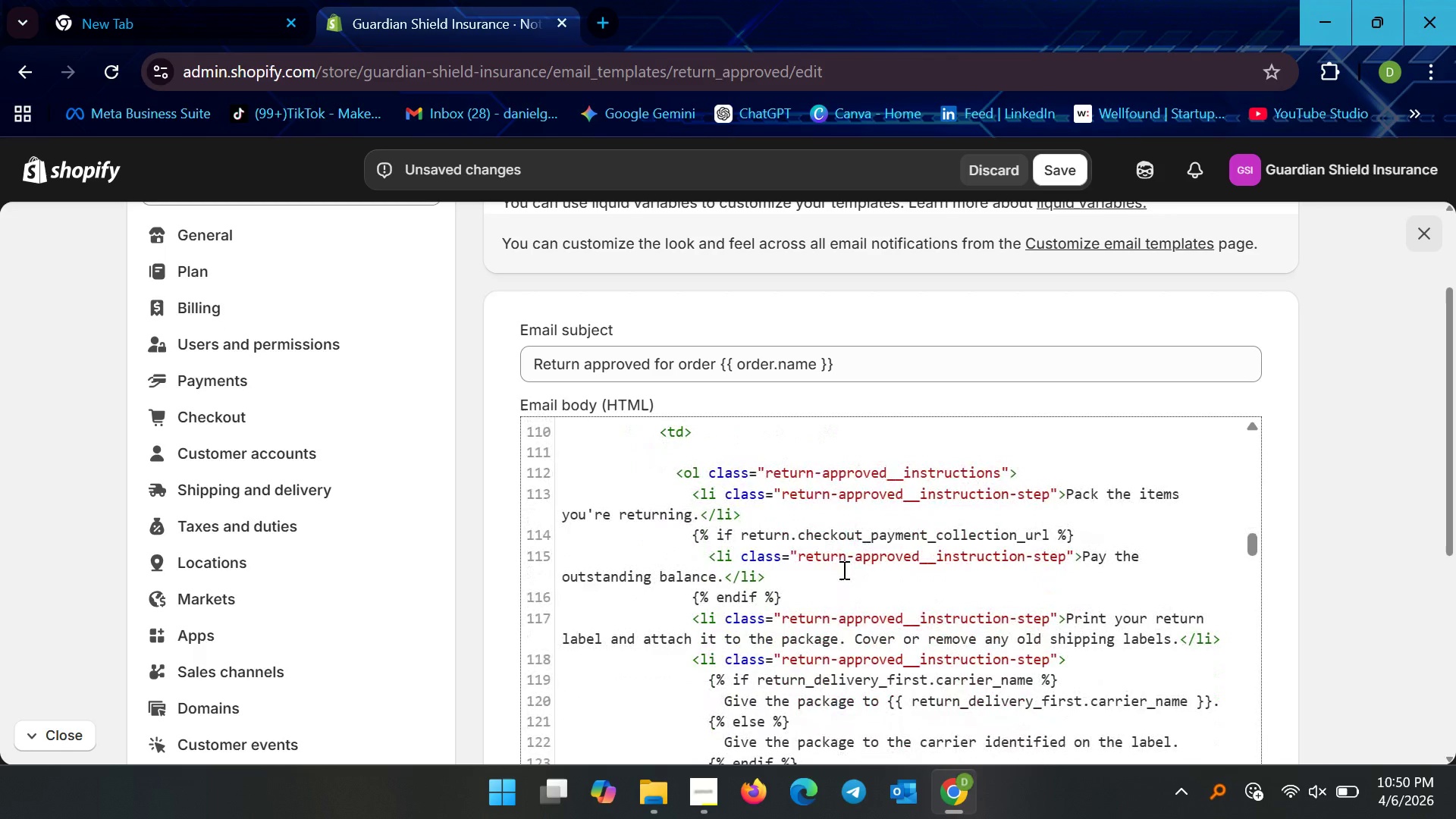 
scroll: coordinate [843, 569], scroll_direction: up, amount: 1.0
 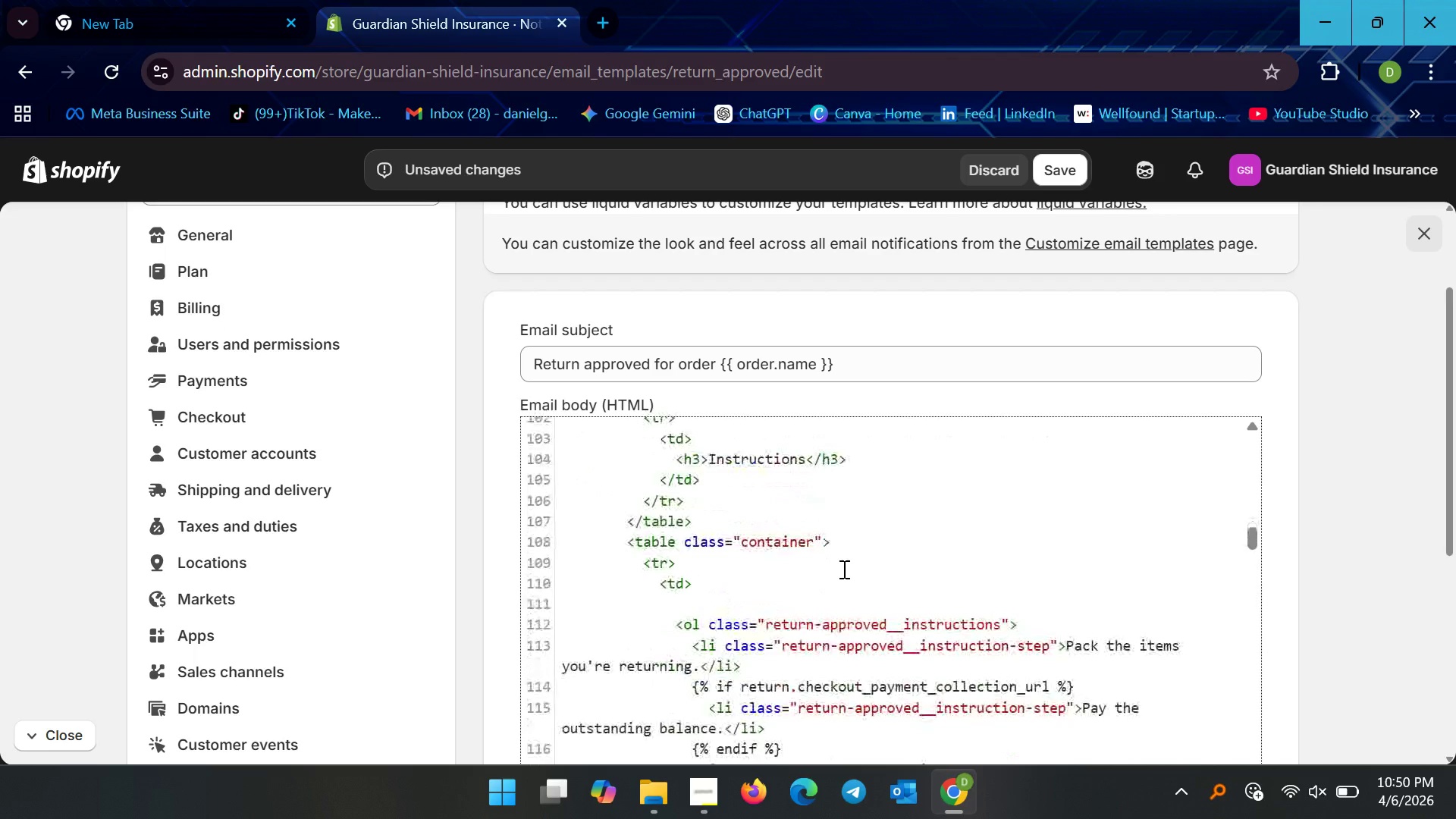 
scroll: coordinate [843, 569], scroll_direction: down, amount: 1.0
 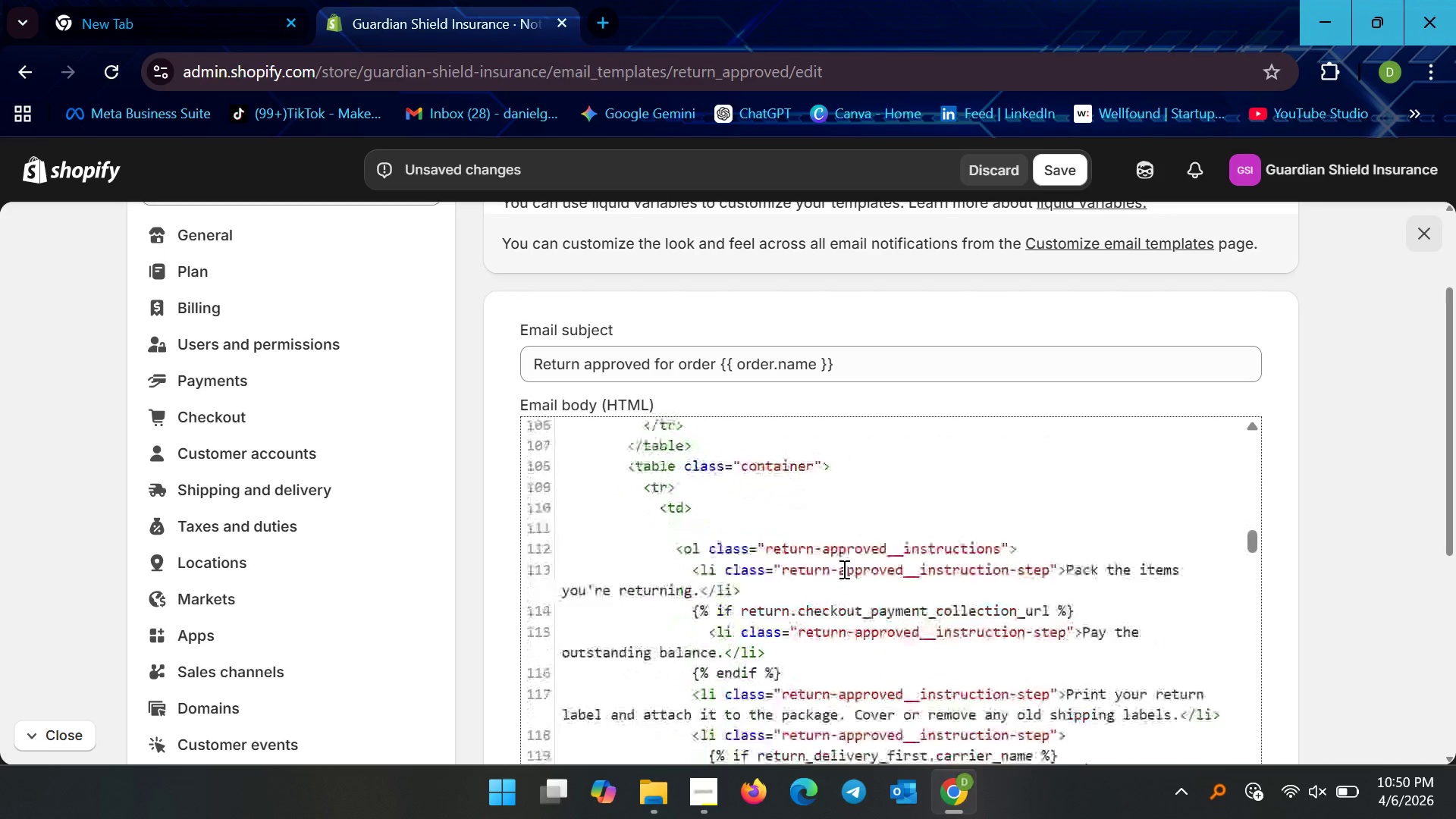 
scroll: coordinate [843, 569], scroll_direction: up, amount: 1.0
 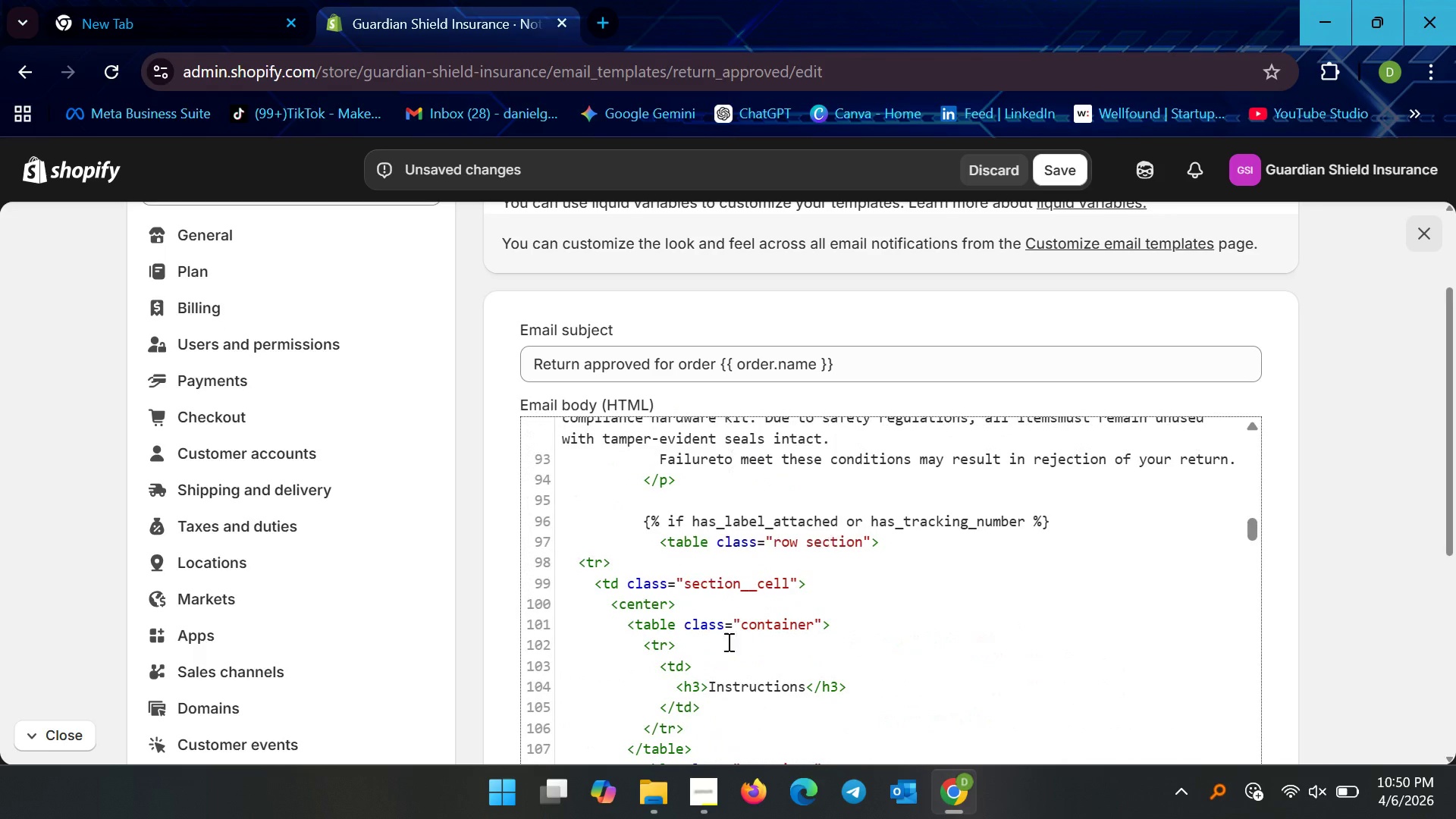 
scroll: coordinate [717, 642], scroll_direction: none, amount: 0.0
 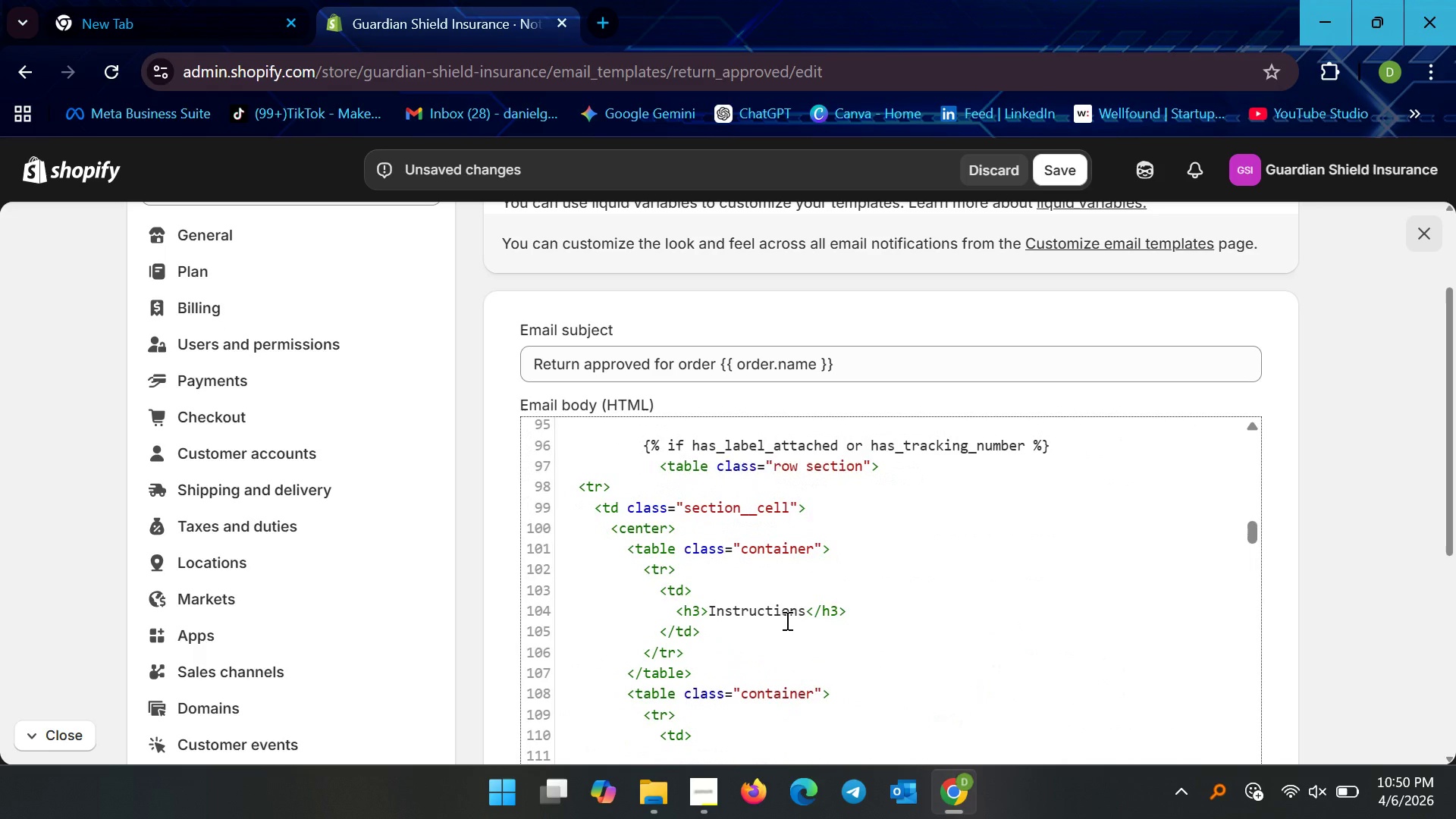 
scroll: coordinate [676, 555], scroll_direction: down, amount: 7.0
 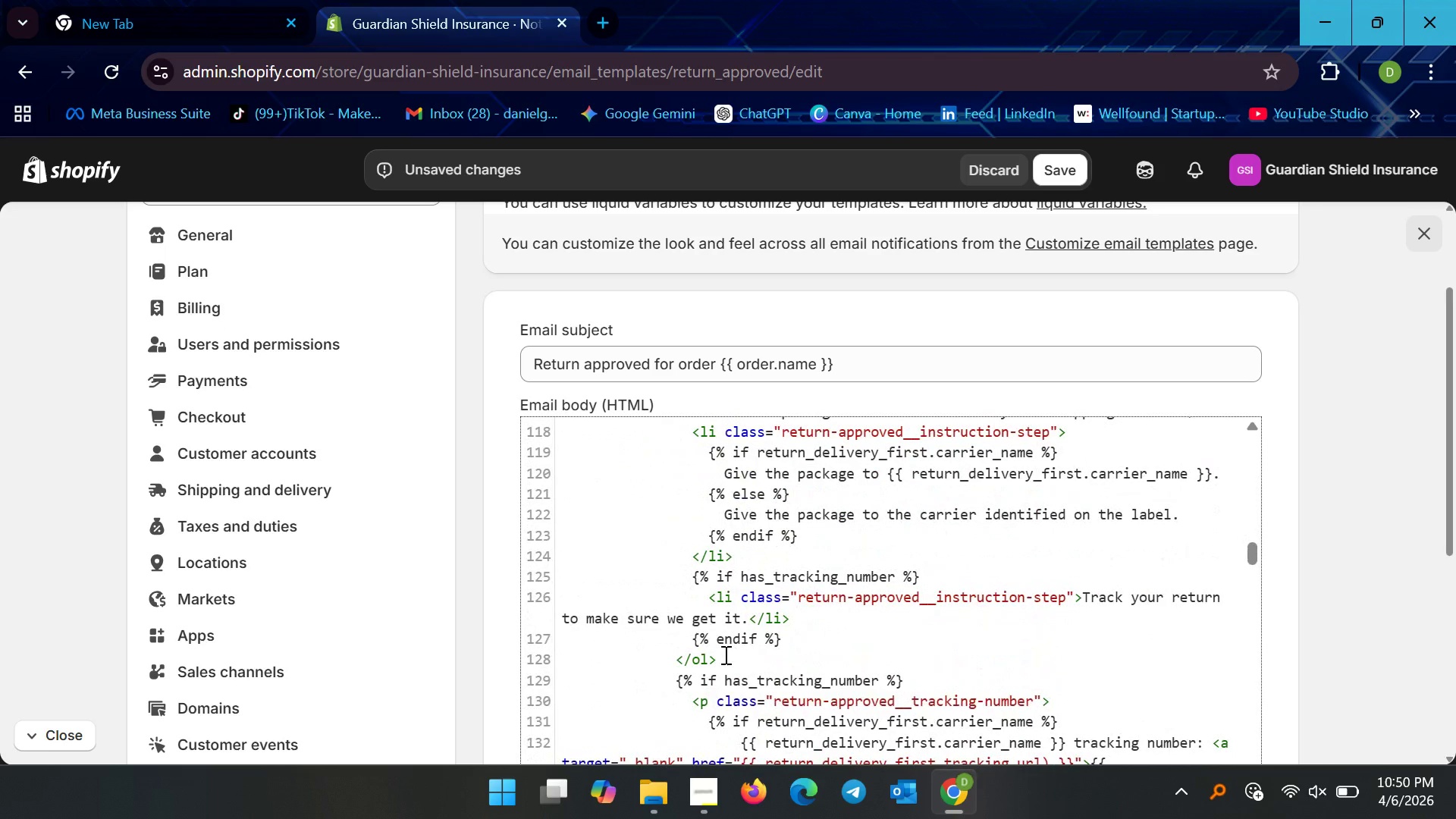 
left_click_drag(start_coordinate=[724, 654], to_coordinate=[699, 643])
 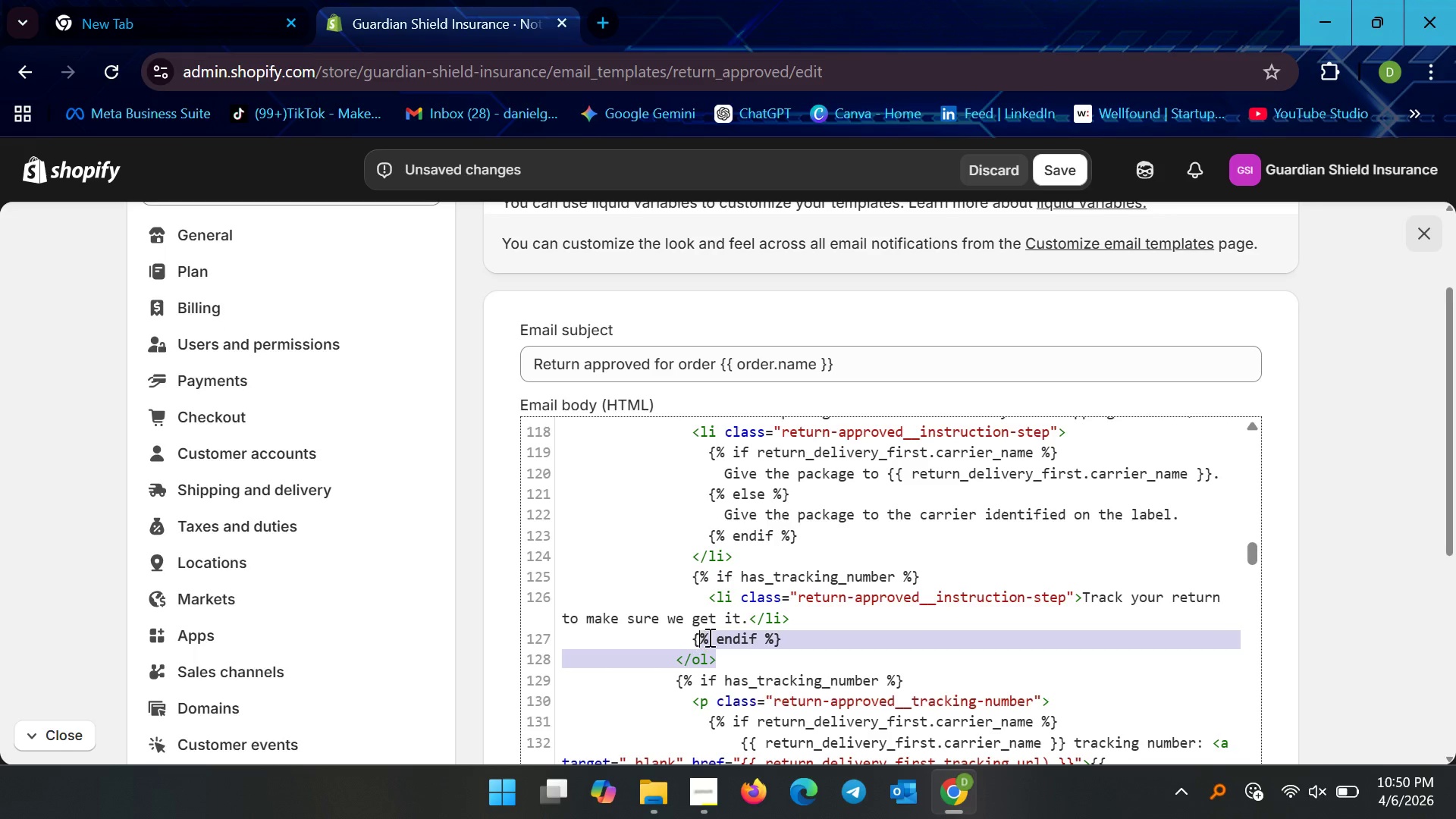 
left_click([717, 632])
 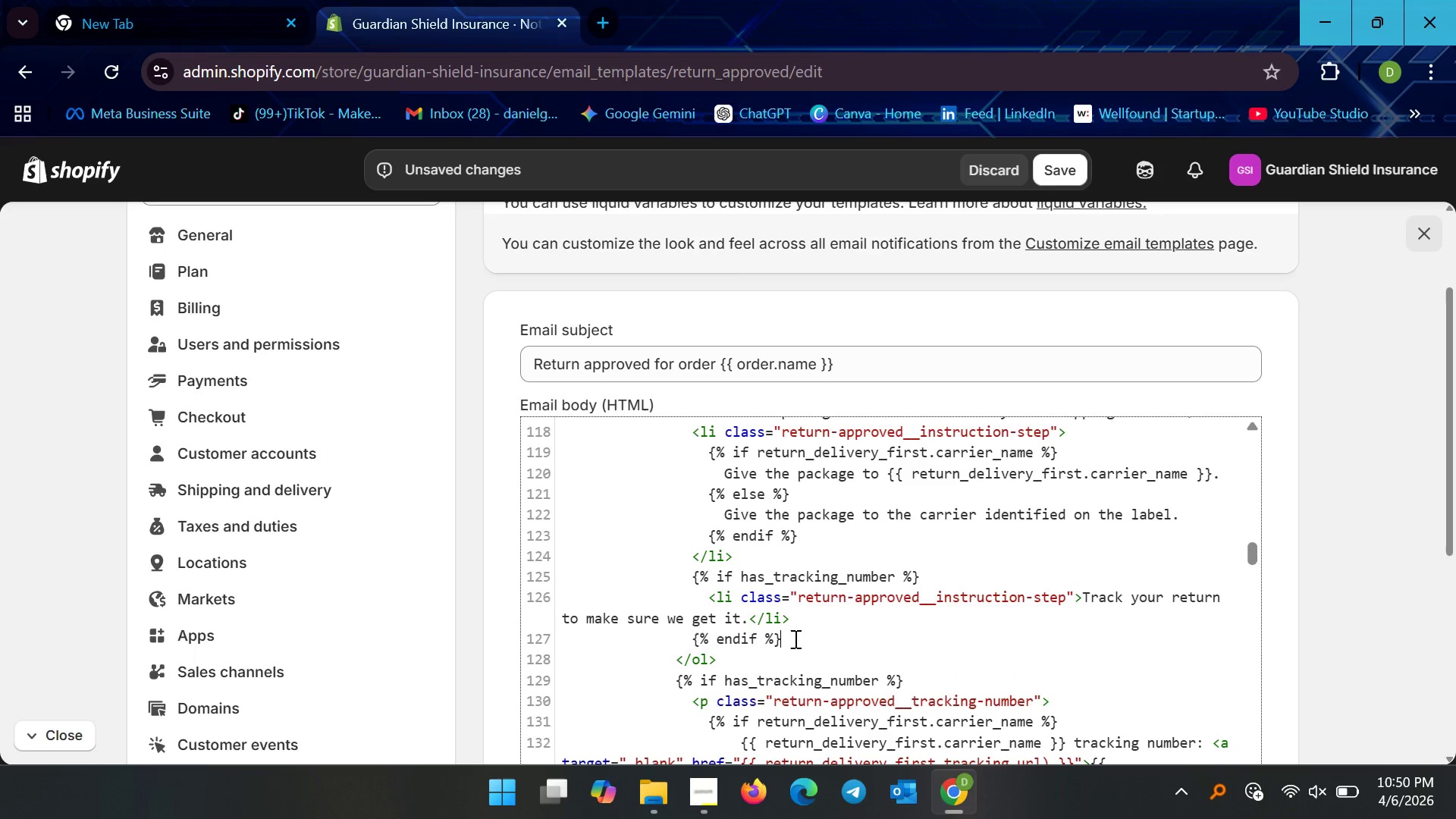 
left_click_drag(start_coordinate=[794, 639], to_coordinate=[694, 524])
 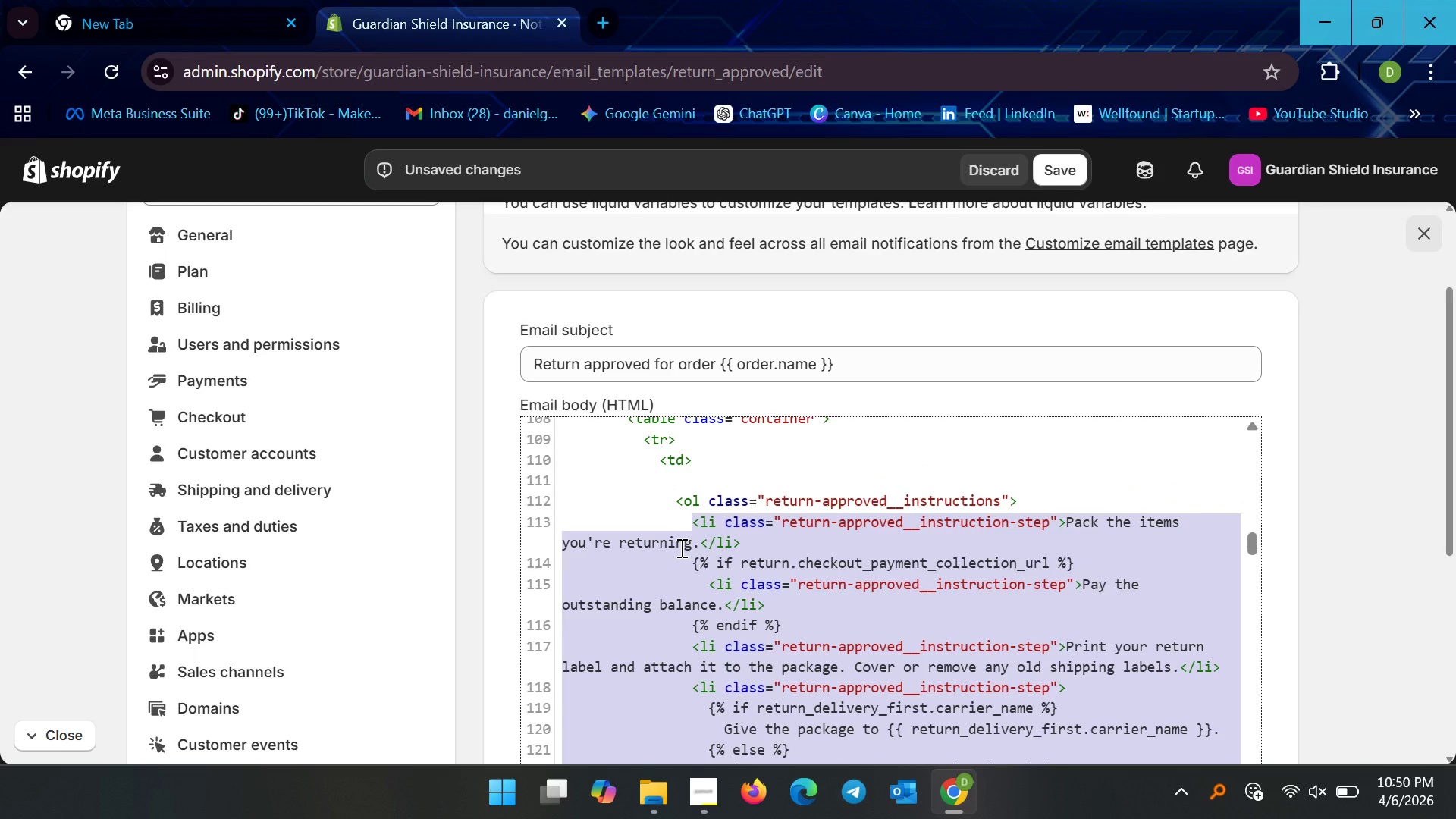 
key(Backspace)
 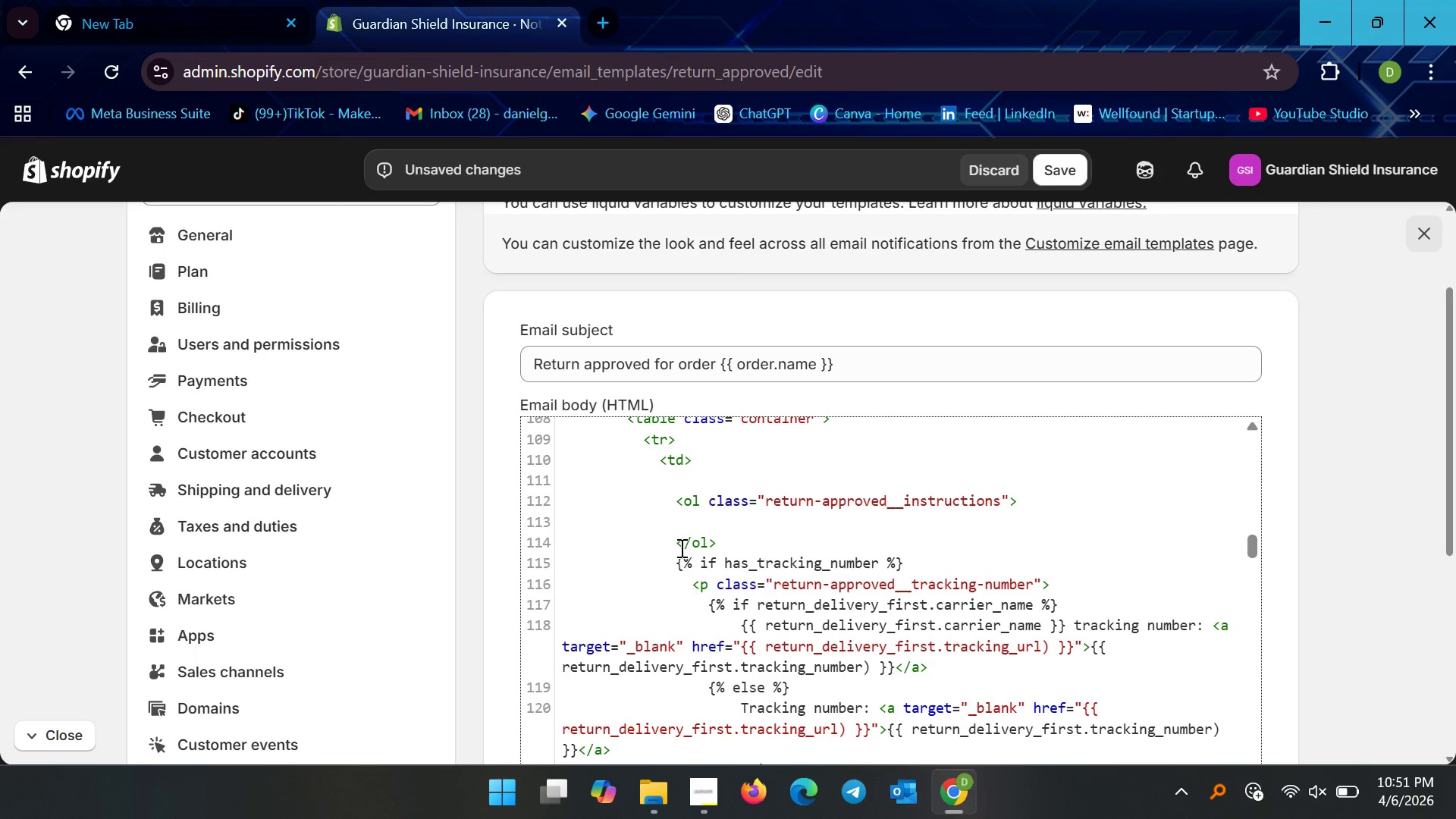 
wait(11.55)
 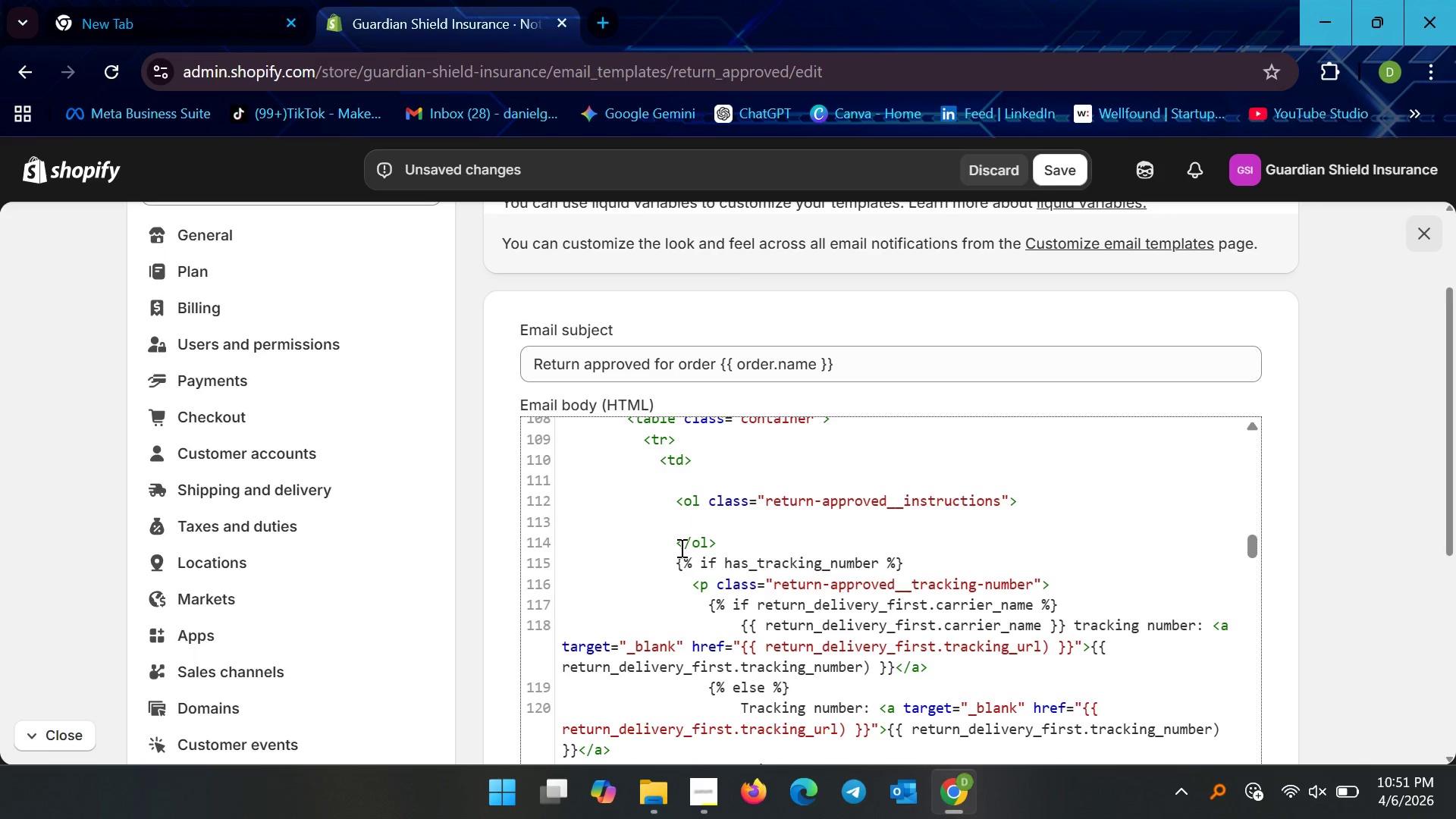 
scroll: coordinate [791, 554], scroll_direction: none, amount: 0.0
 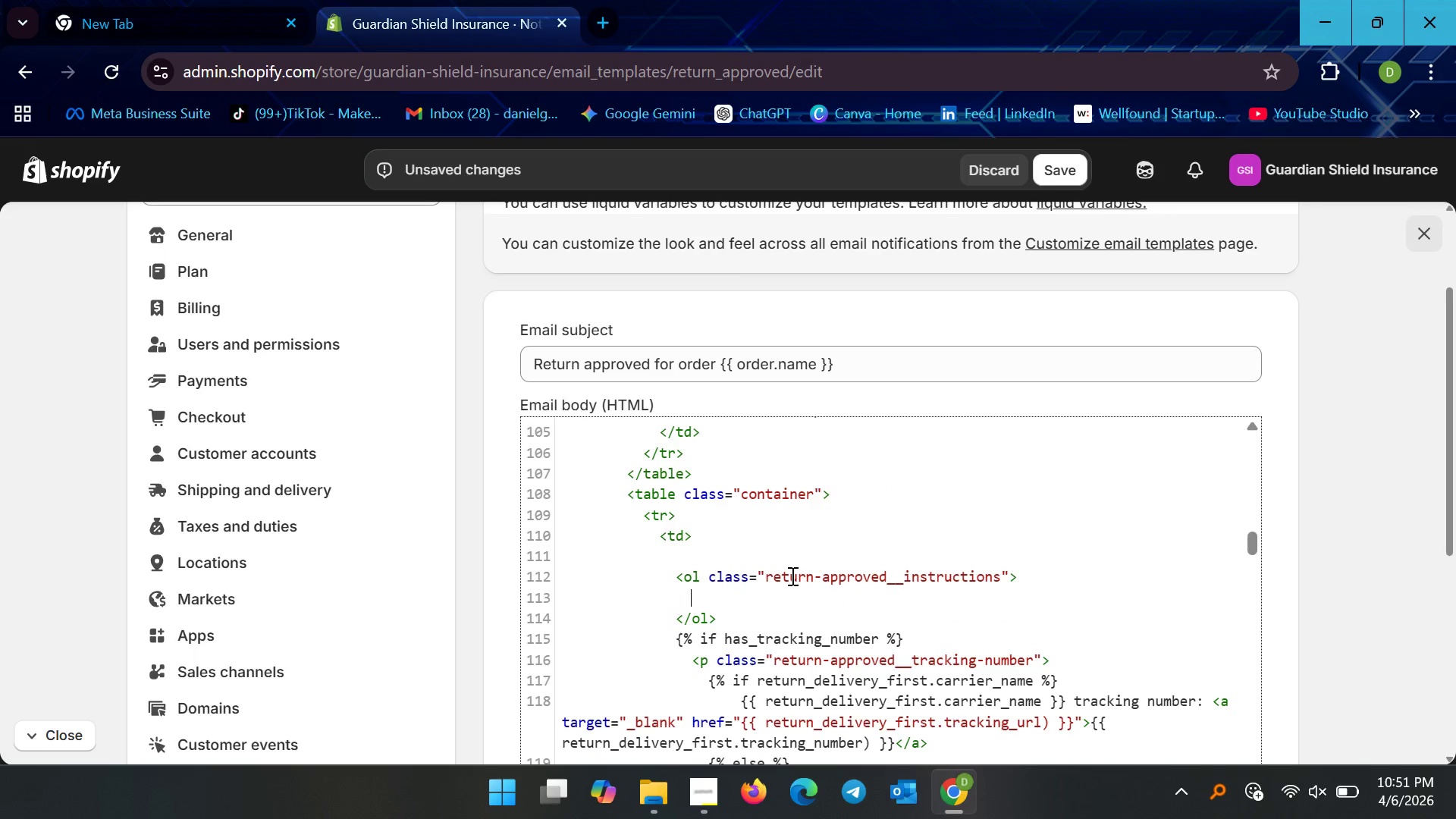 
key(Control+Z)
 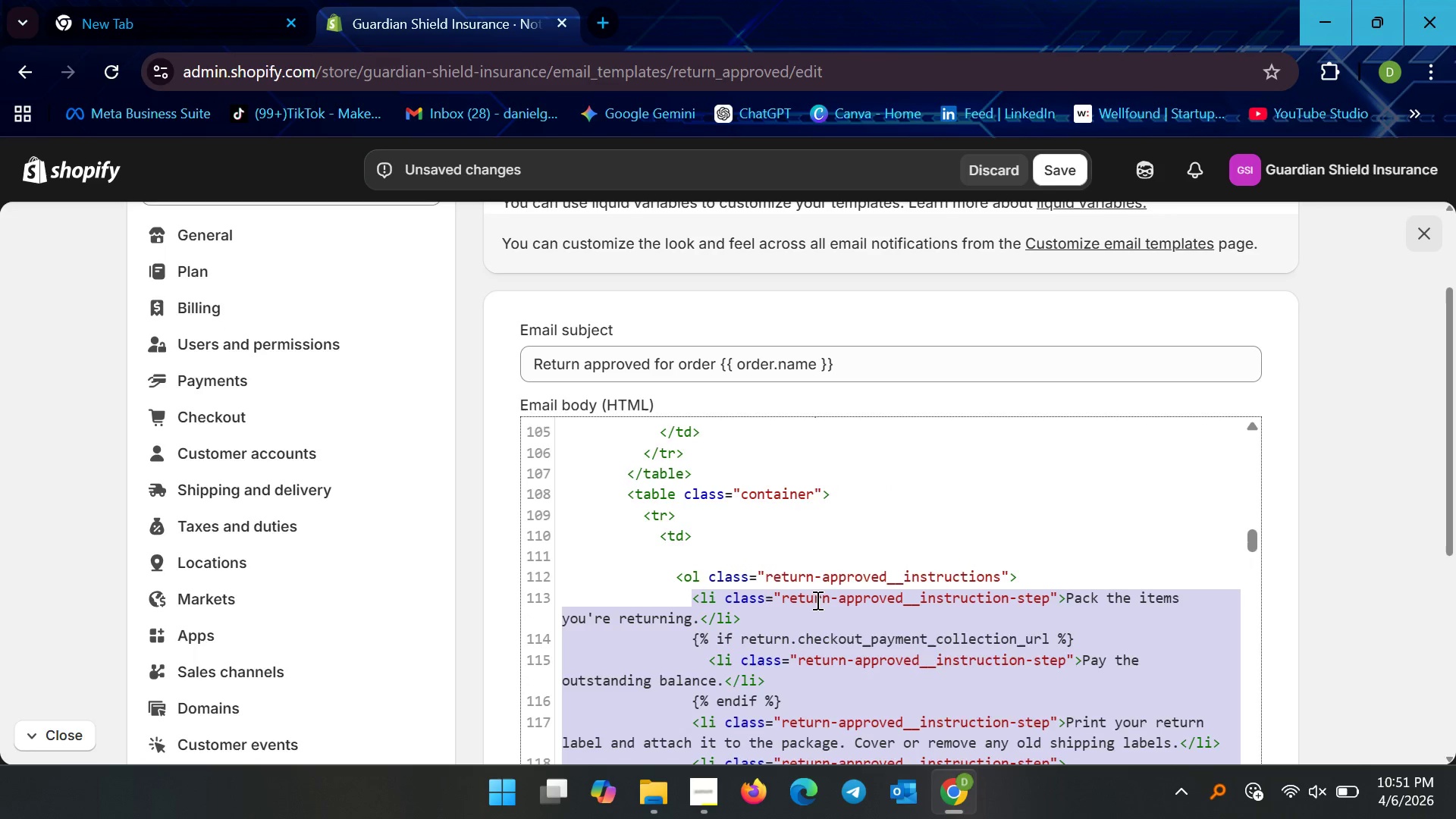 
scroll: coordinate [816, 601], scroll_direction: down, amount: 1.0
 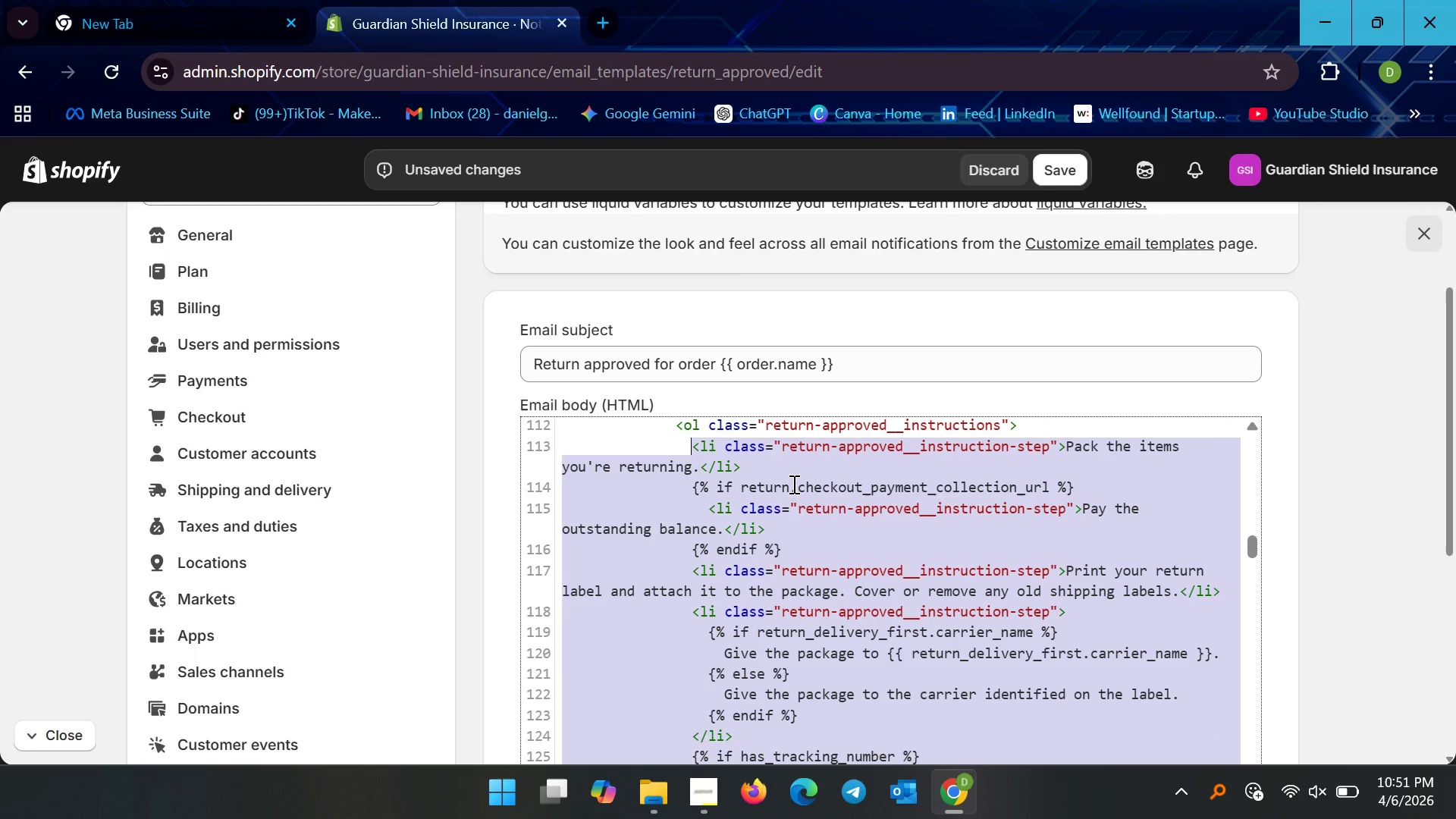 
left_click([792, 484])
 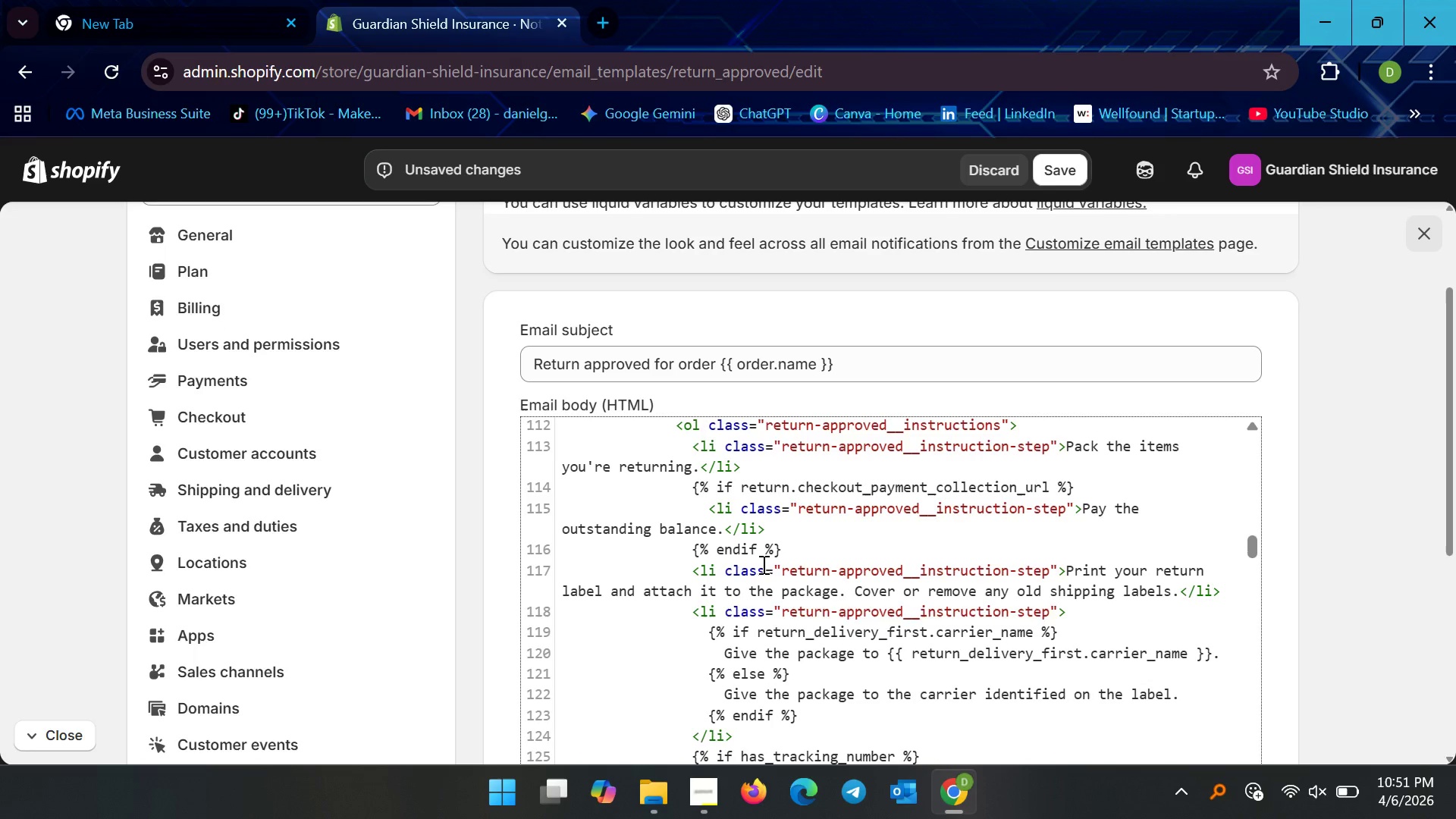 
scroll: coordinate [762, 564], scroll_direction: up, amount: 1.0
 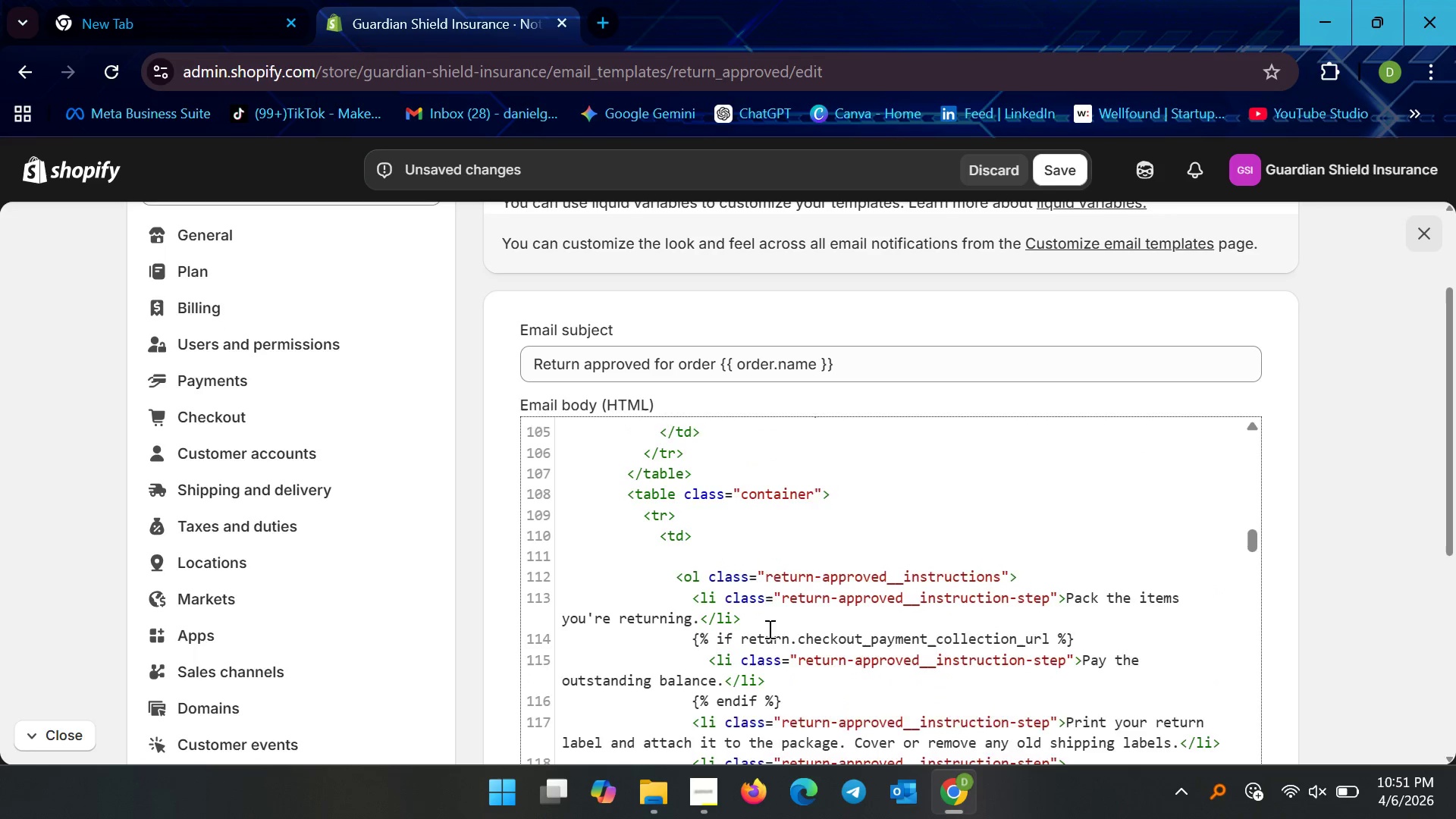 
scroll: coordinate [768, 629], scroll_direction: none, amount: 0.0
 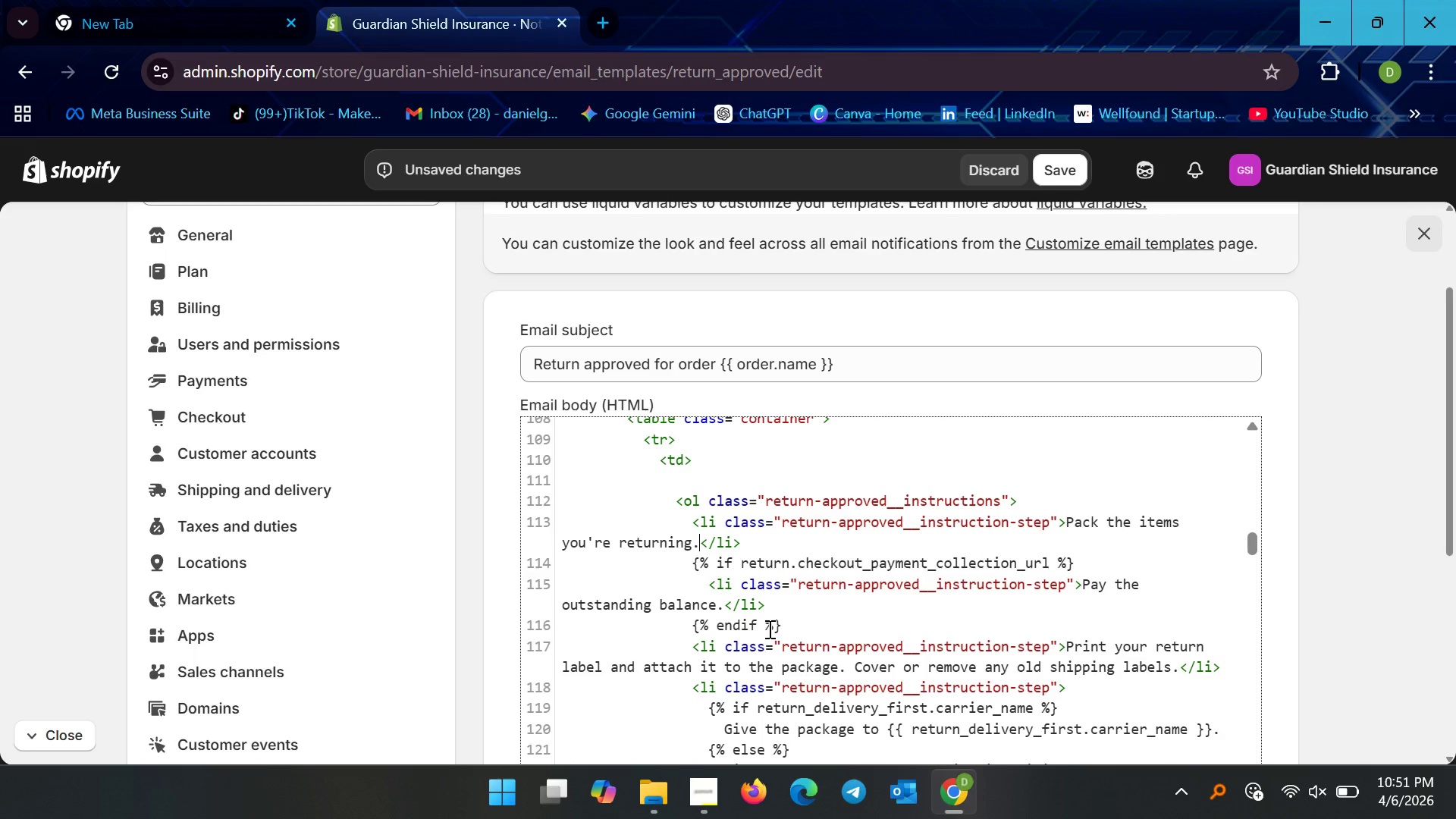 
wait(6.56)
 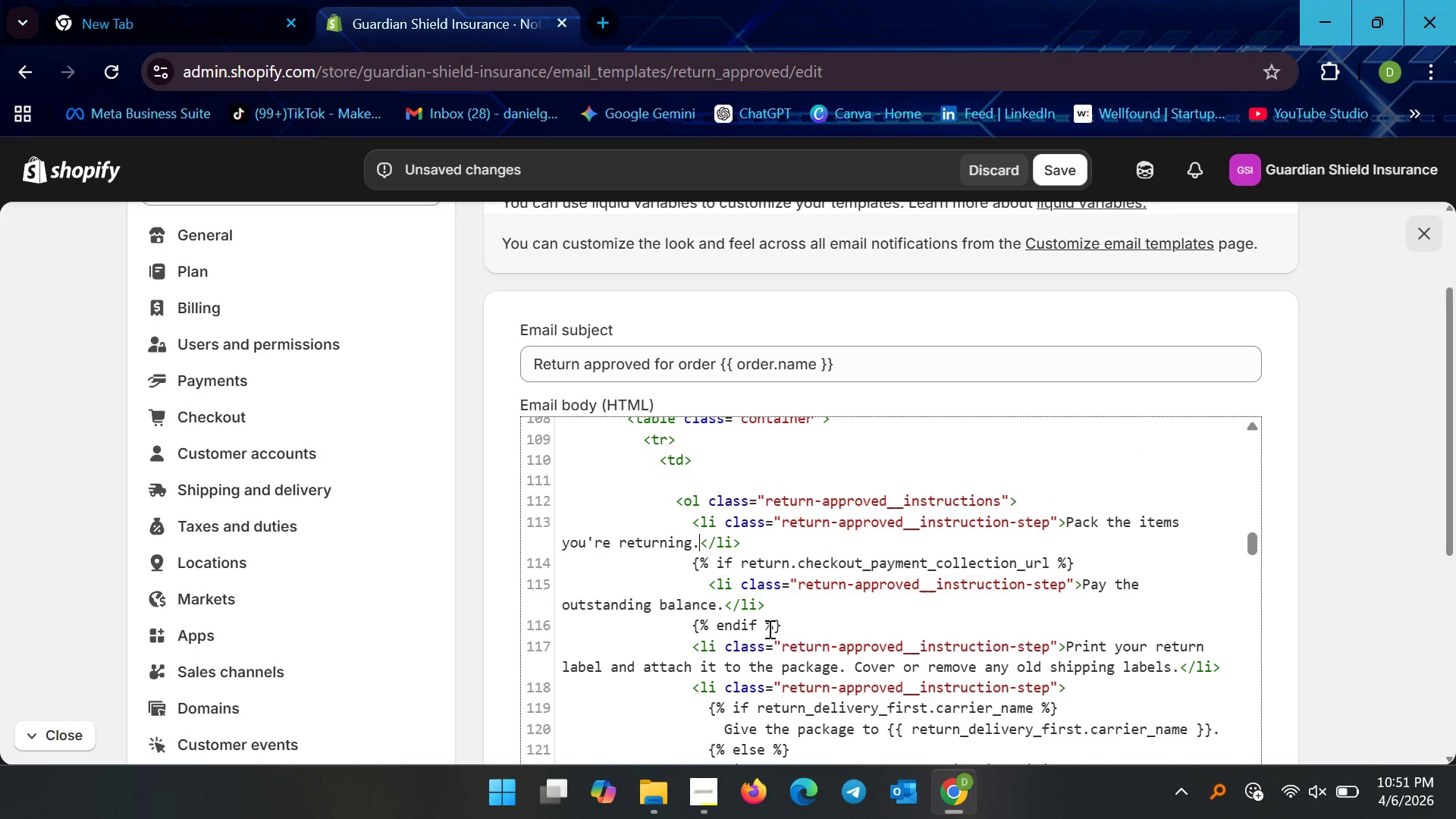 
hold_key(key=Backspace, duration=1.44)
 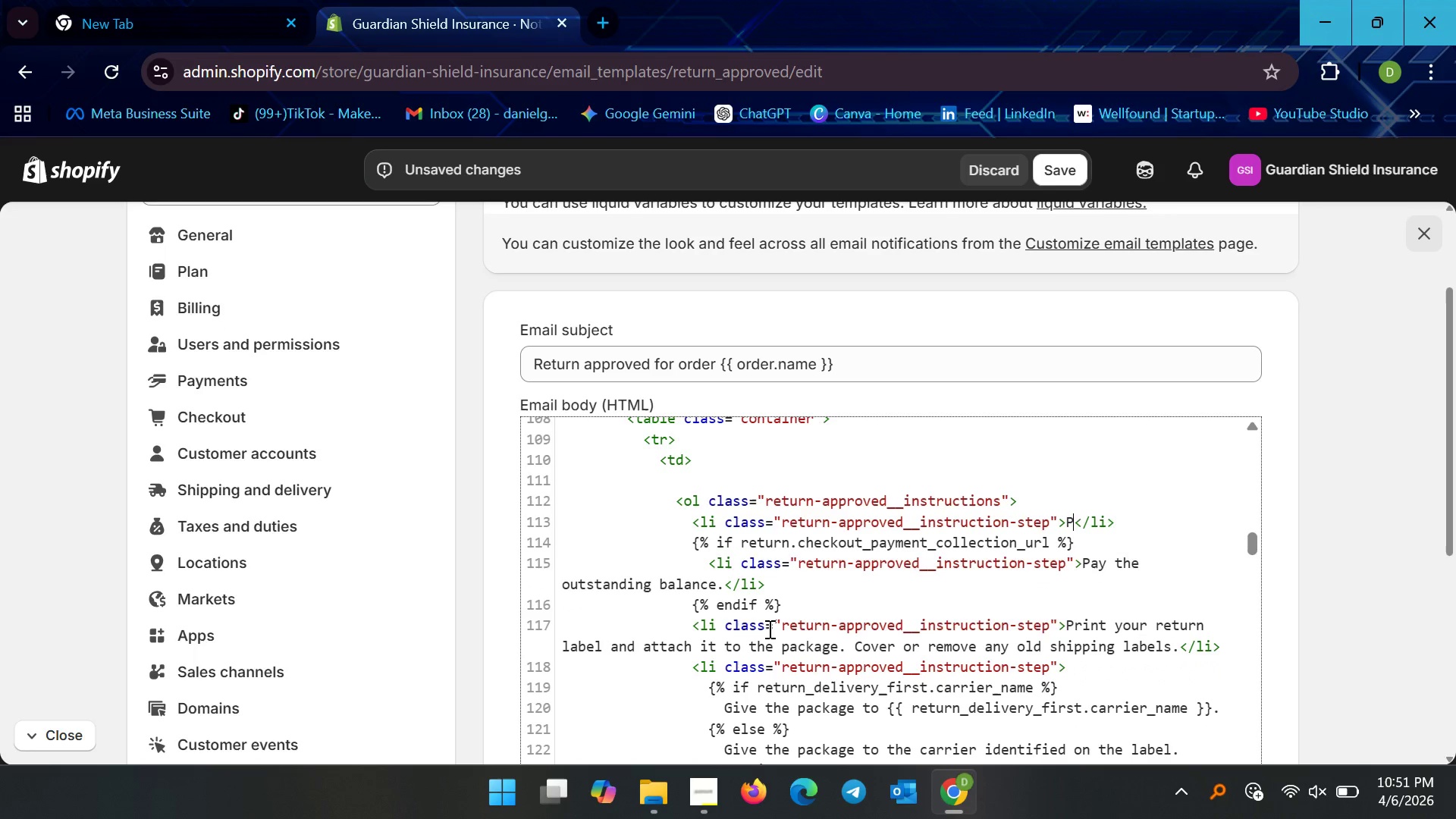 
key(Backspace)
key(Backspace)
type(Ensure all items)
 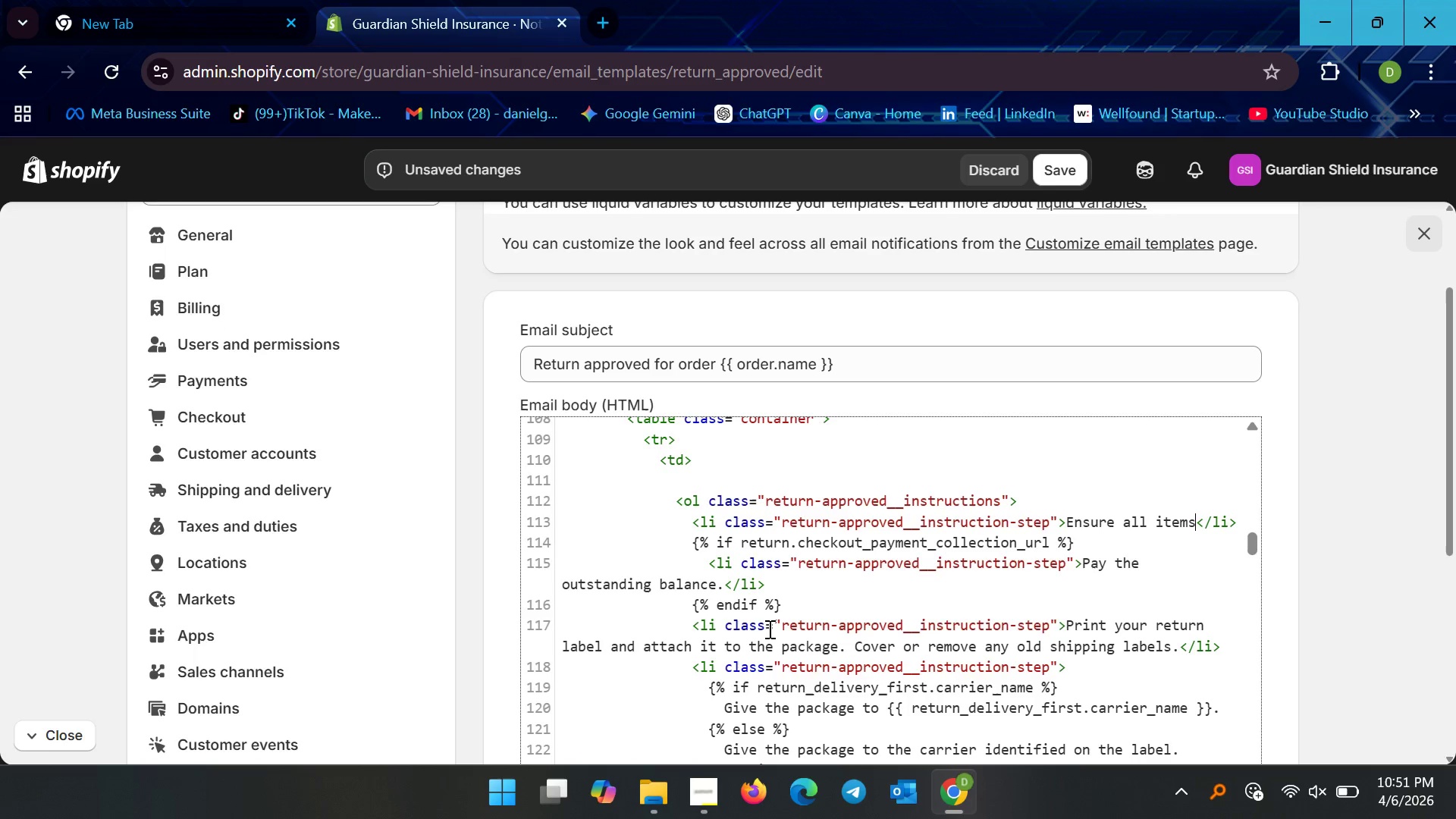 
type( are unused )
 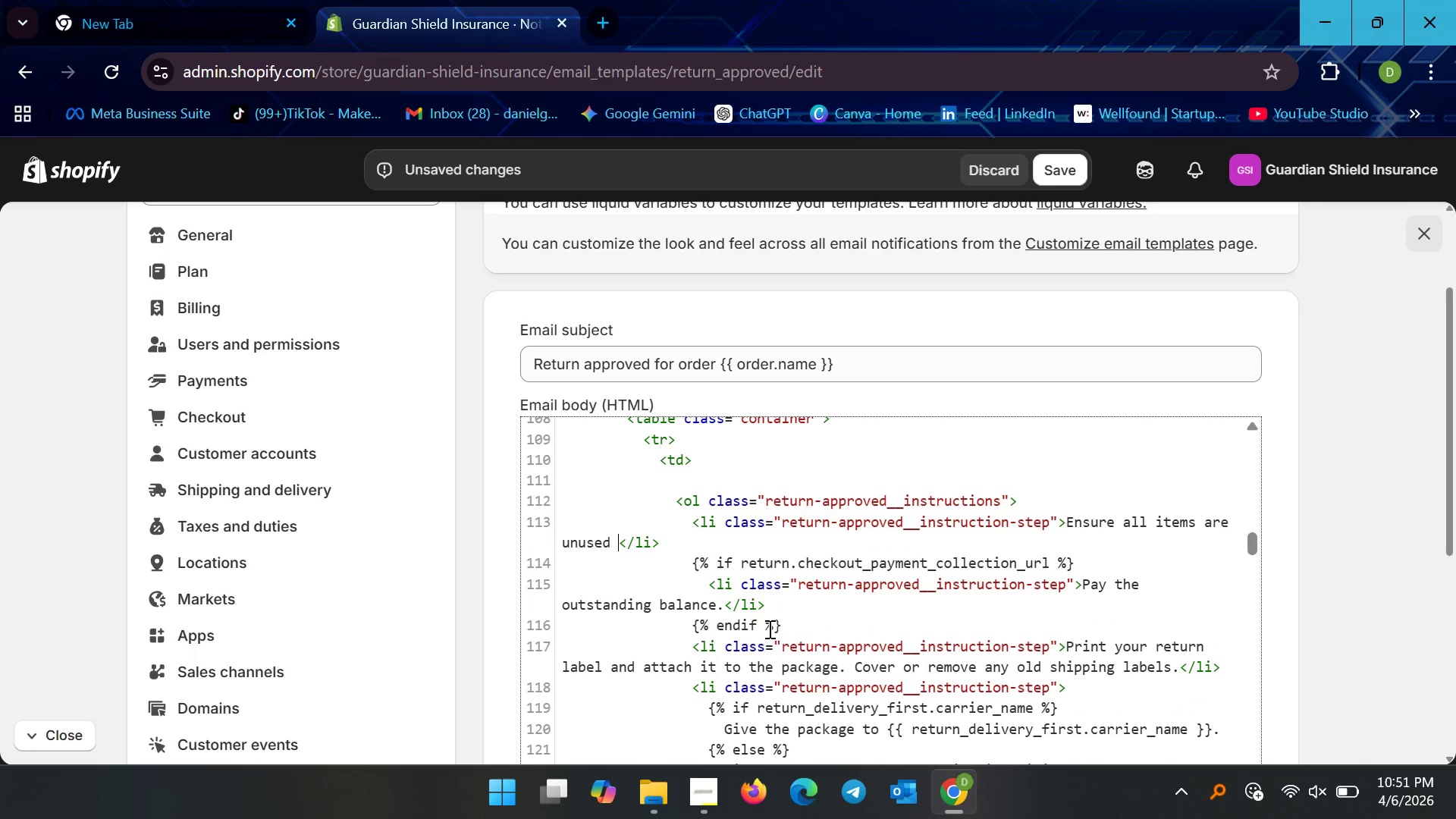 
wait(5.02)
 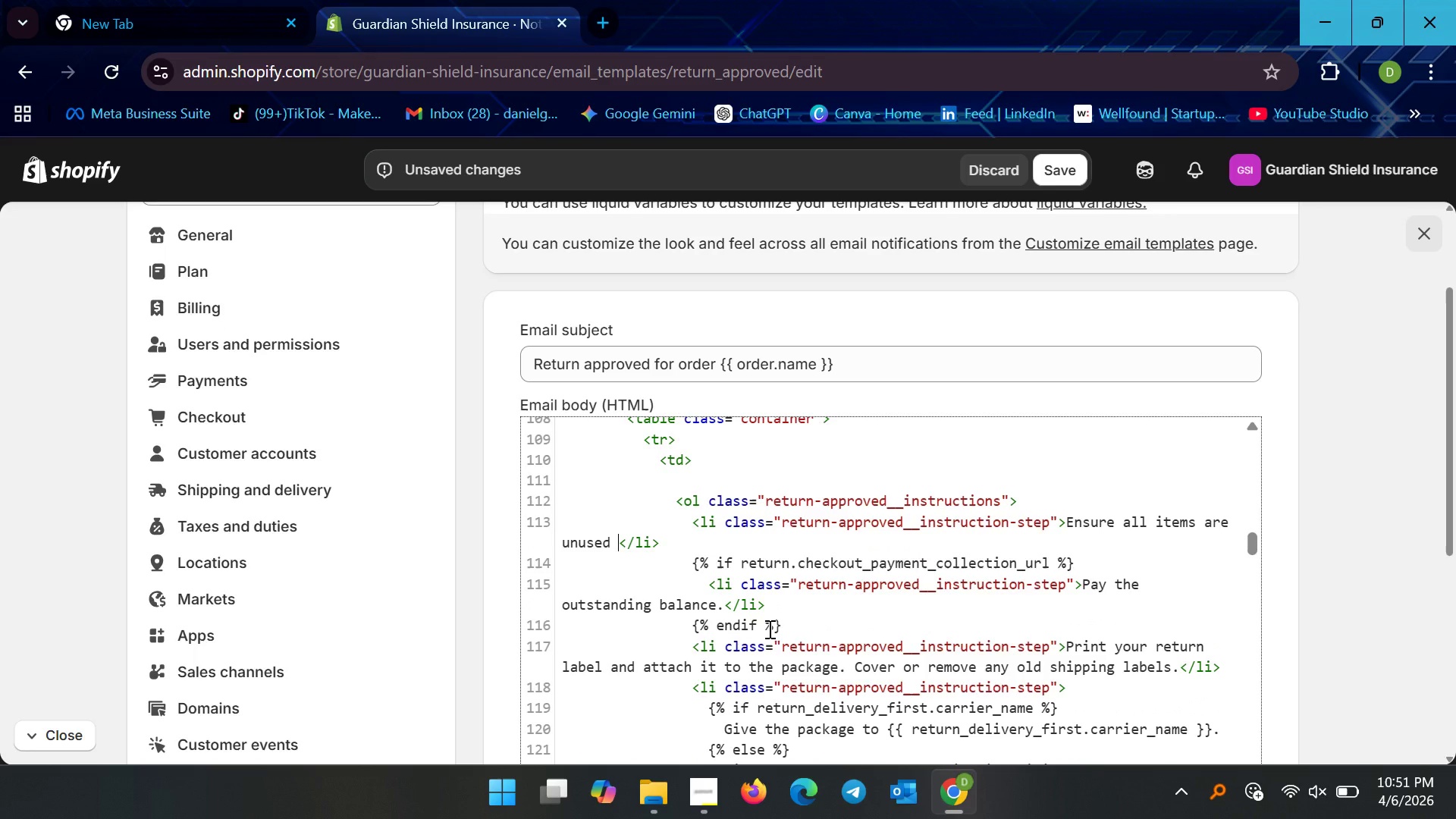 
type(and in original condito)
key(Backspace)
type(ion, with all tamper-evident seals intat)
key(Backspace)
type(ct.)
 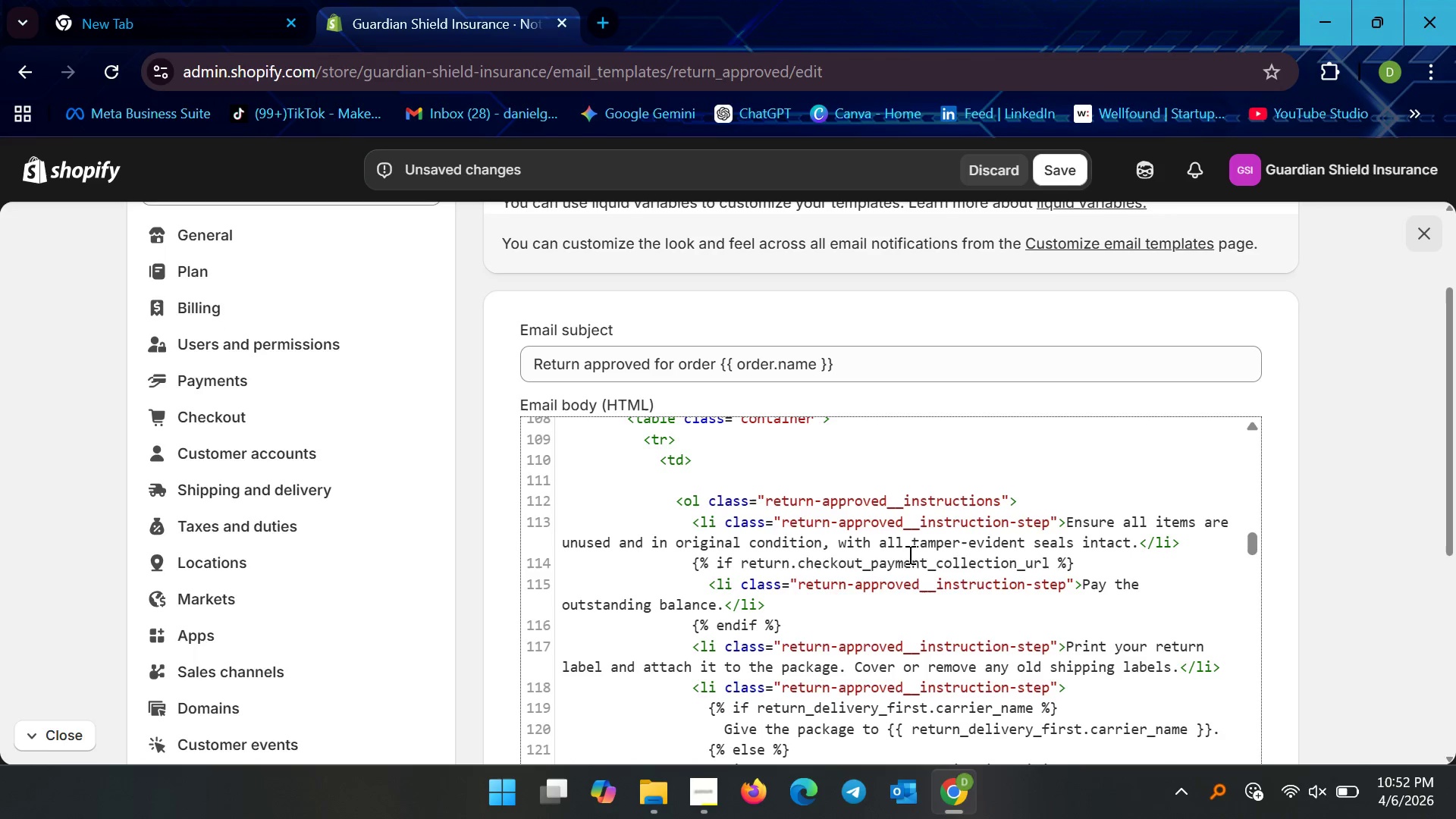 
wait(12.94)
 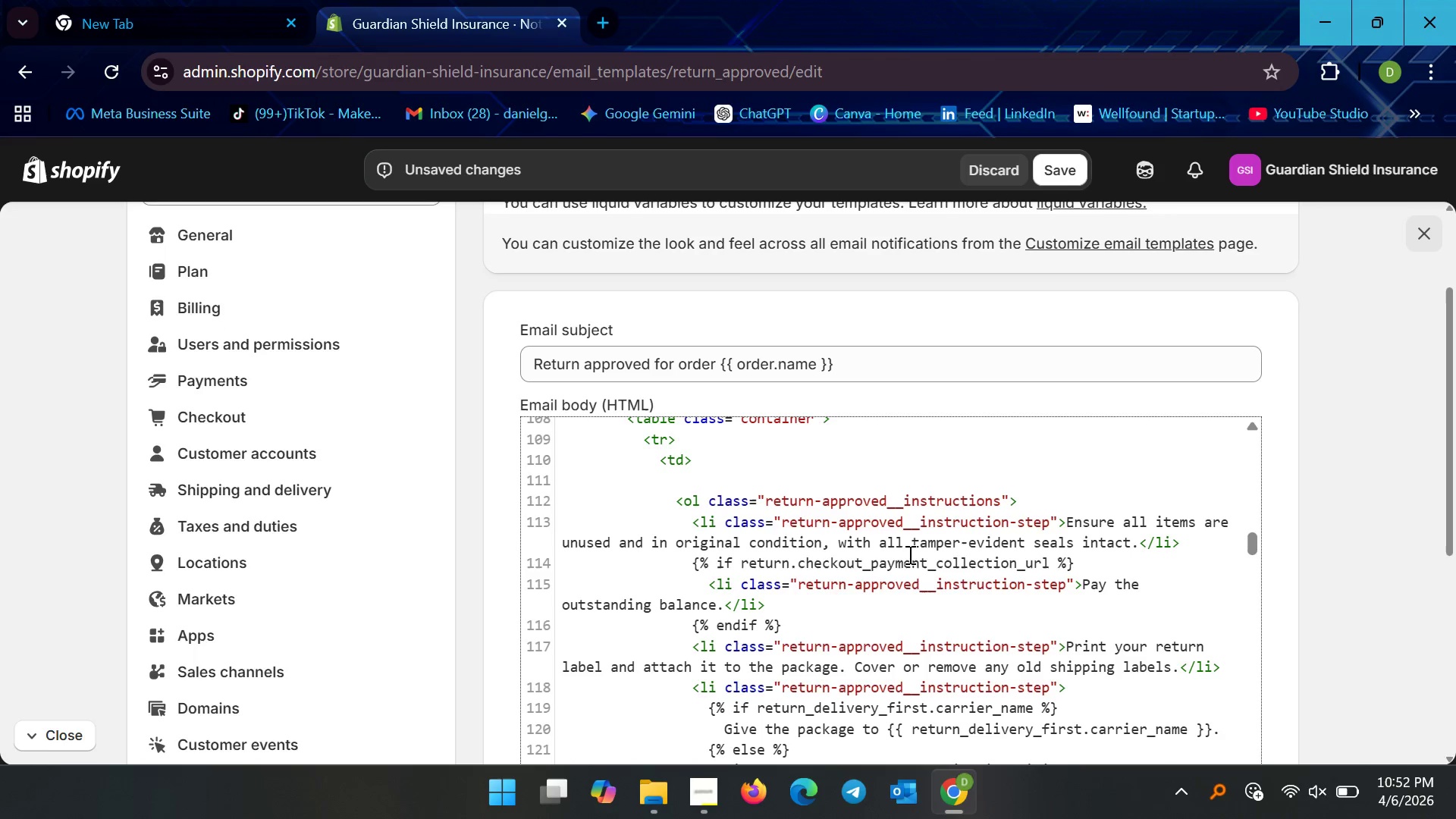 
scroll: coordinate [875, 630], scroll_direction: none, amount: 0.0
 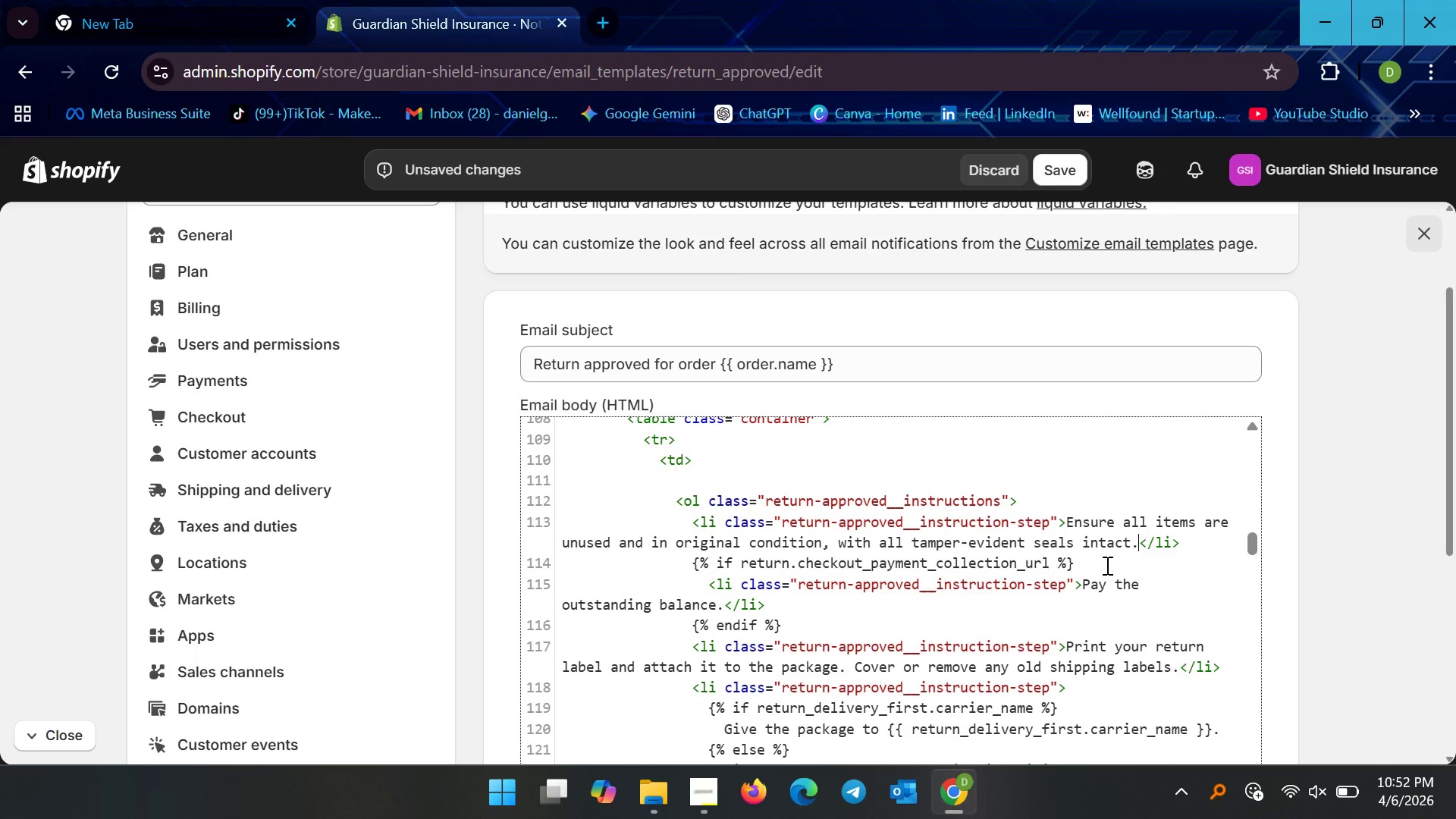 
left_click_drag(start_coordinate=[1105, 564], to_coordinate=[695, 566])
 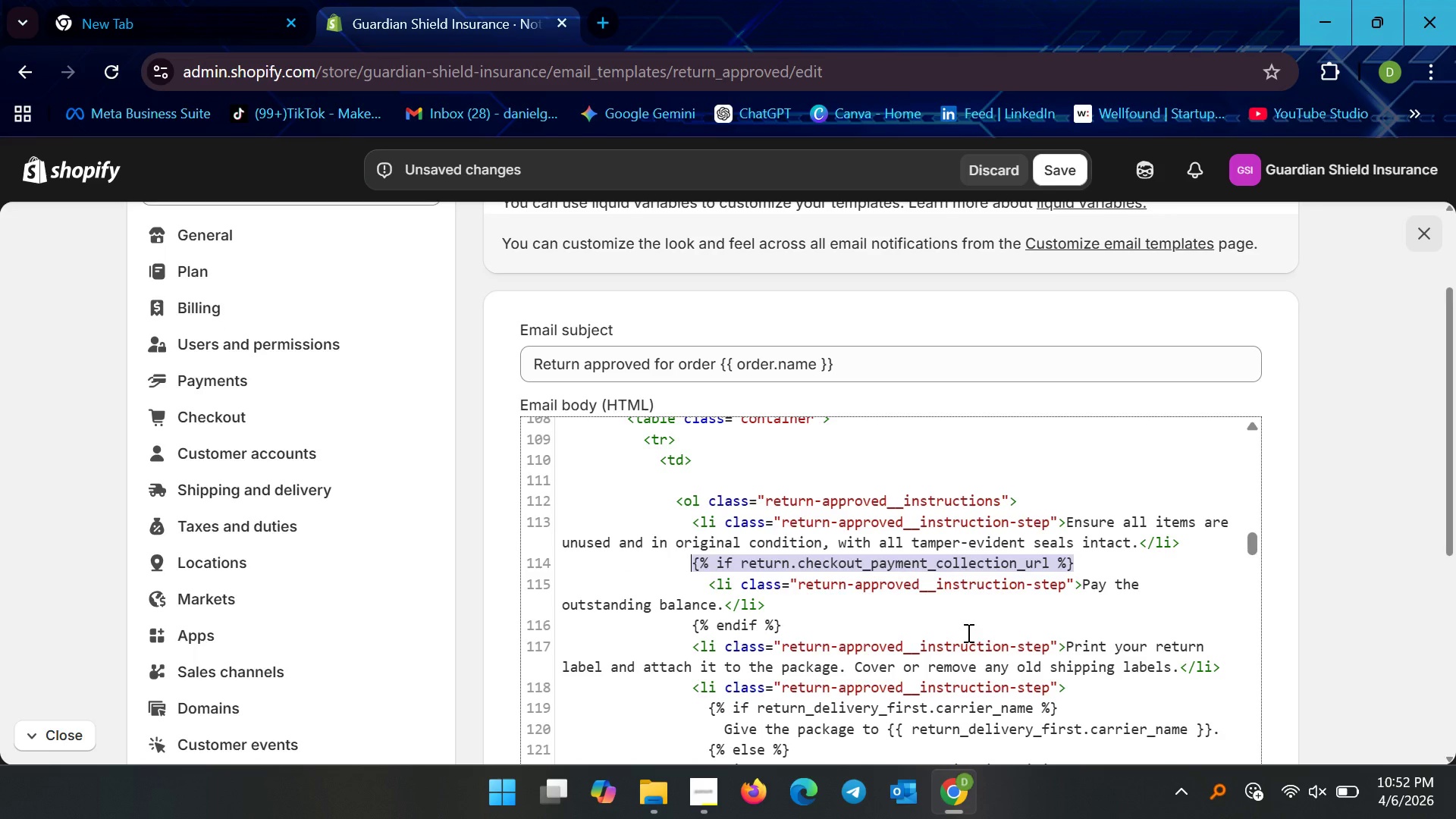 
key(Backspace)
 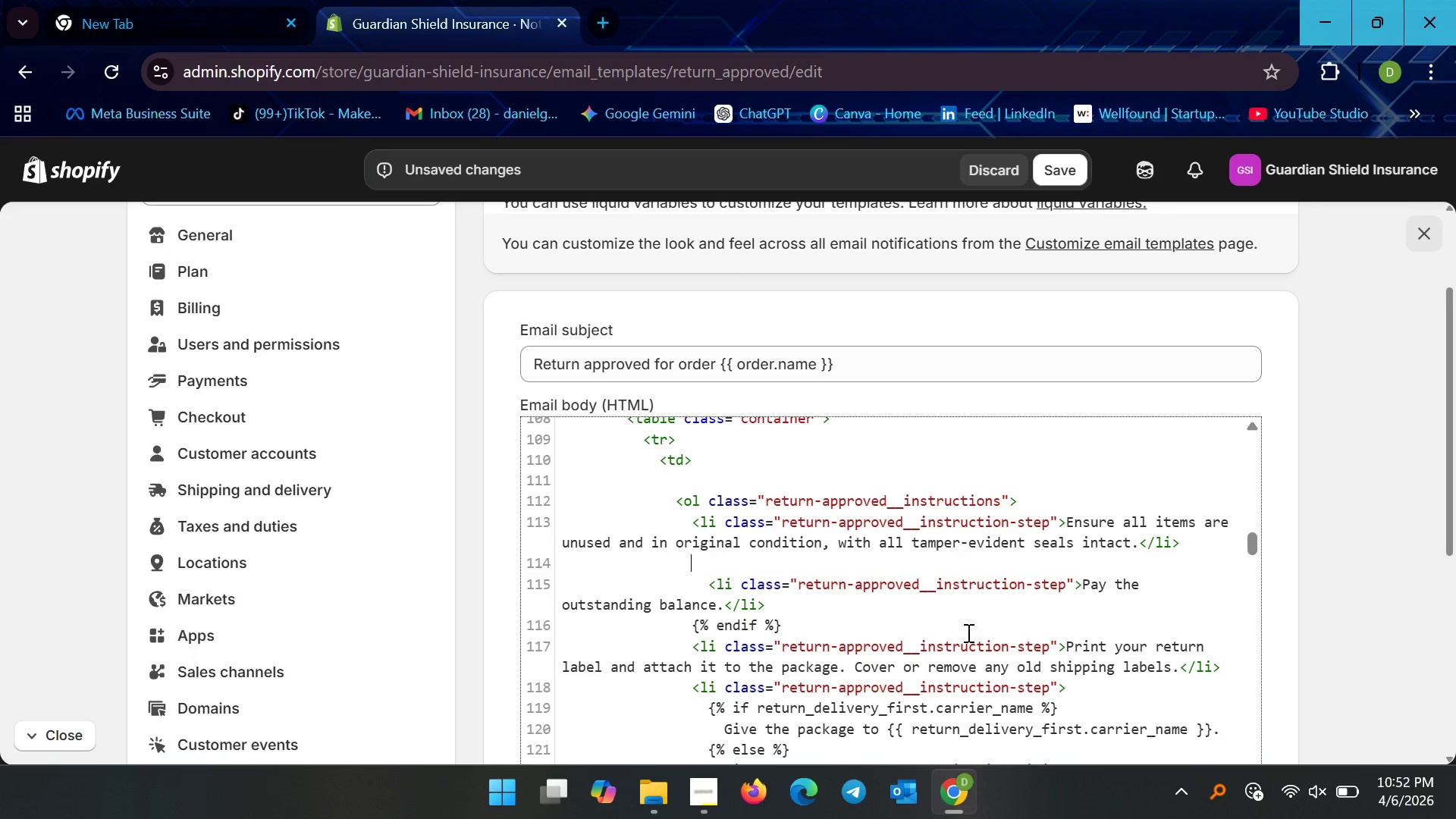 
key(Backspace)
 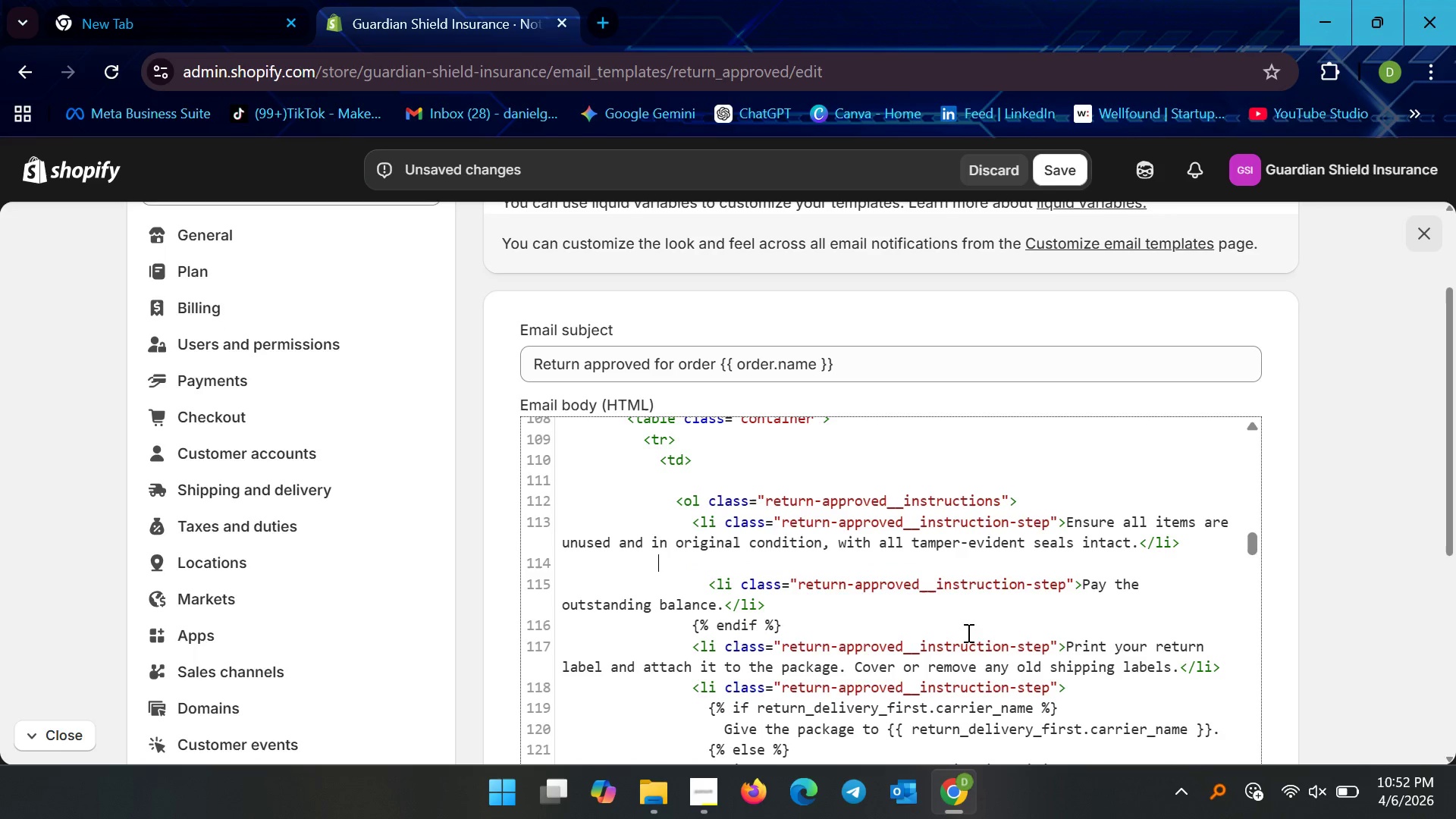 
key(Backspace)
 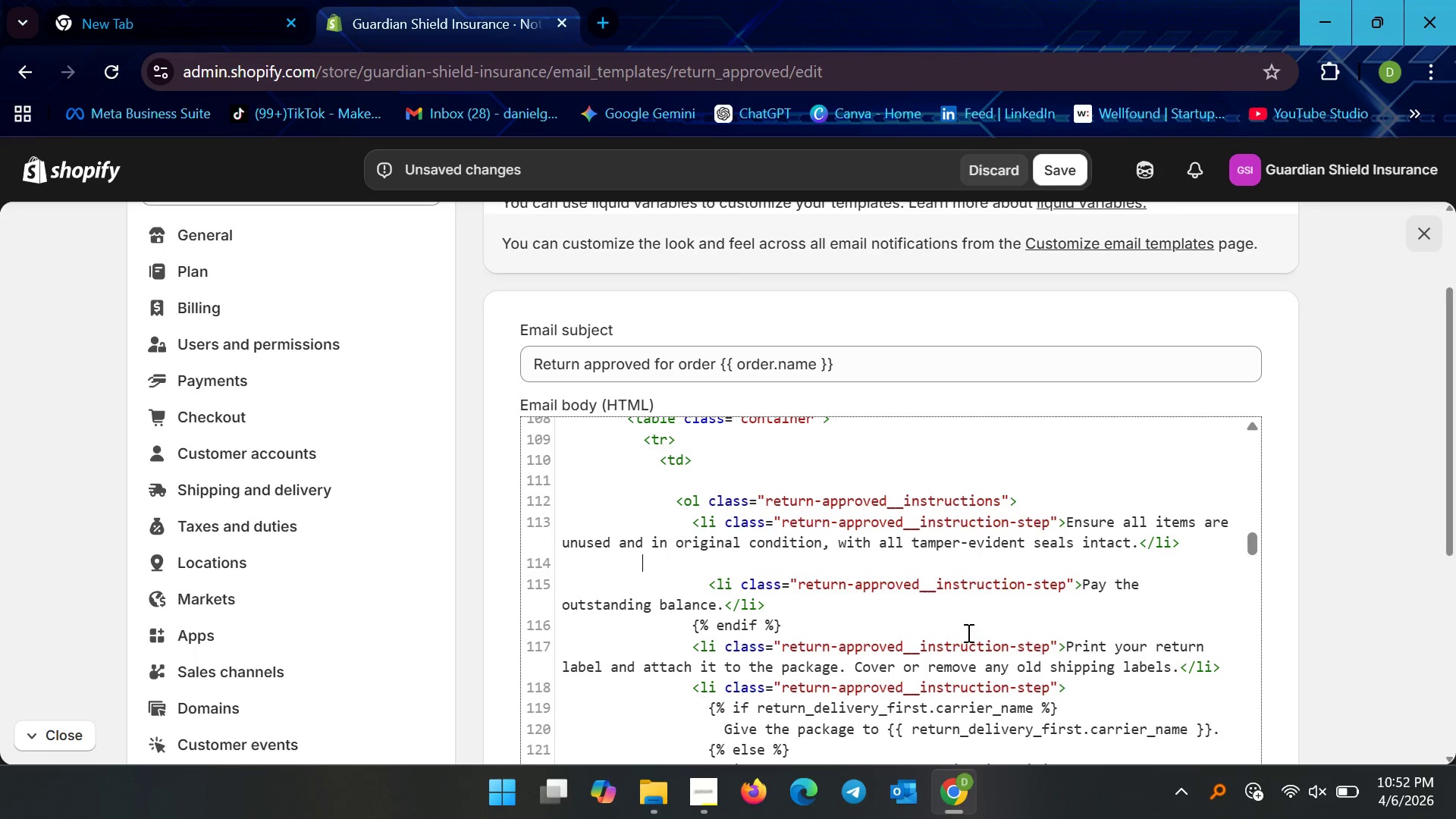 
key(Backspace)
 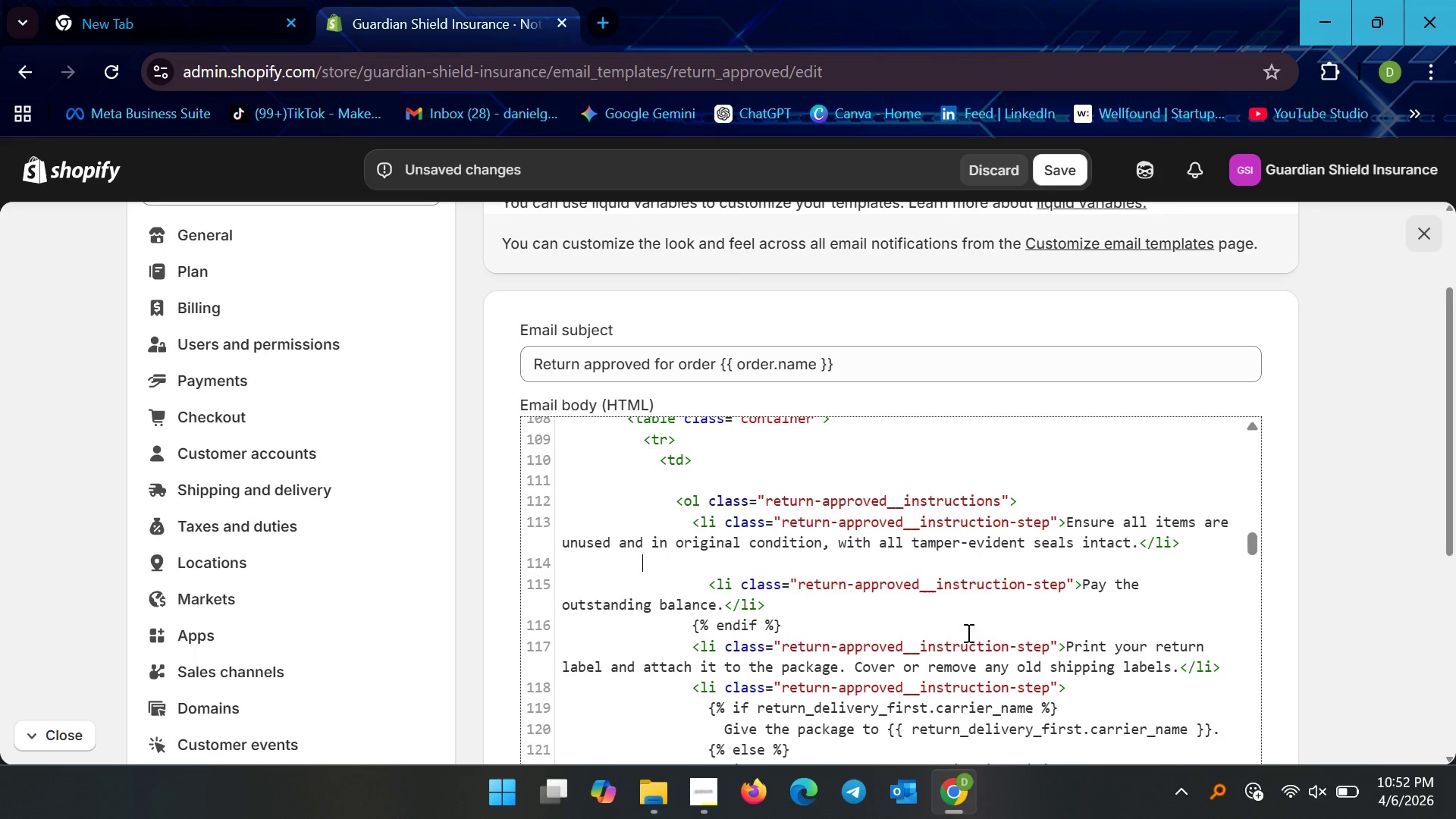 
key(Backspace)
 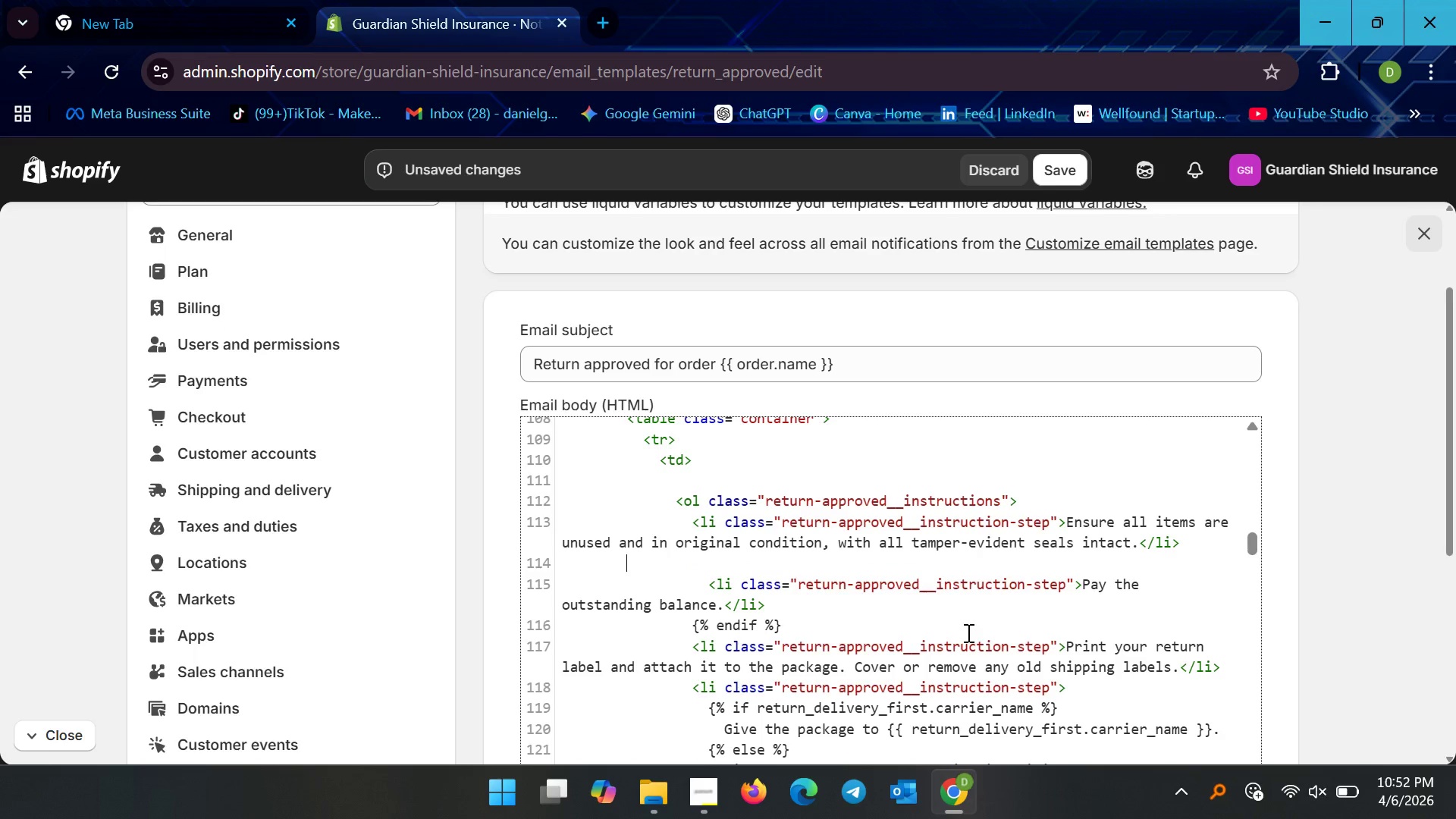 
key(Backspace)
 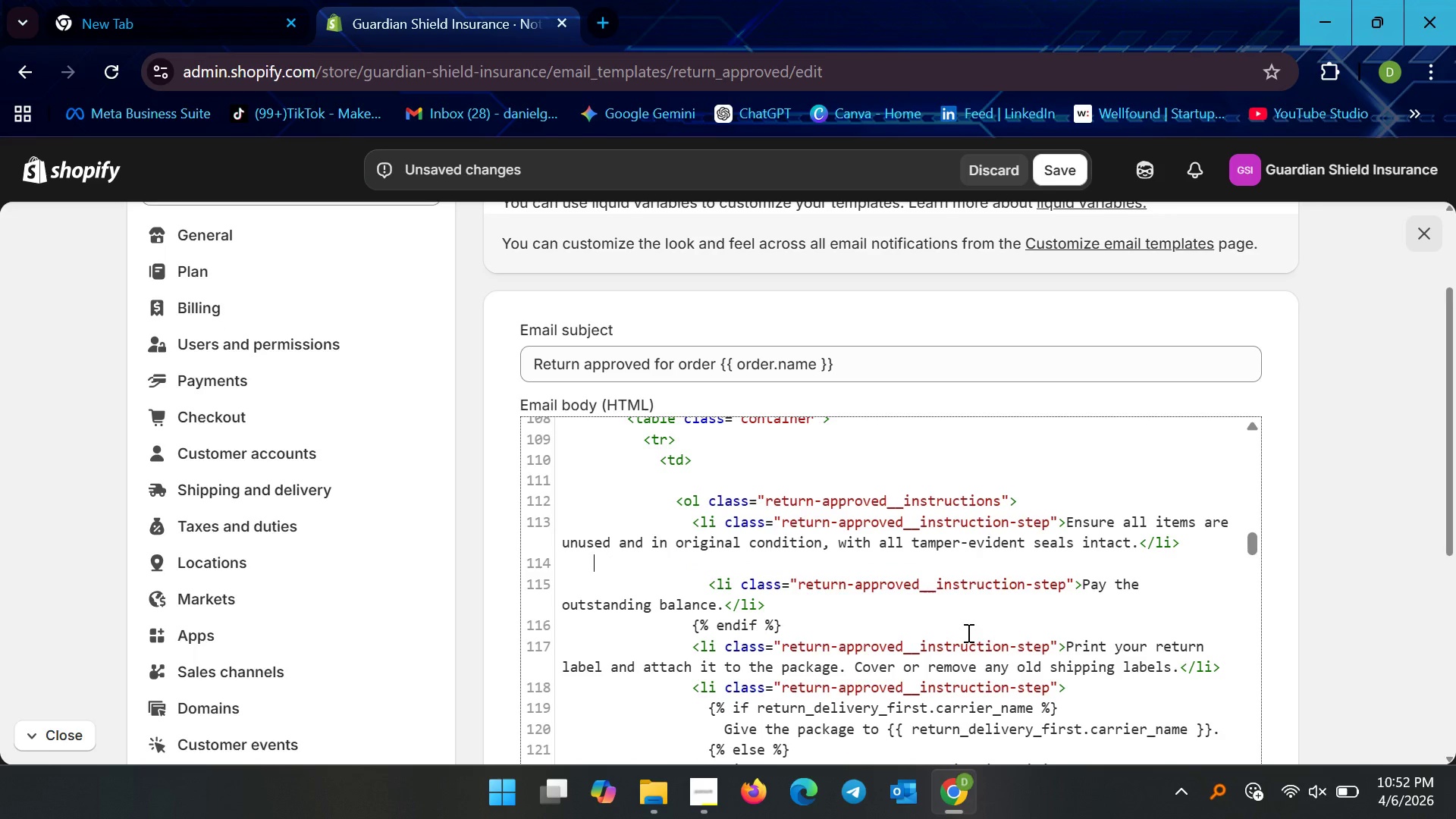 
key(Backspace)
 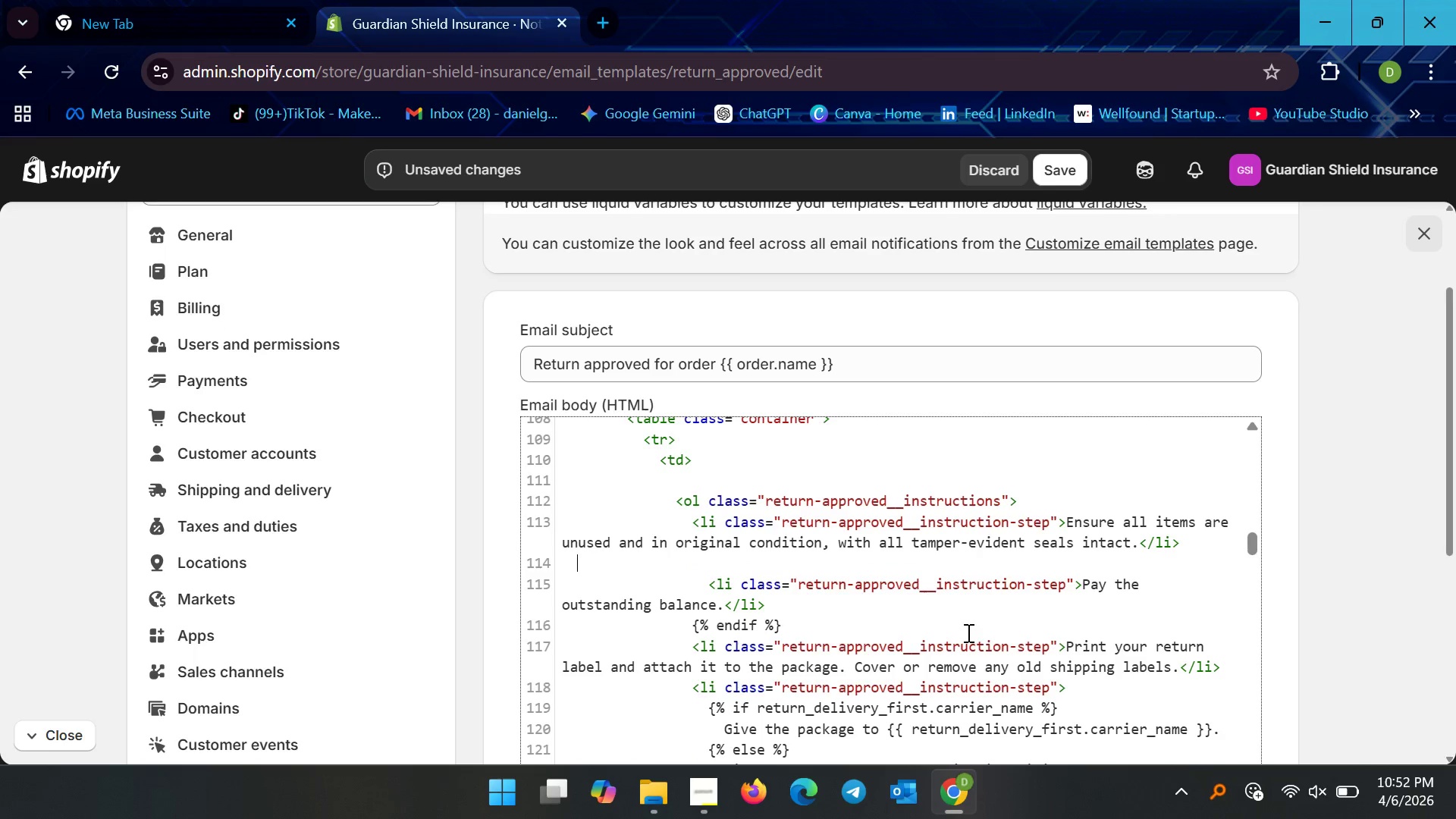 
key(Backspace)
 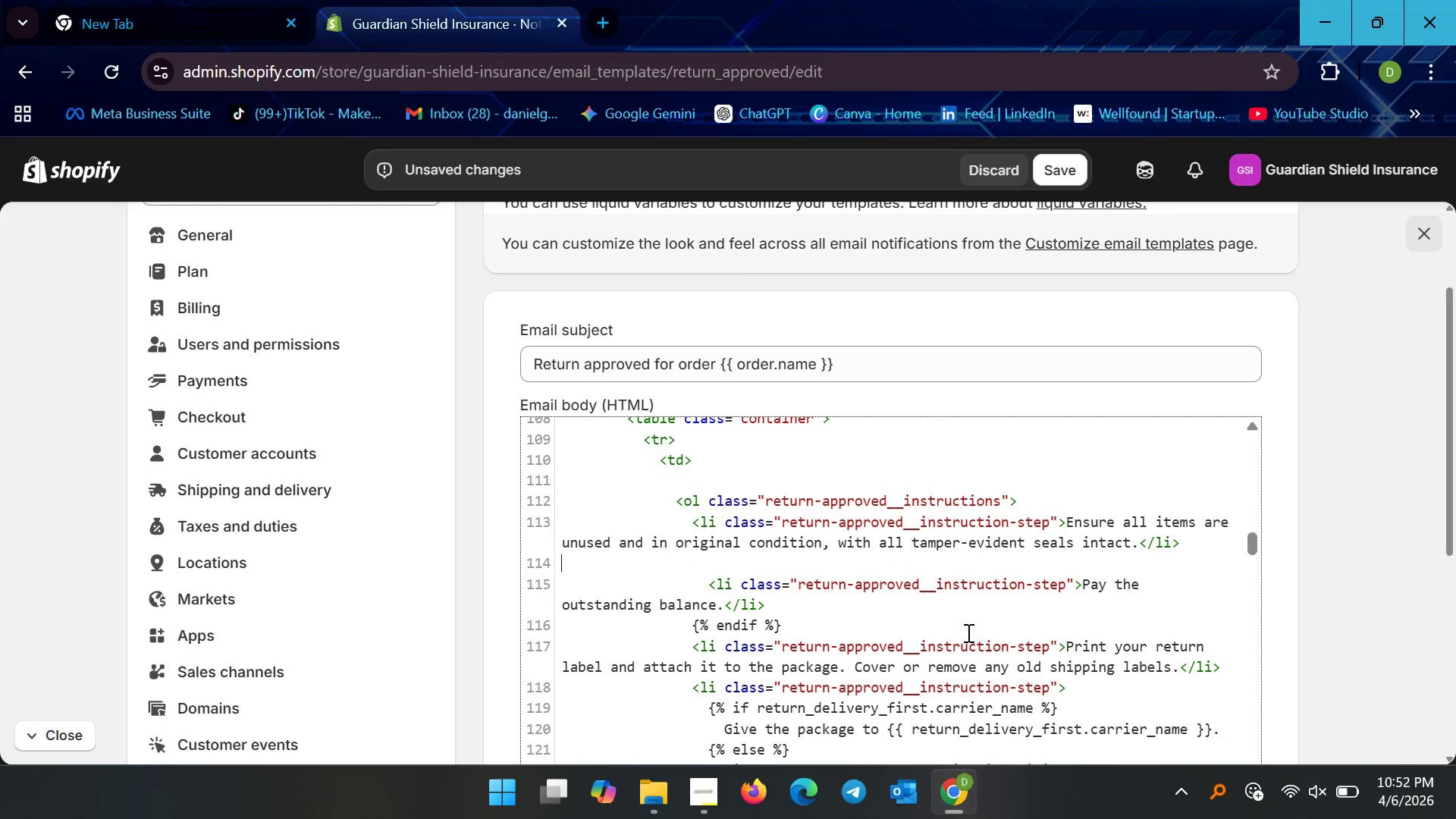 
key(Backspace)
 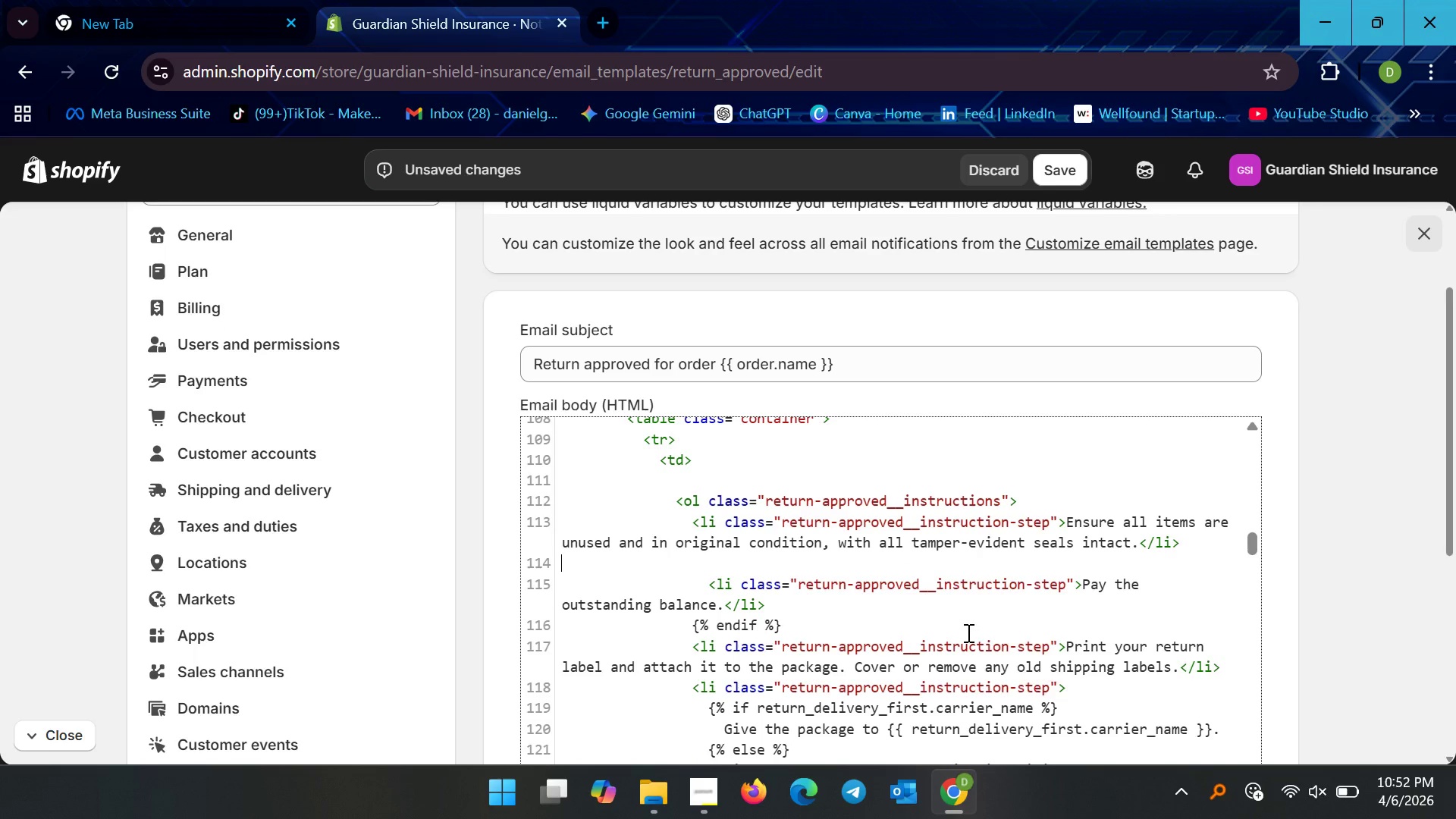 
key(Backspace)
 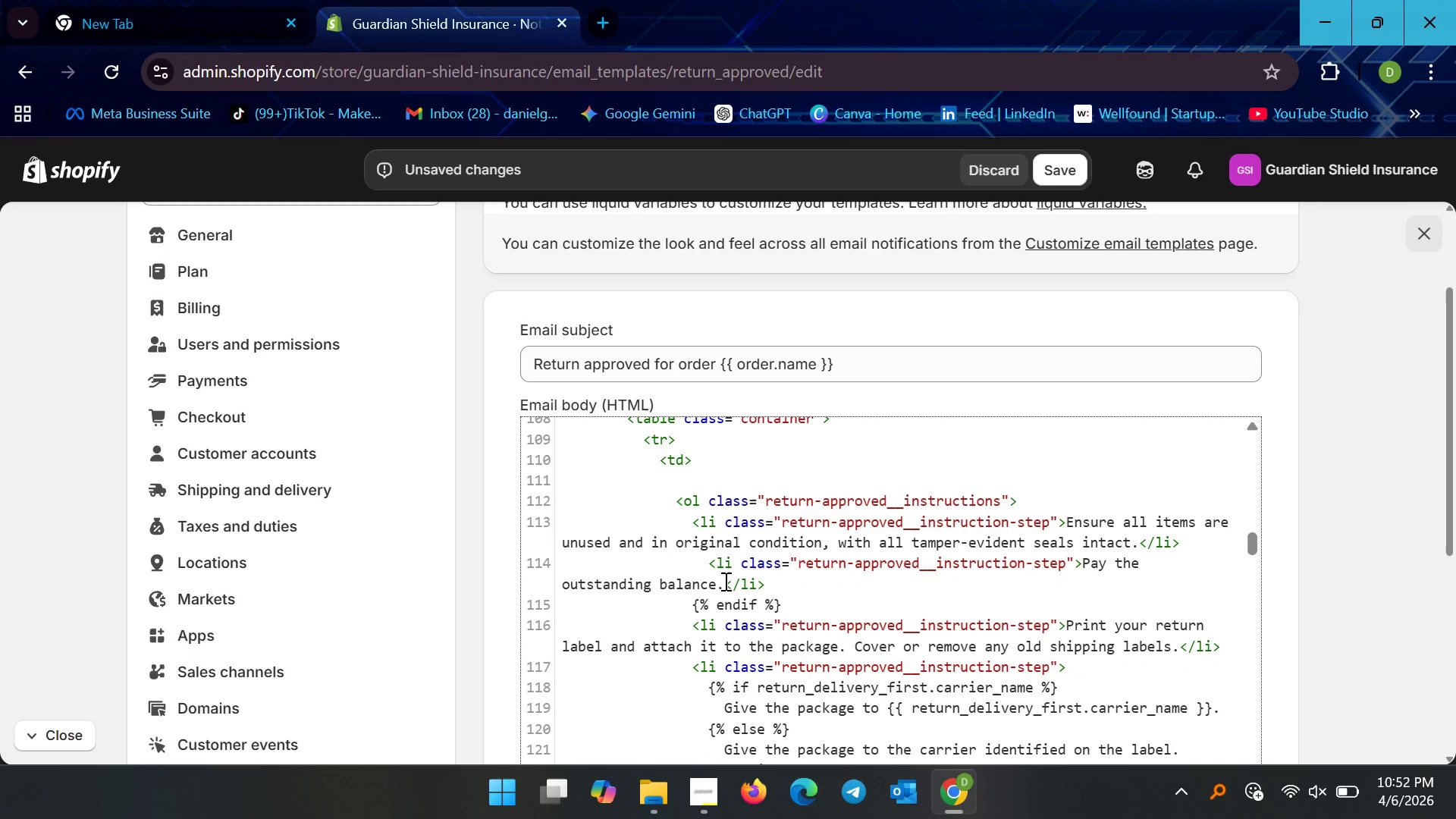 
left_click([724, 581])
 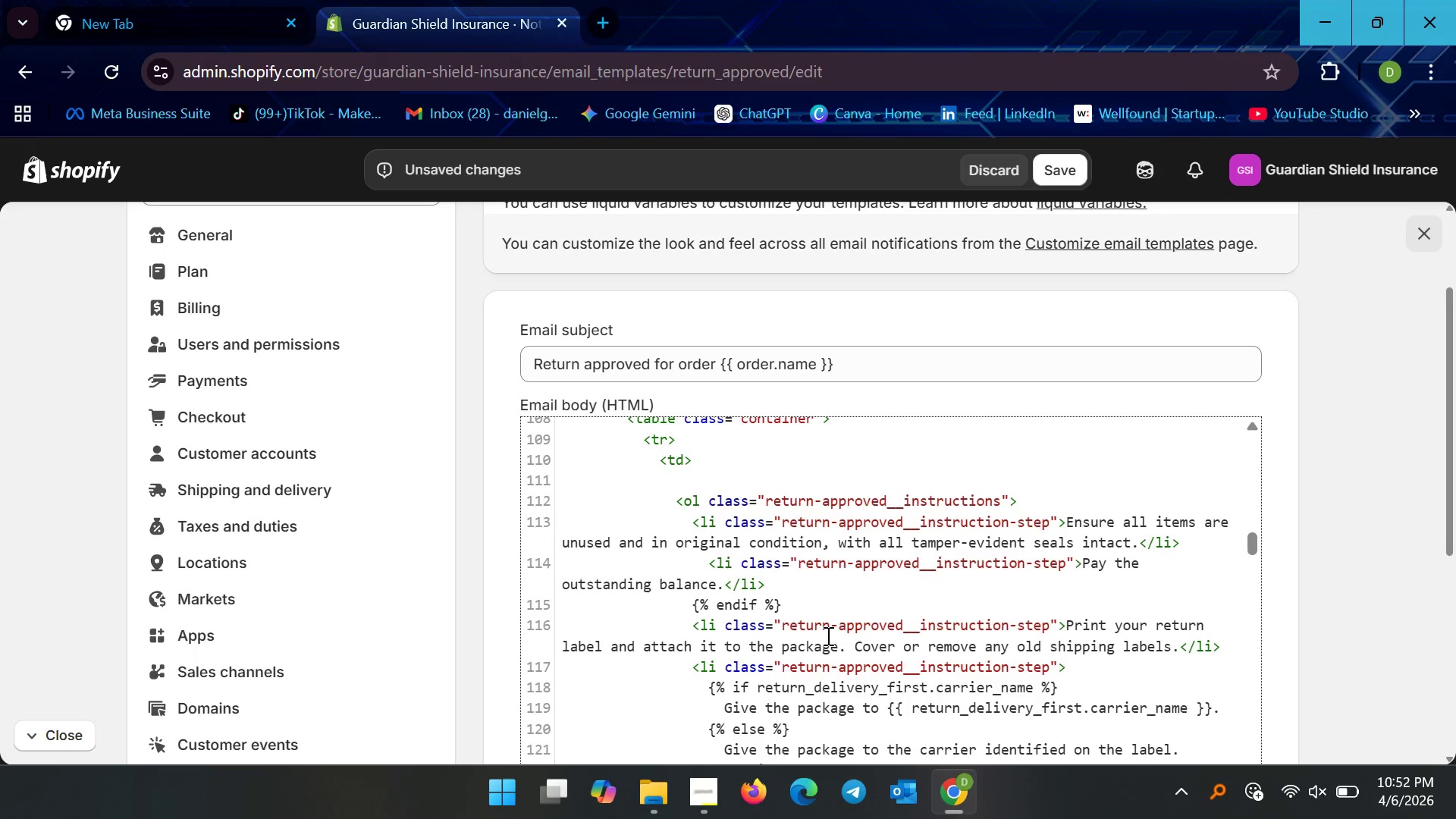 
hold_key(key=Backspace, duration=1.05)
 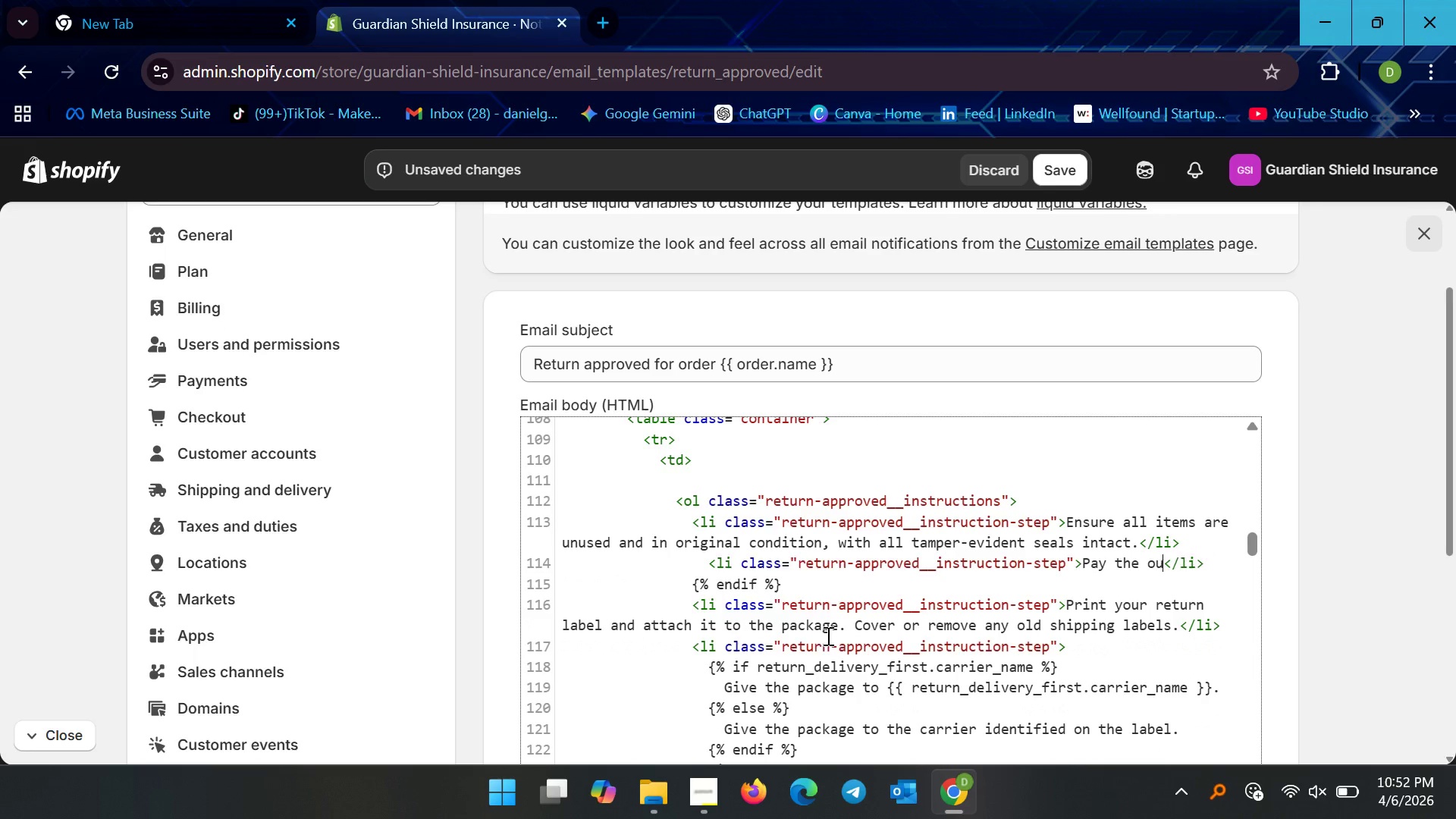 
key(Backspace)
 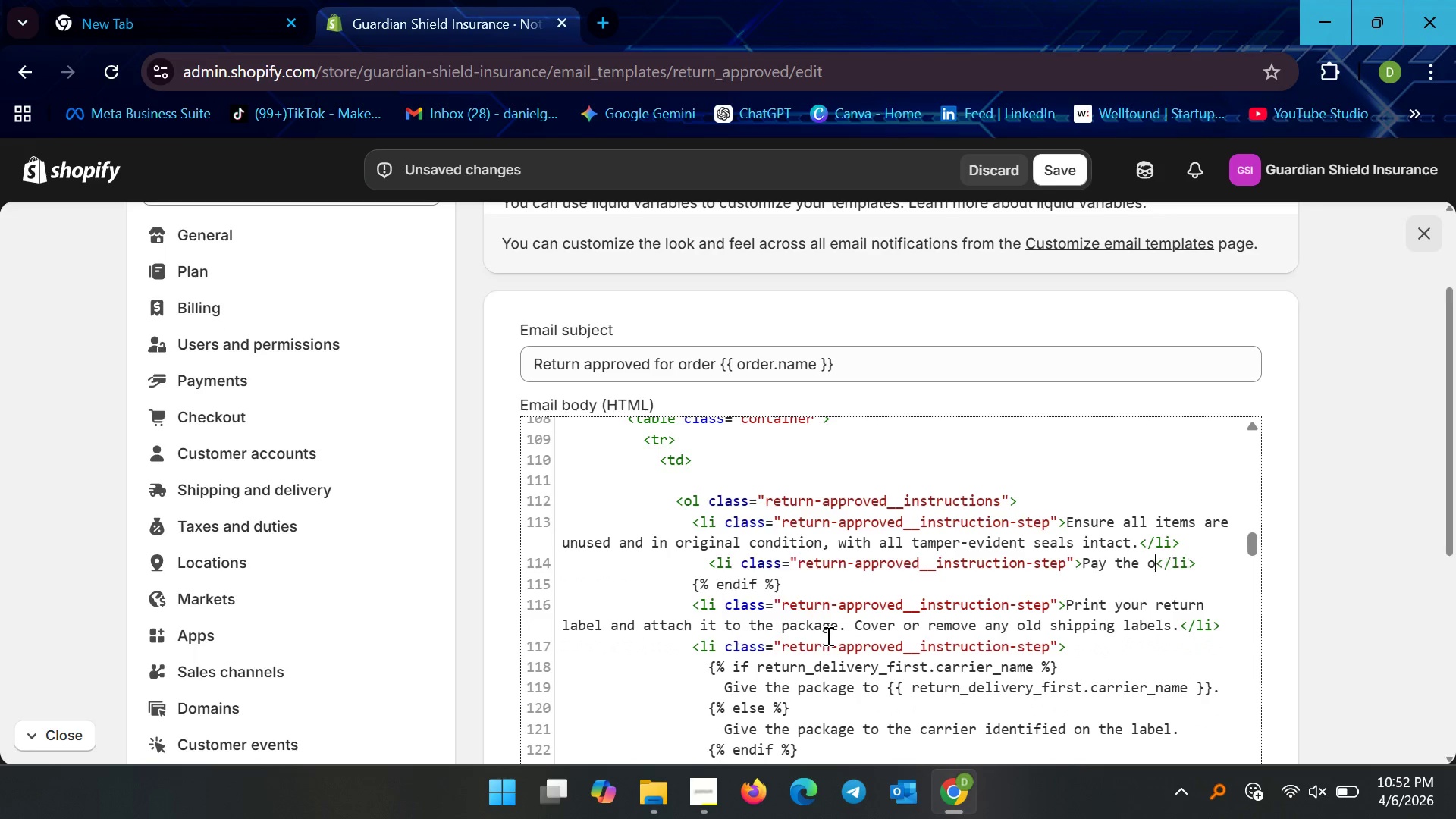 
key(Backspace)
 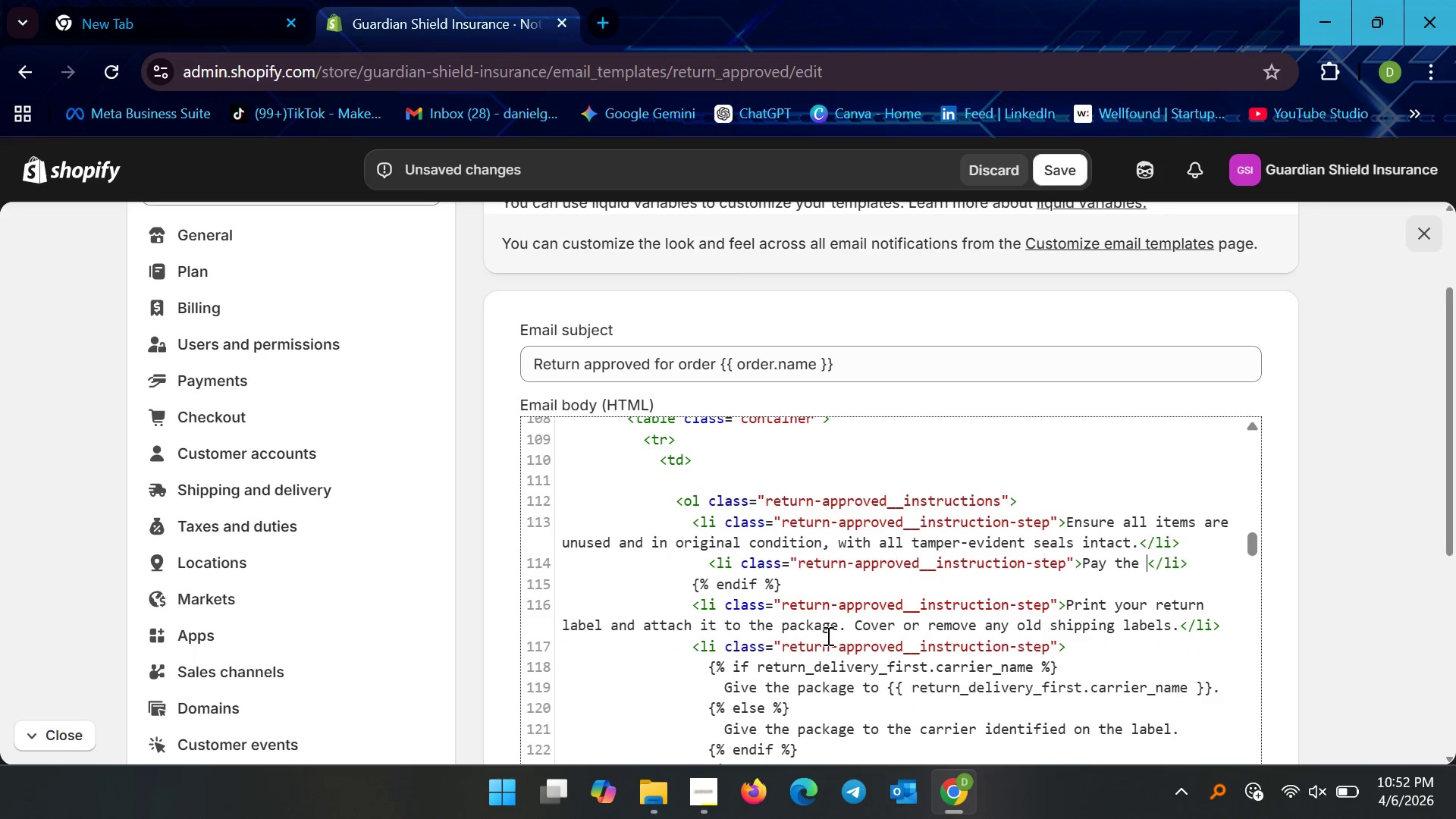 
key(Backspace)
 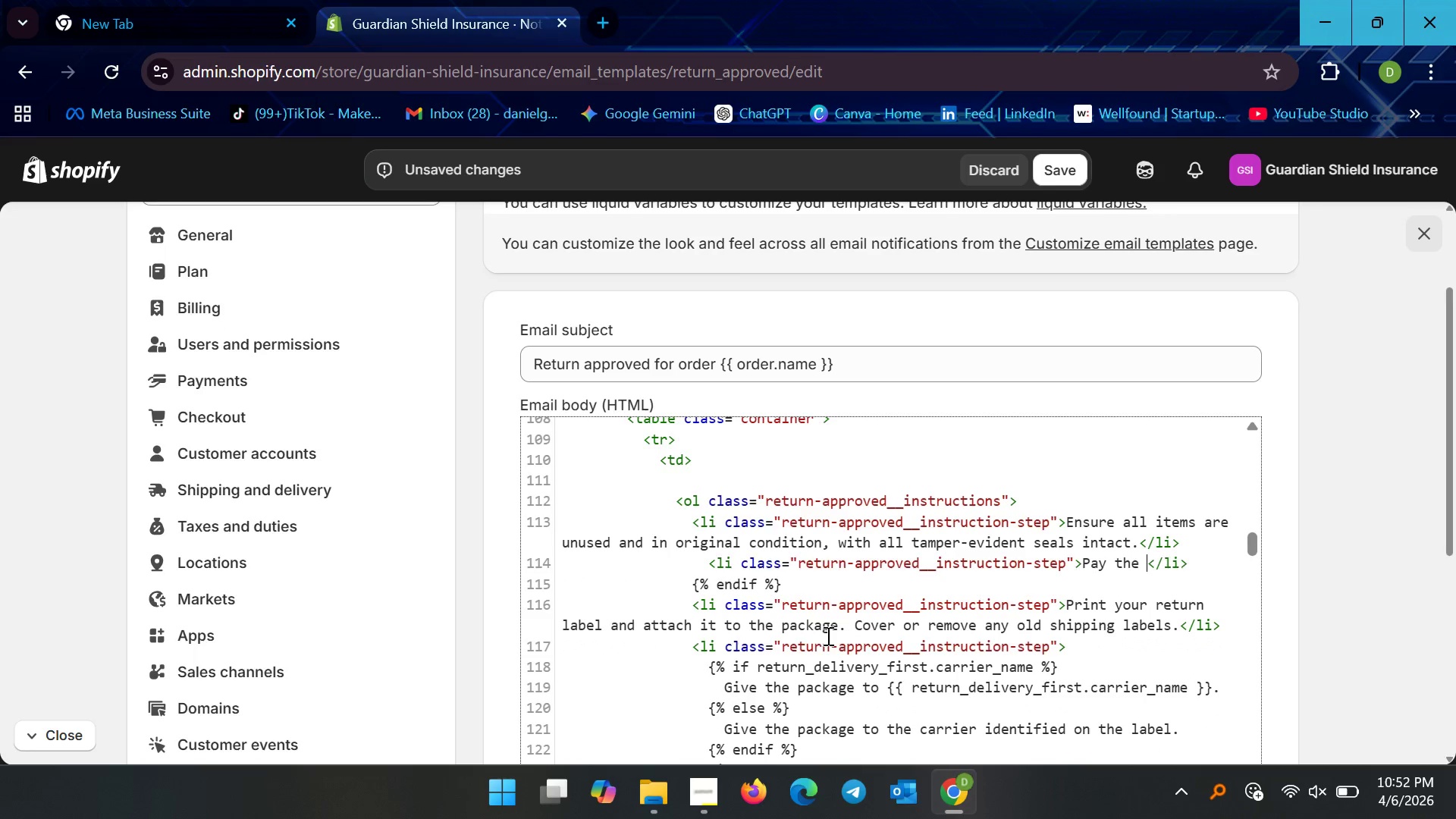 
key(Backspace)
 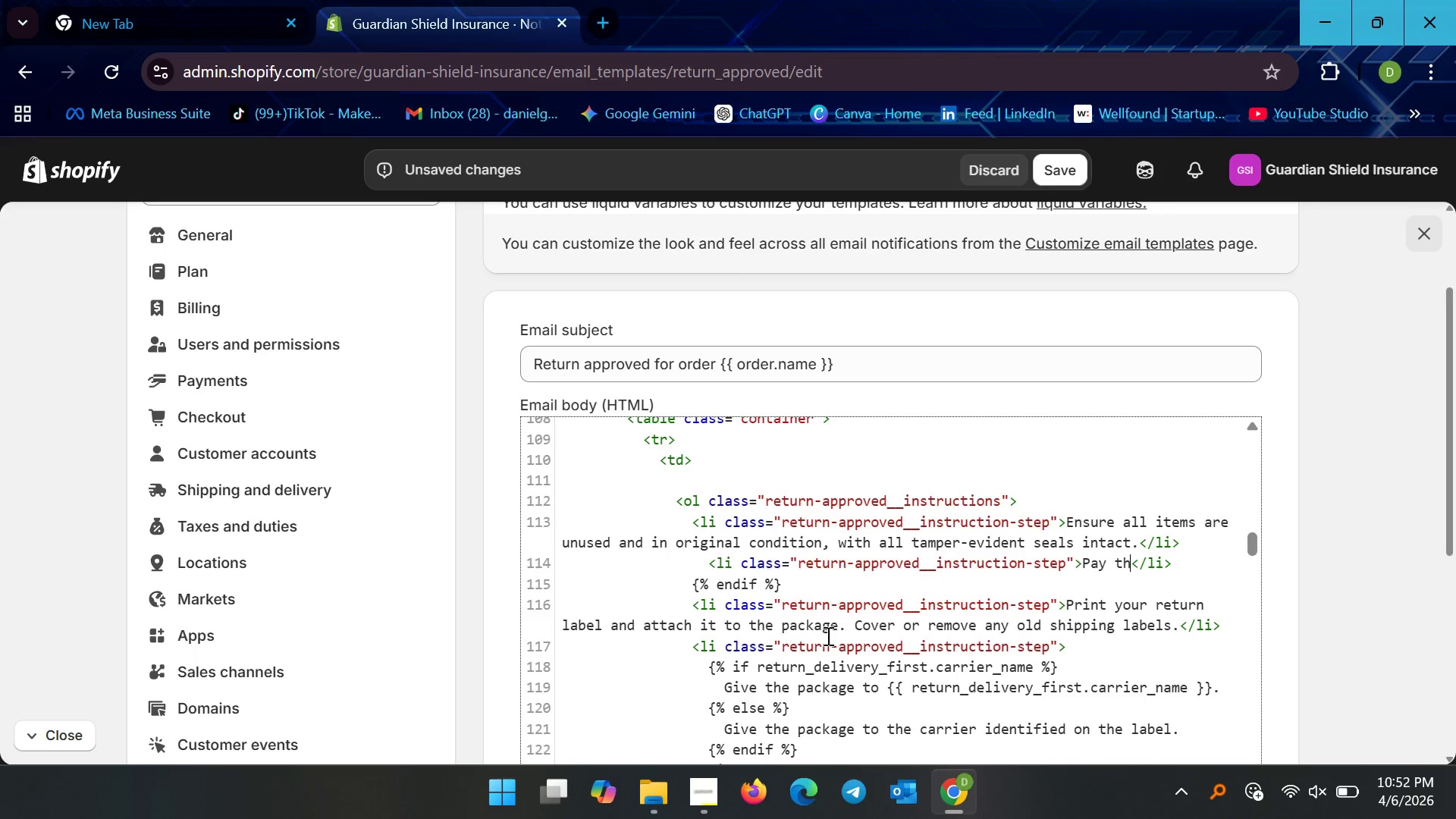 
hold_key(key=Backspace, duration=0.62)
 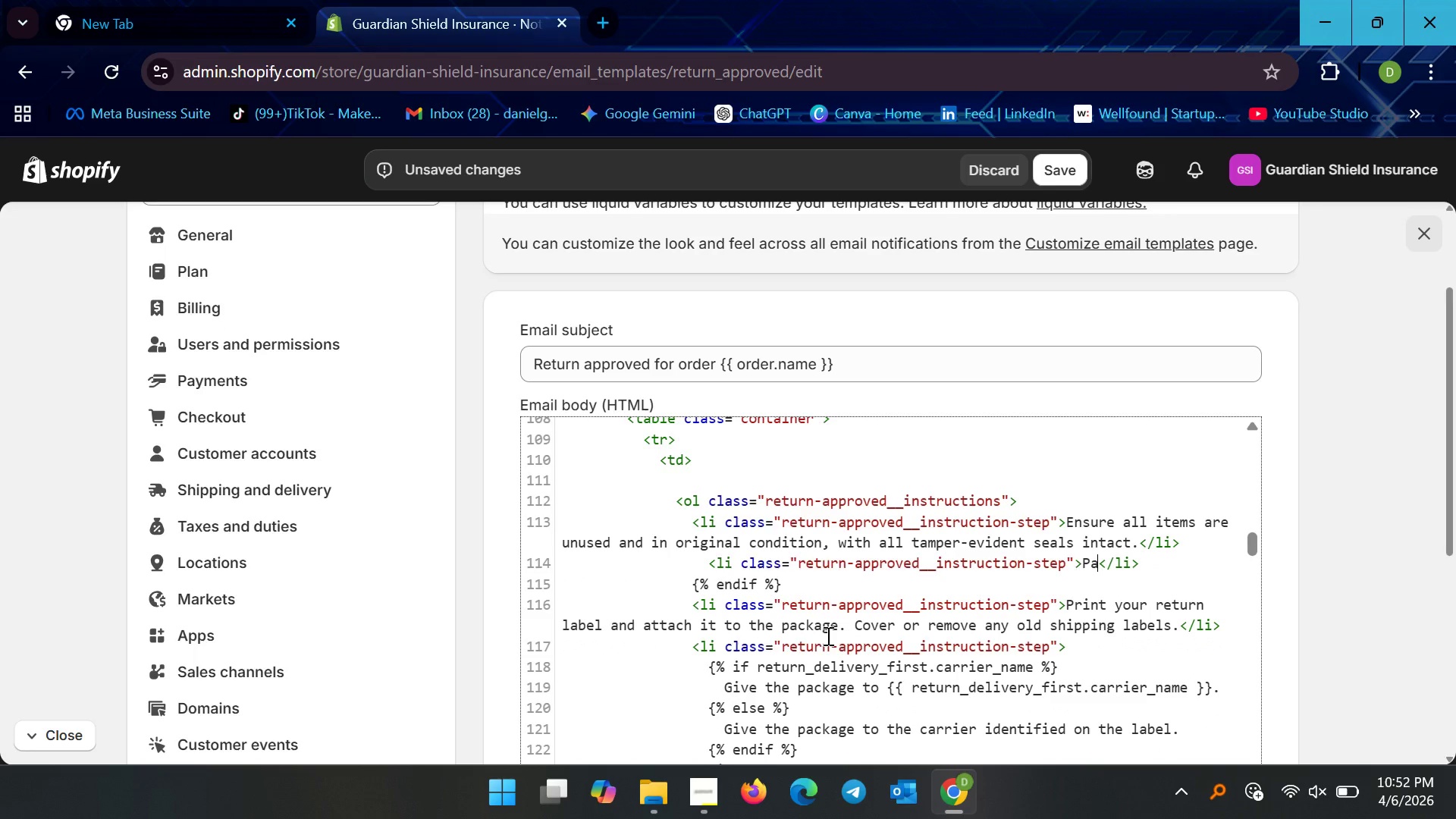 
key(Backspace)
 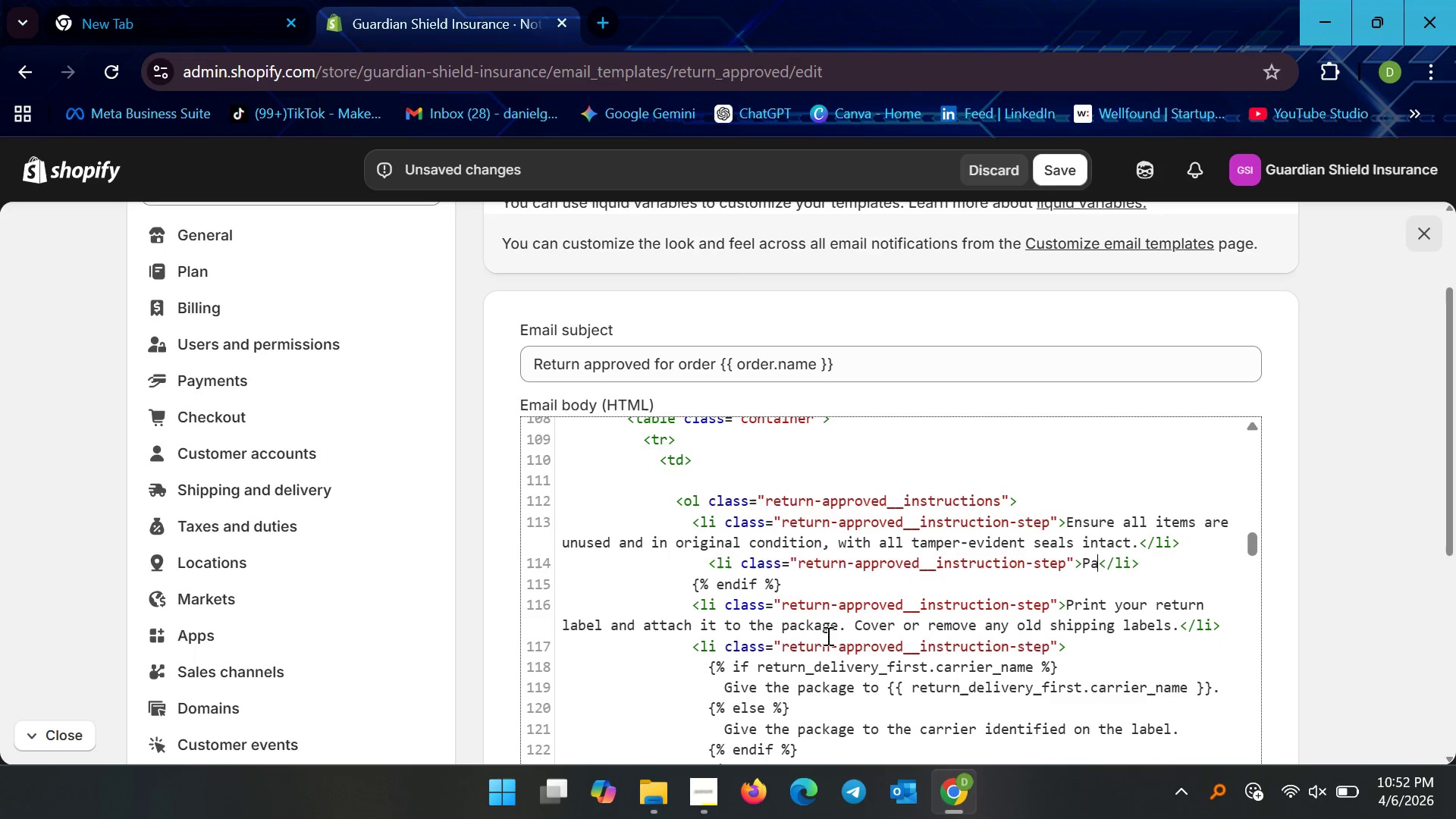 
key(Backspace)
 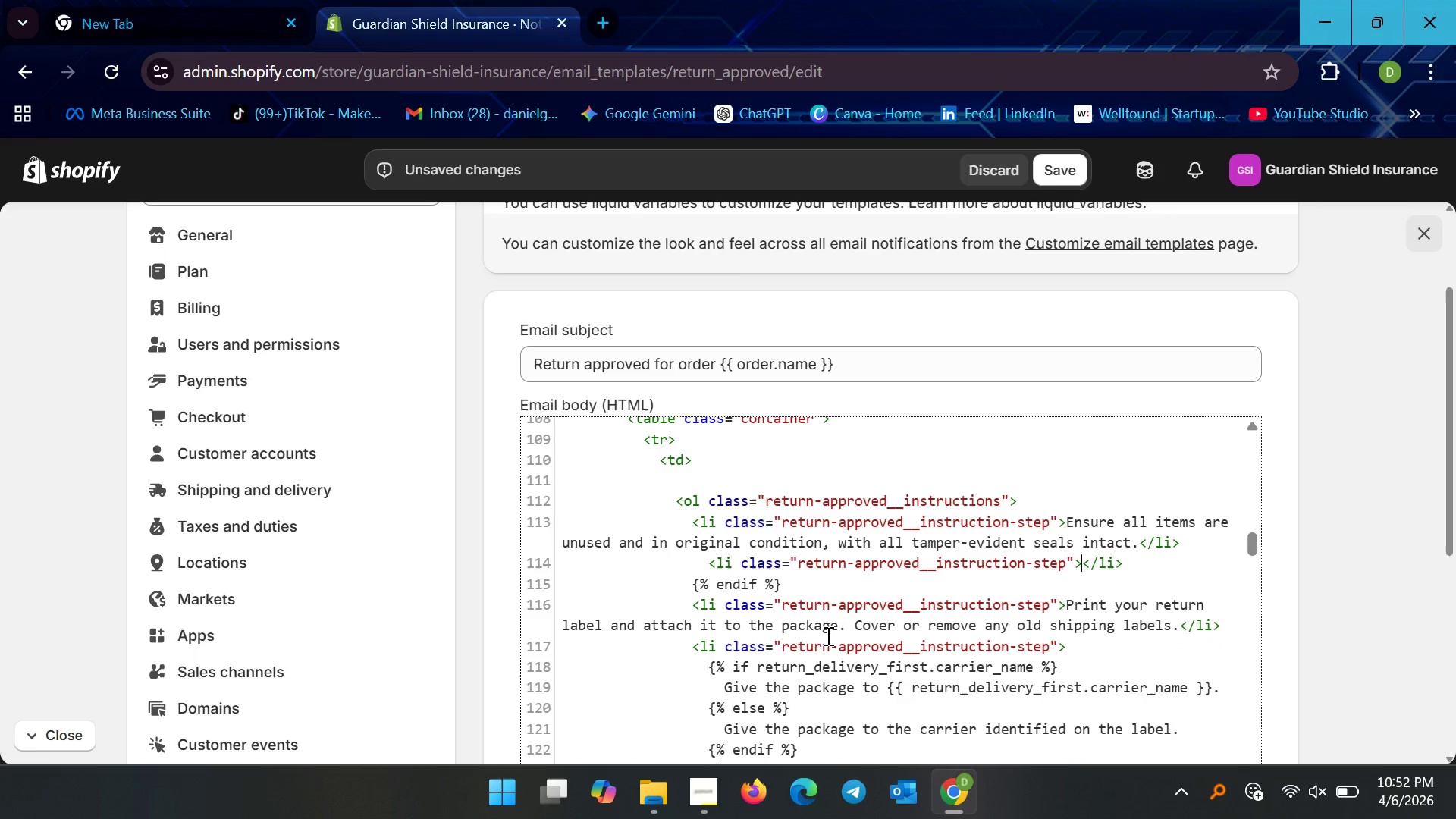 
key(Backspace)
 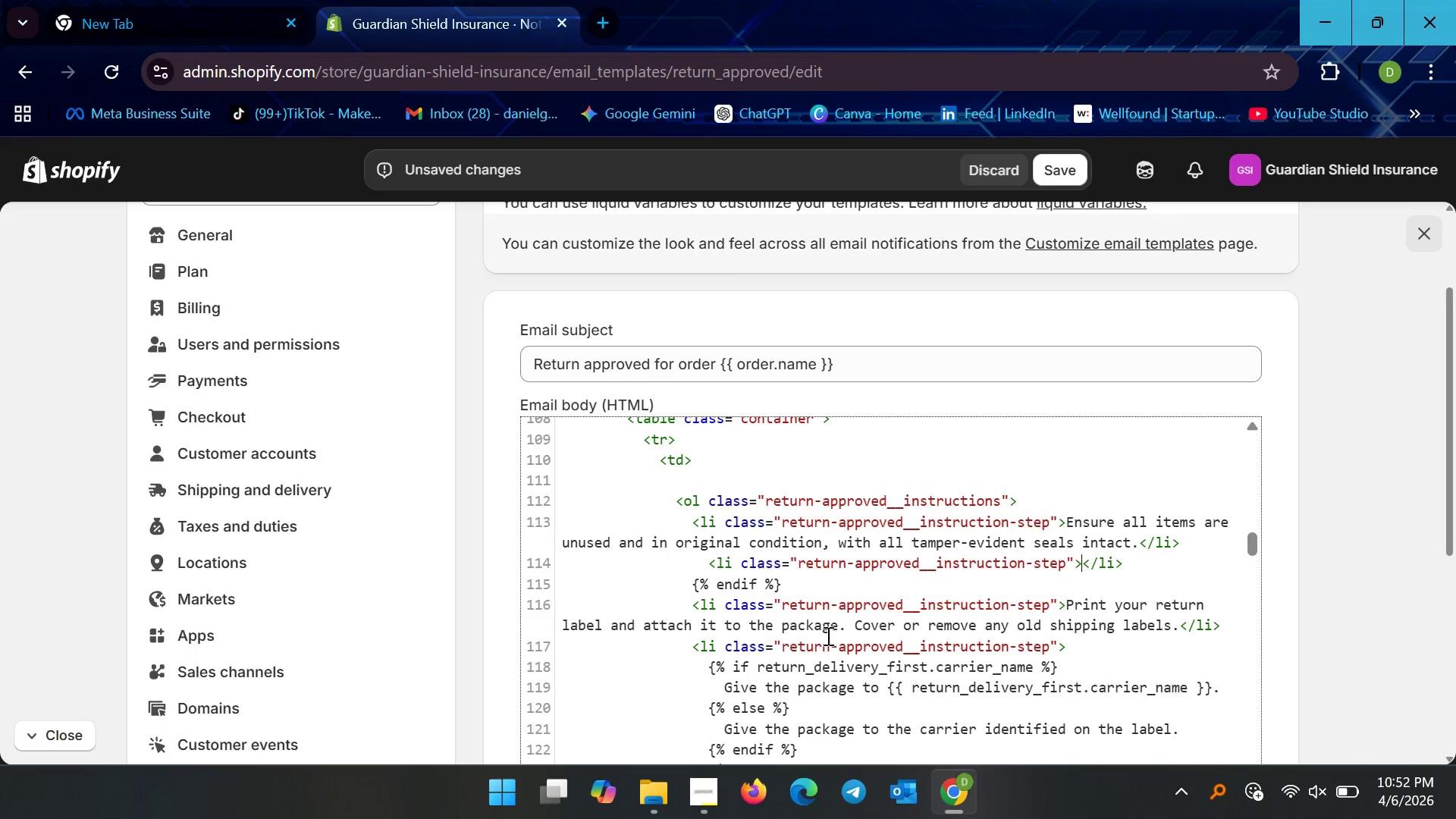 
type(Repack the items securely using original packaging ot)
key(Backspace)
type(r a durable shipping box with protective materials.)
 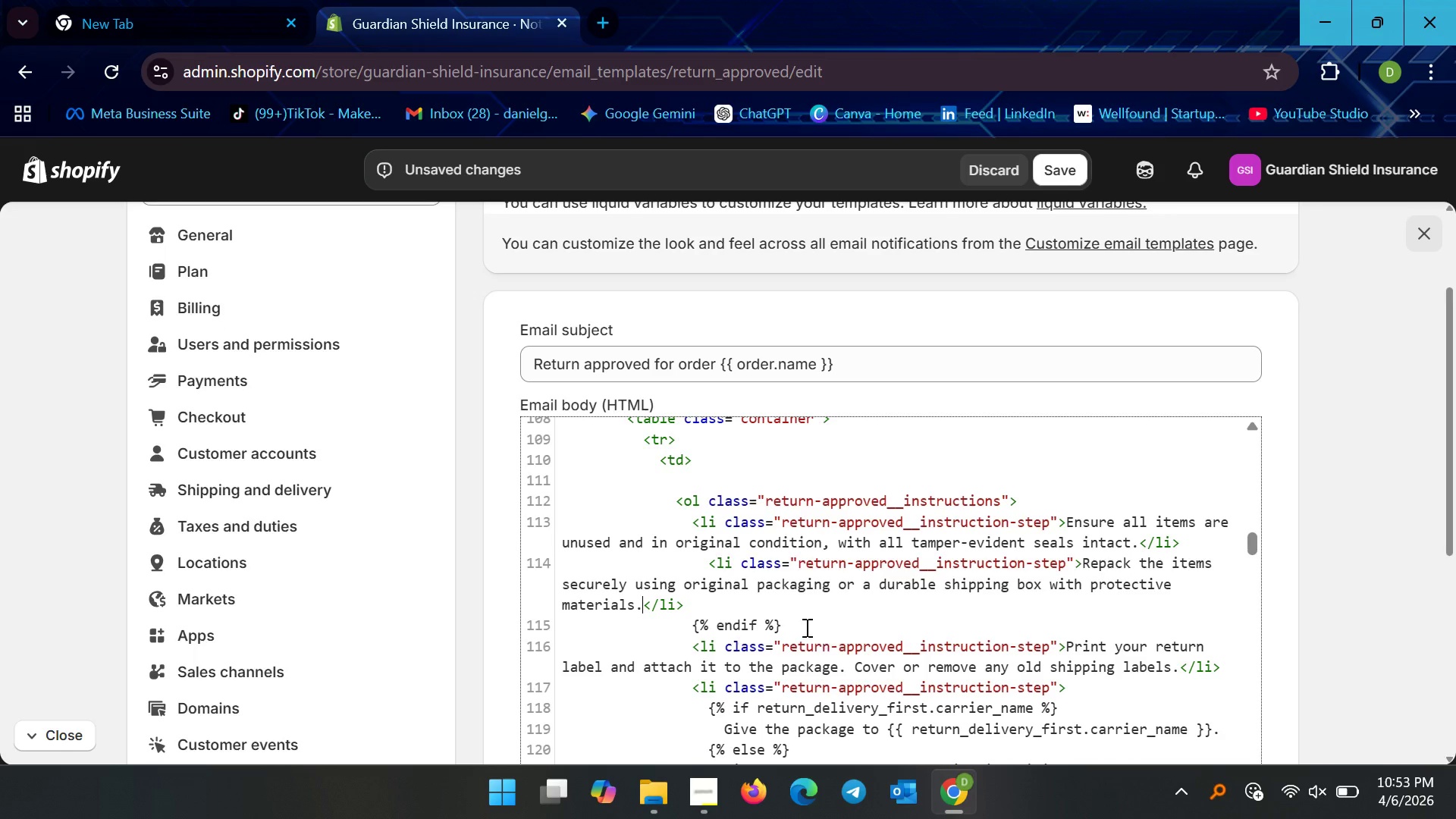 
left_click_drag(start_coordinate=[805, 626], to_coordinate=[695, 619])
 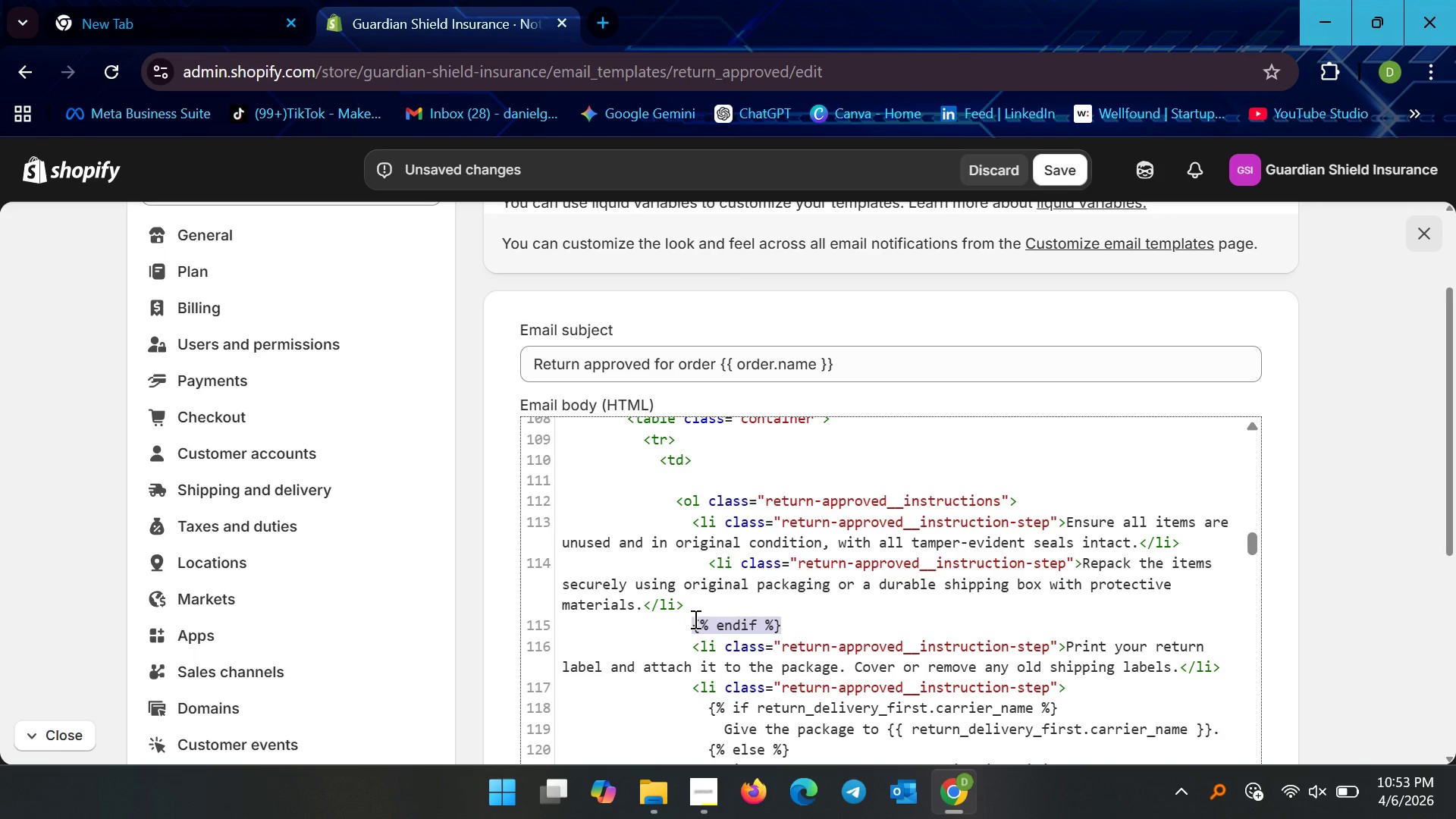 
key(Backspace)
 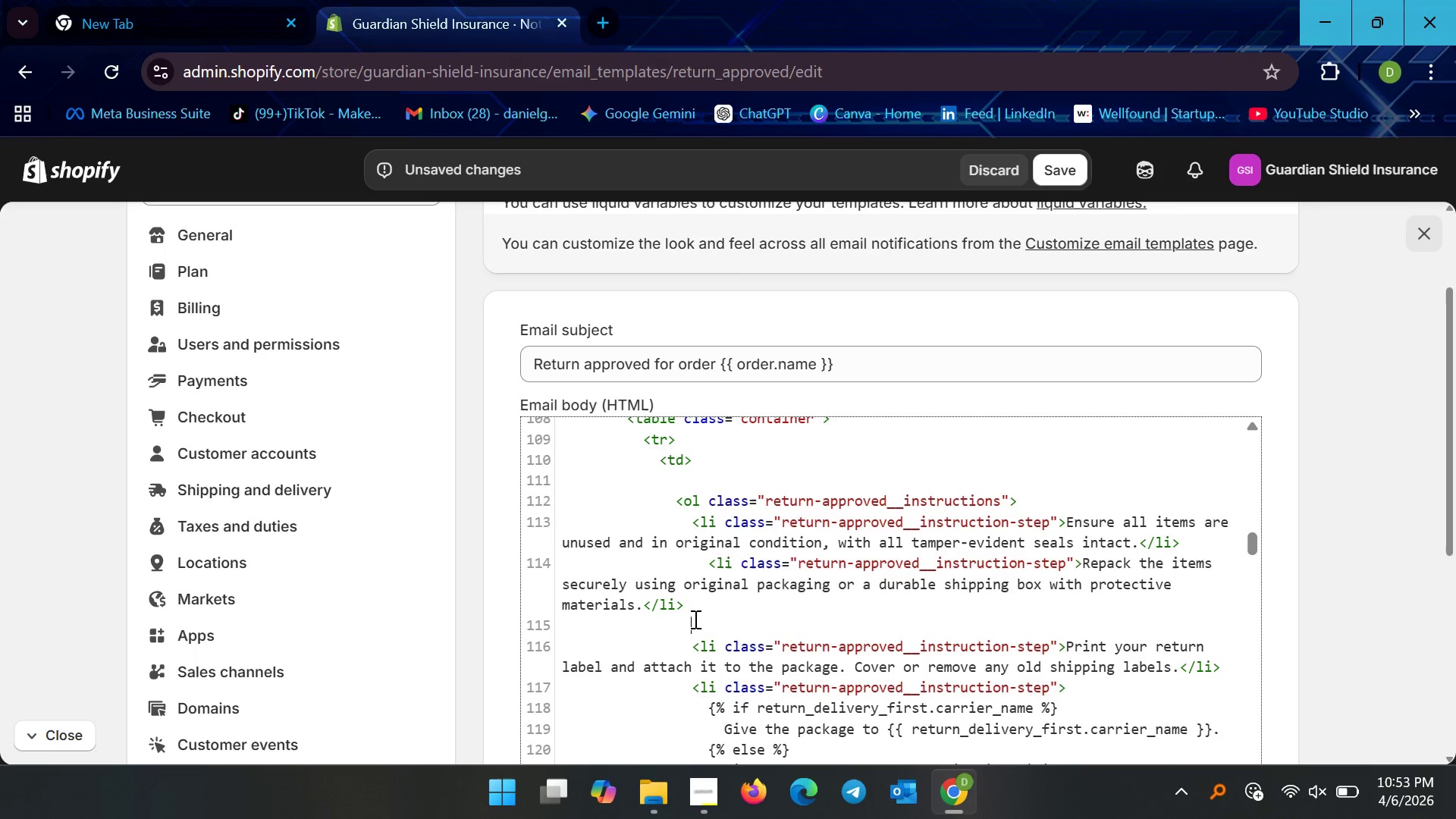 
key(Backspace)
 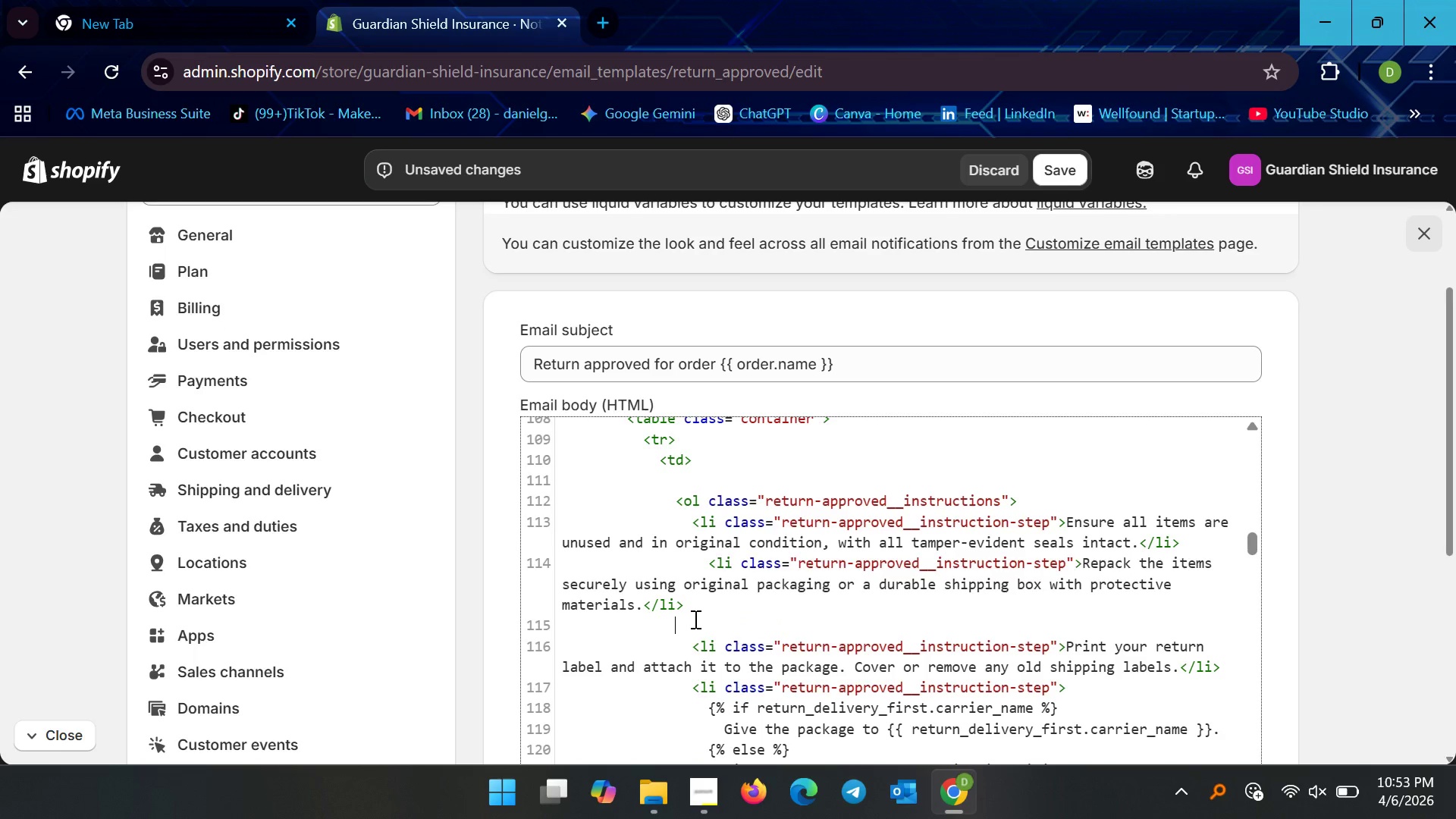 
key(Backspace)
 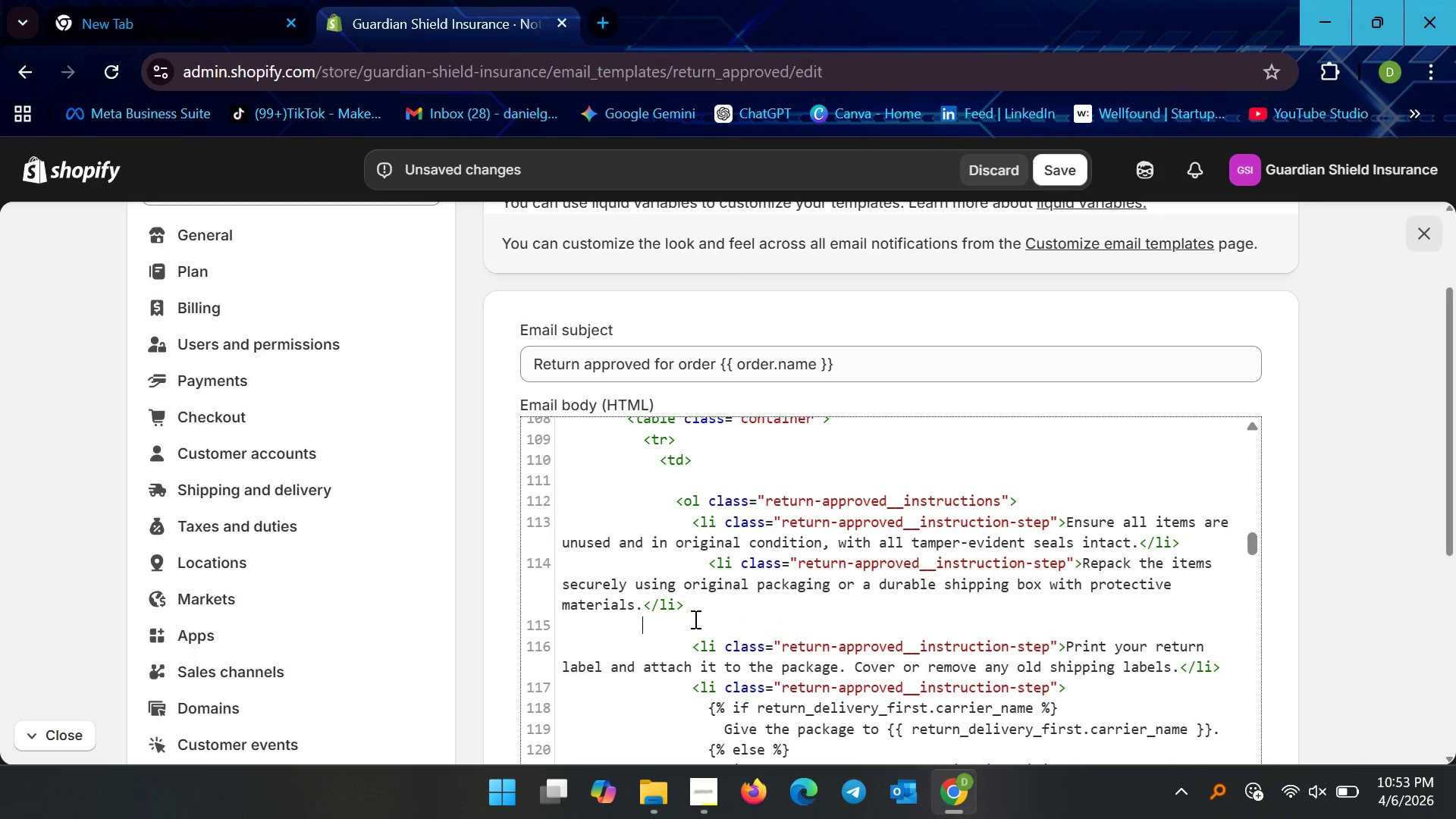 
key(Backspace)
 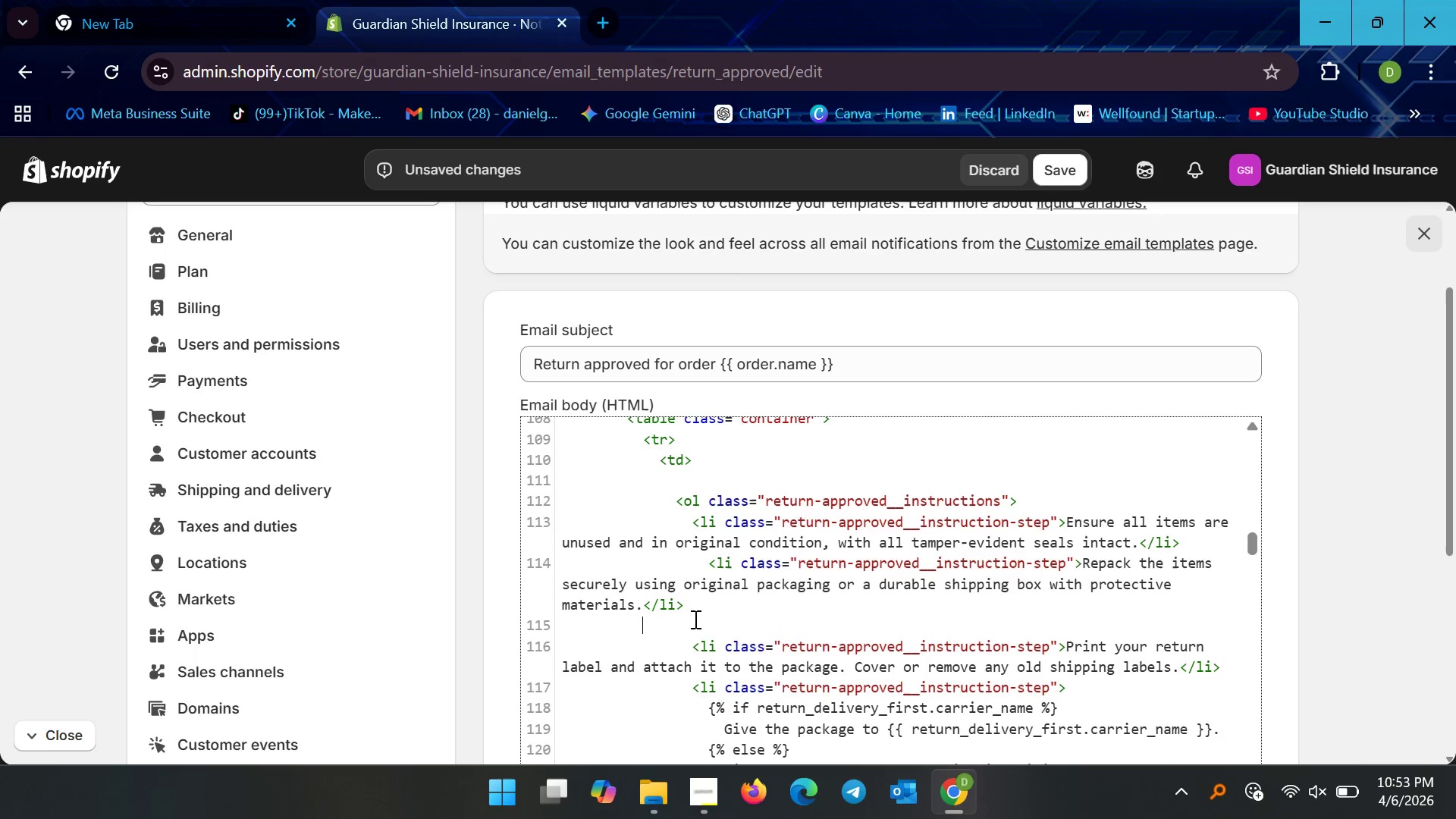 
key(Backspace)
 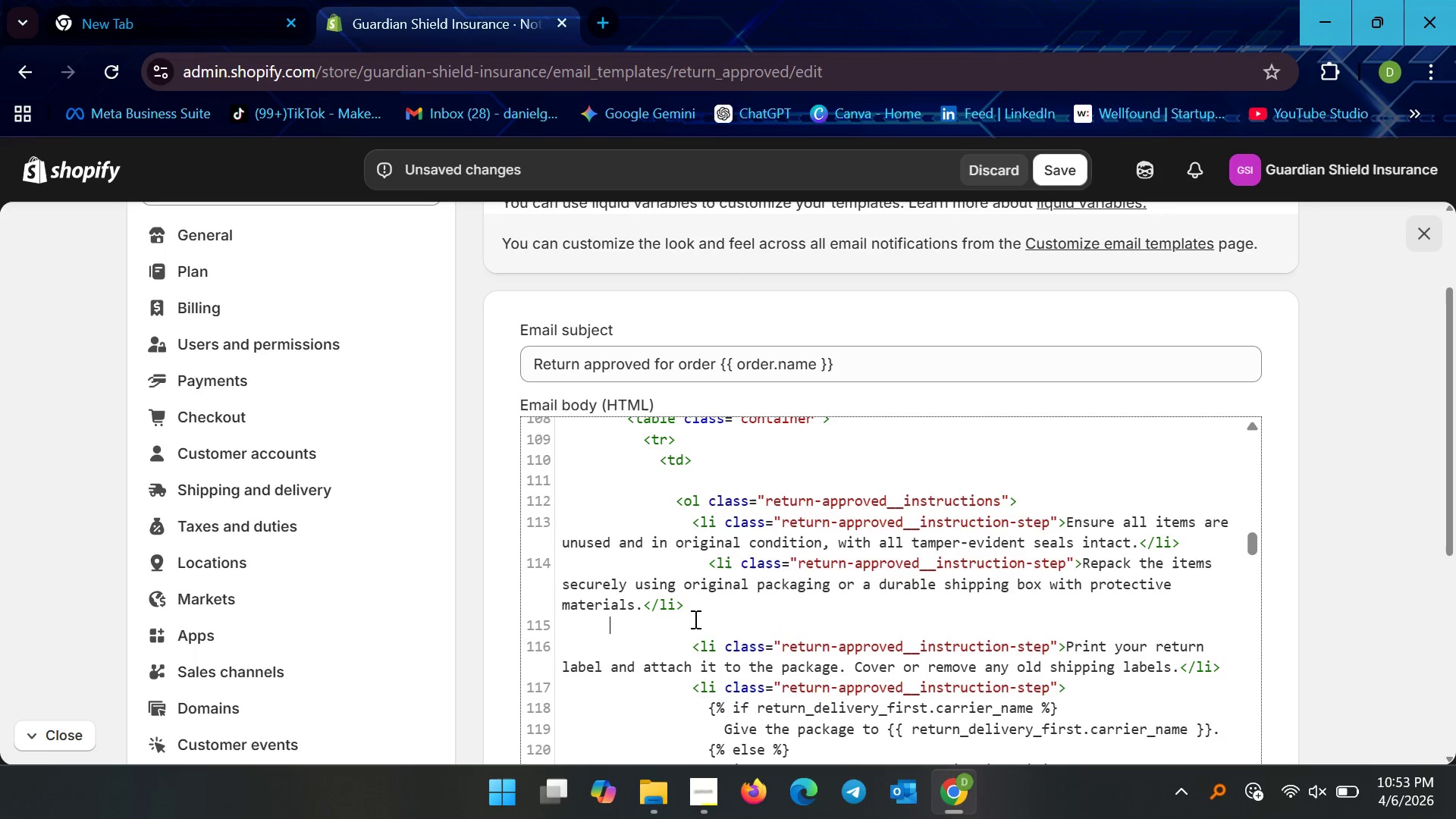 
key(Backspace)
 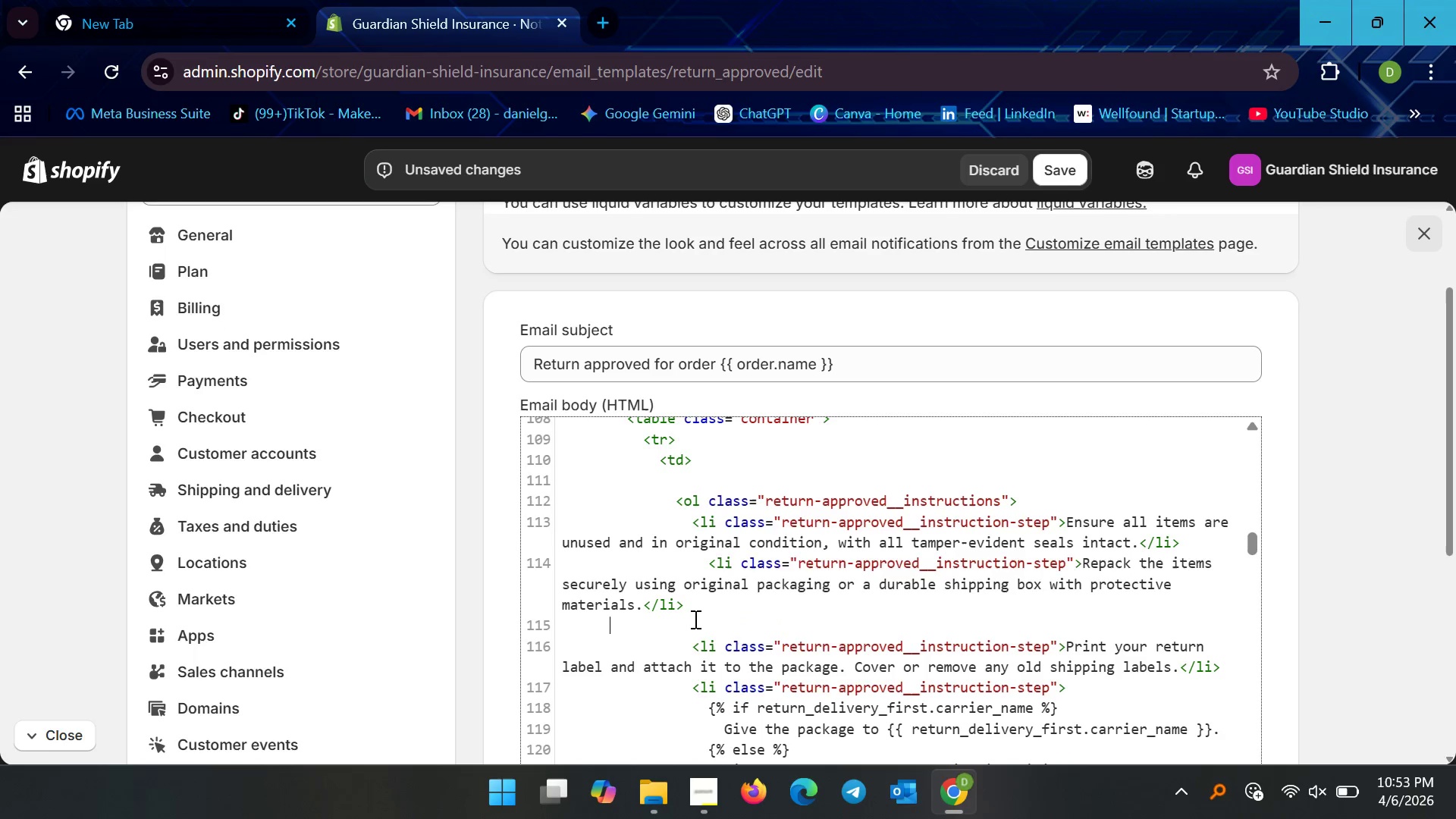 
key(Backspace)
 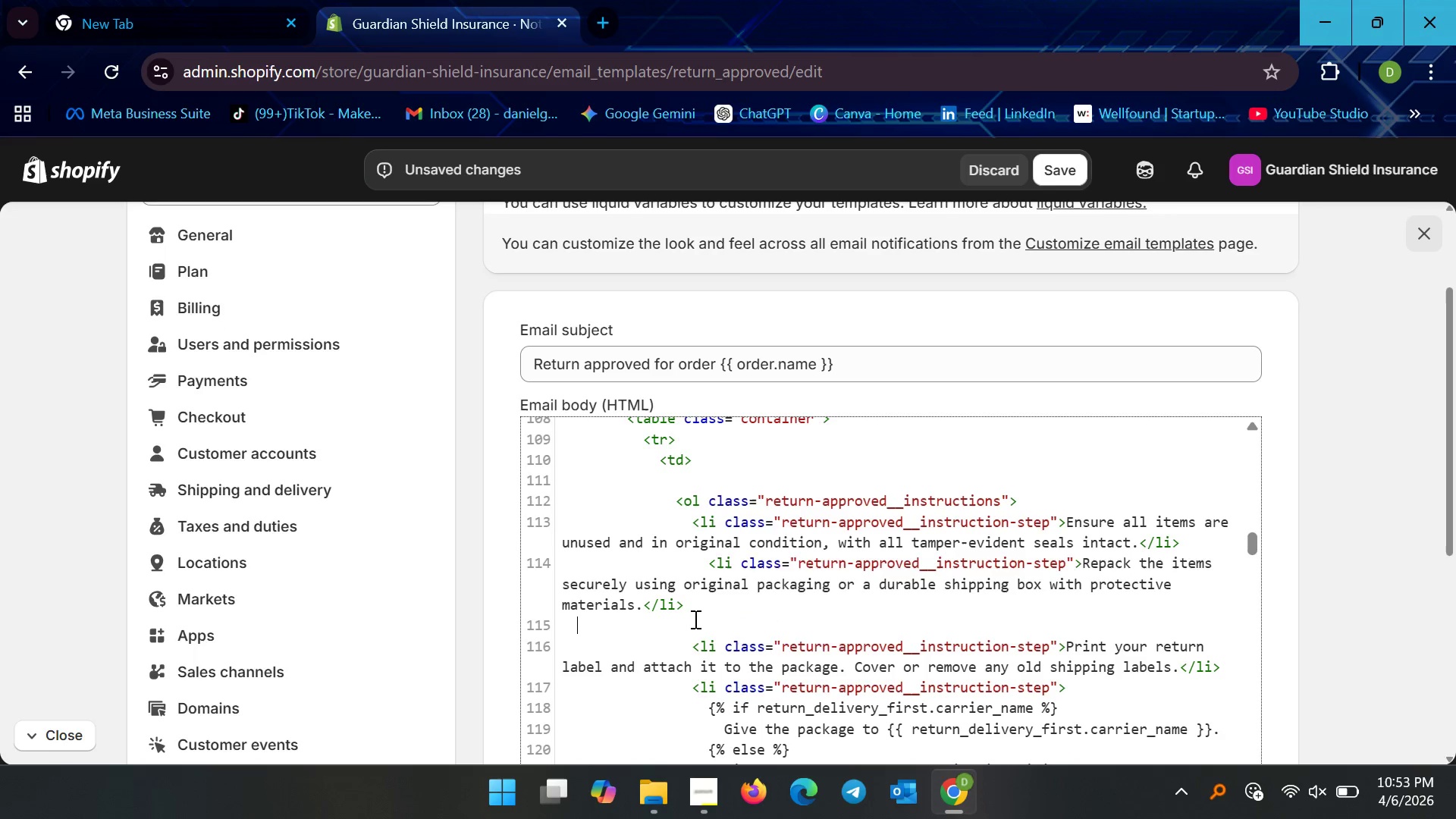 
key(Backspace)
 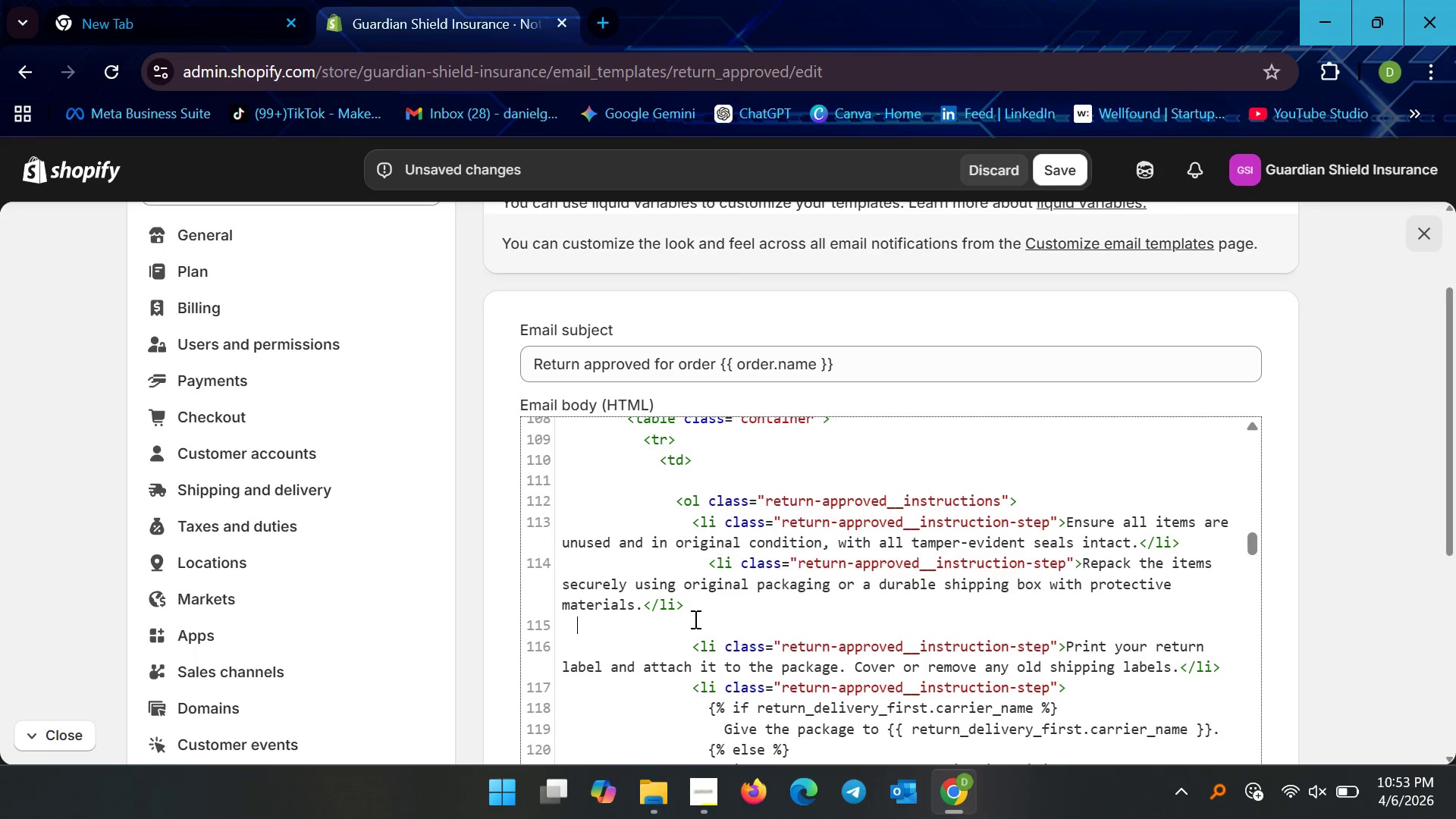 
key(Backspace)
 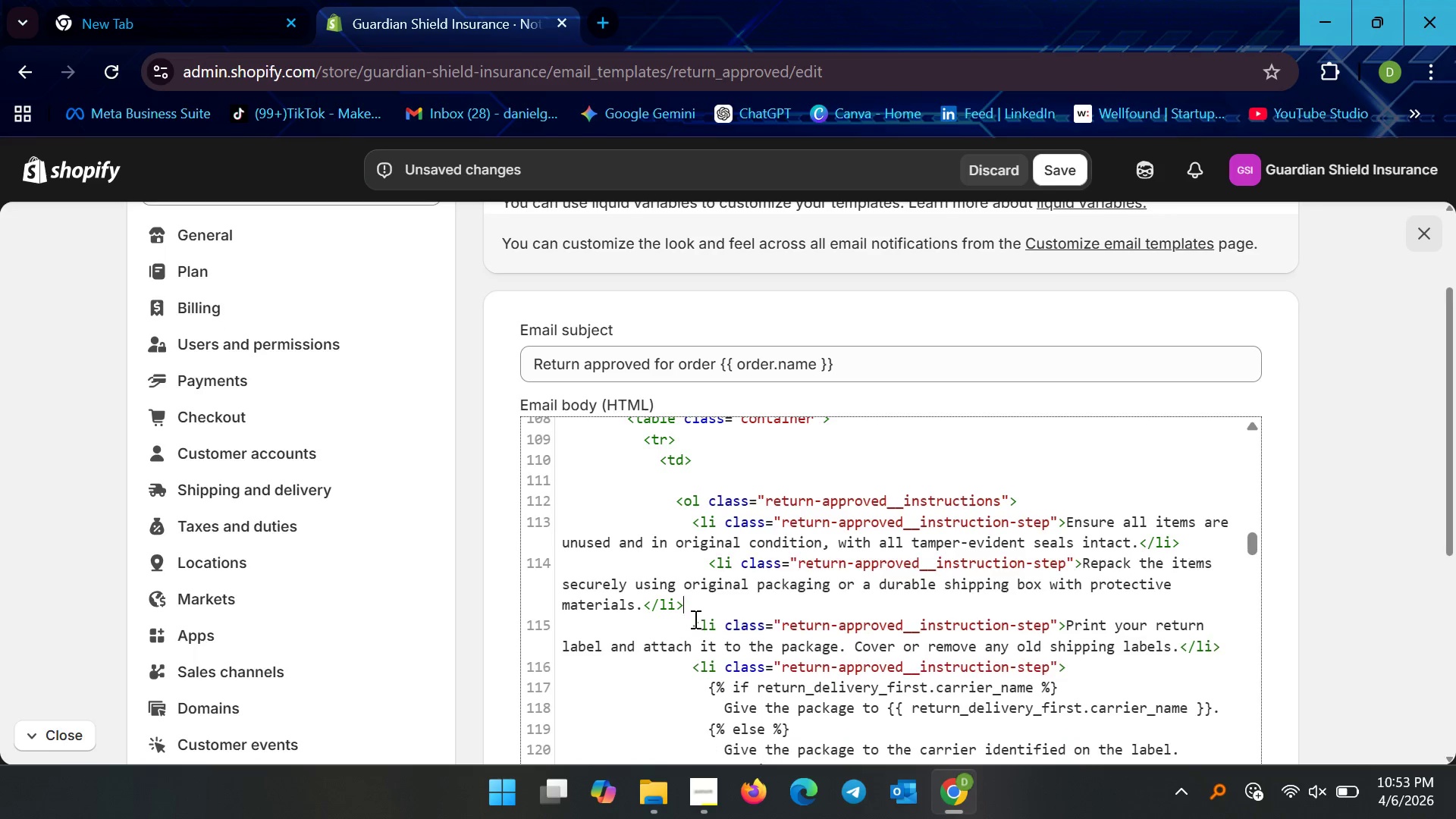 
key(Backspace)
 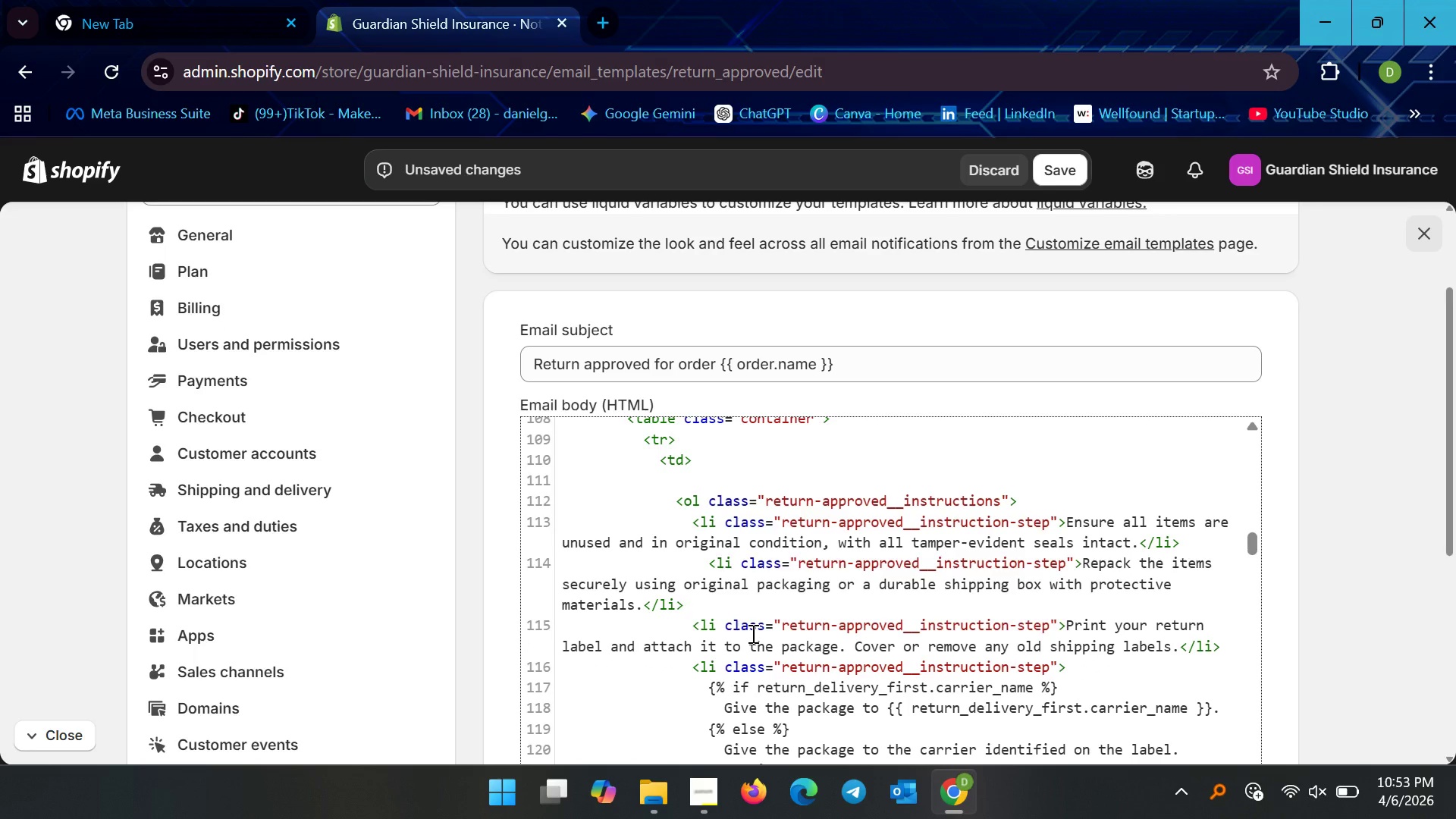 
scroll: coordinate [752, 633], scroll_direction: down, amount: 1.0
 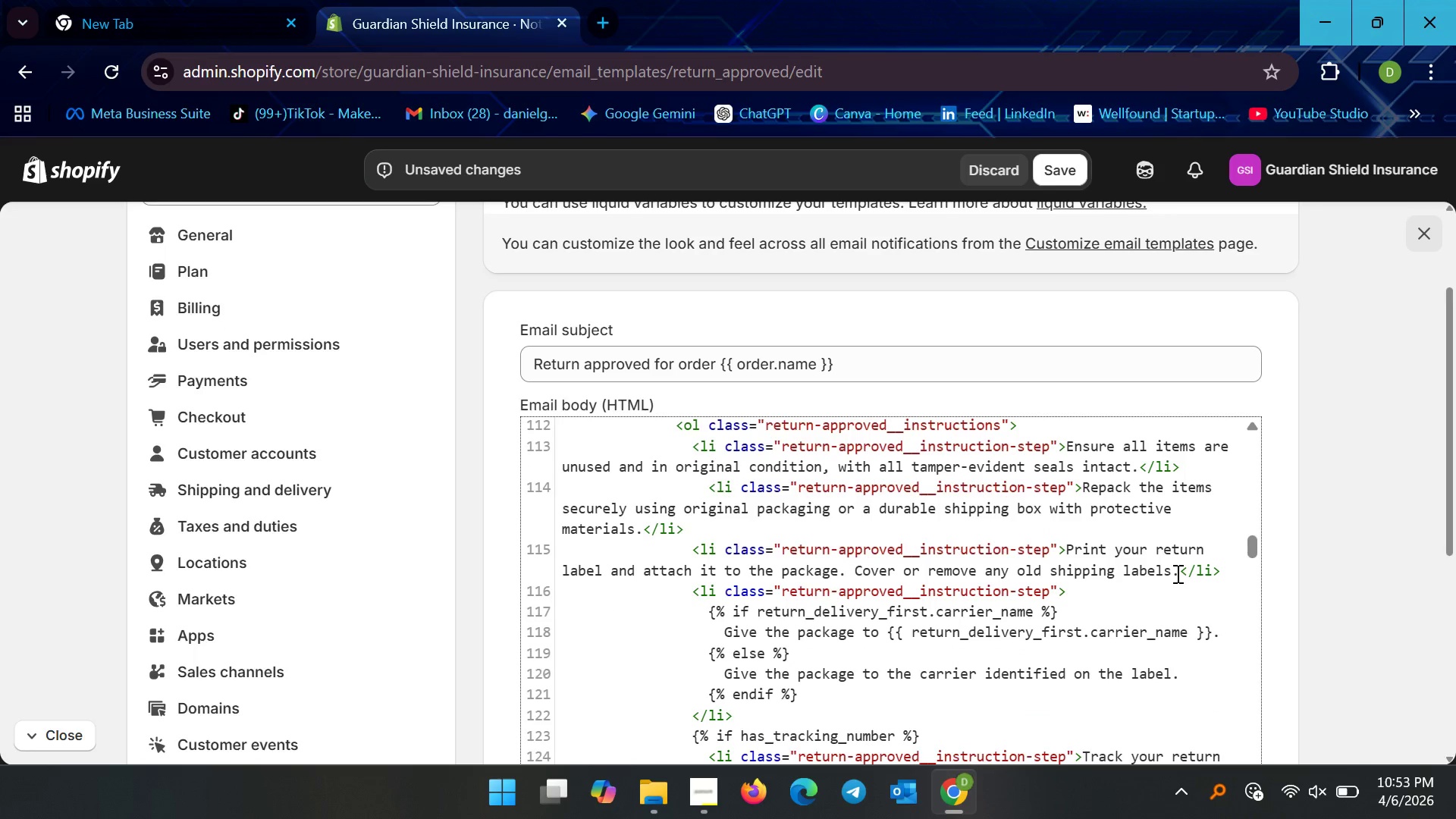 
left_click_drag(start_coordinate=[1178, 572], to_coordinate=[1069, 551])
 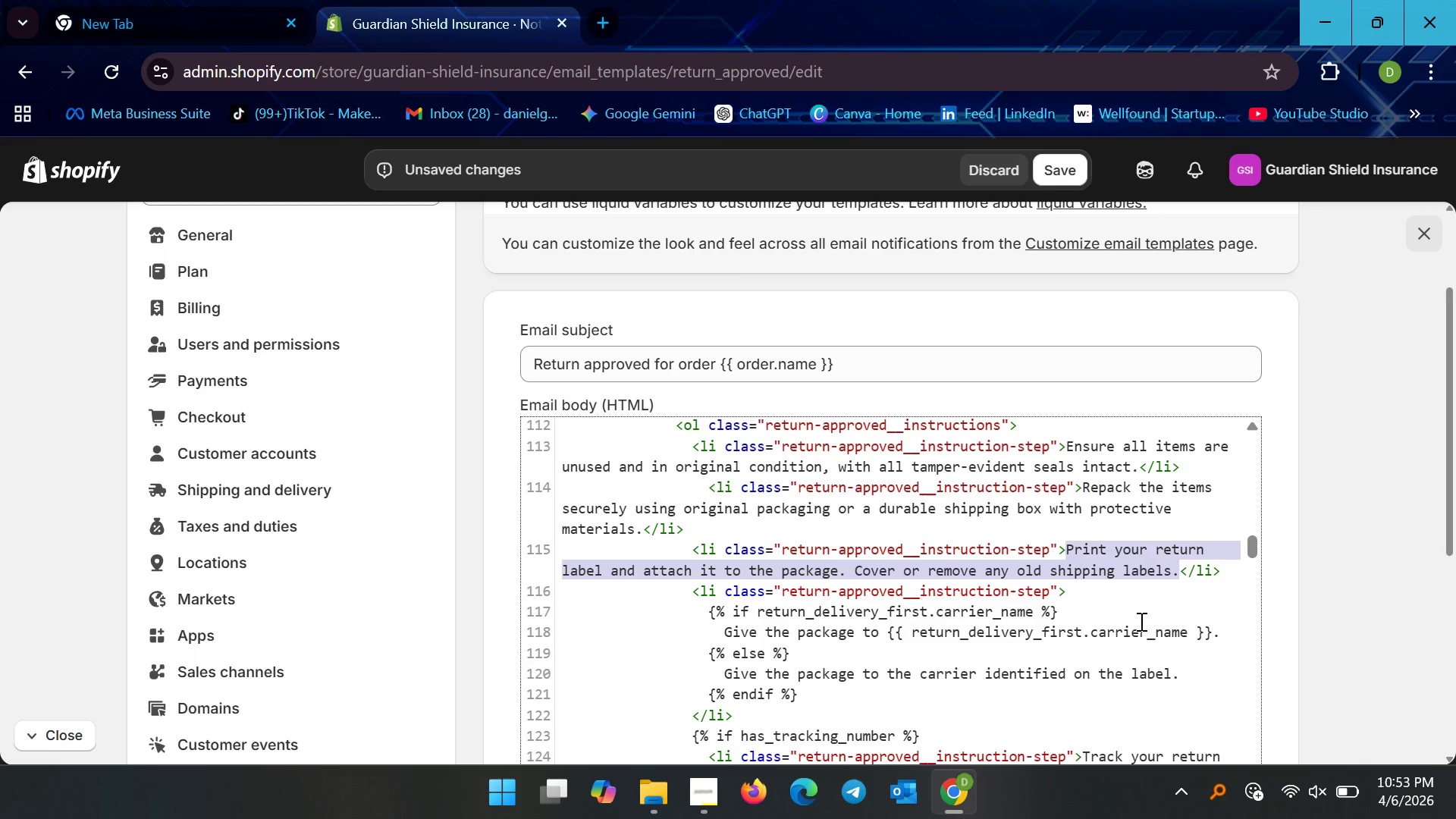 
key(Backspace)
 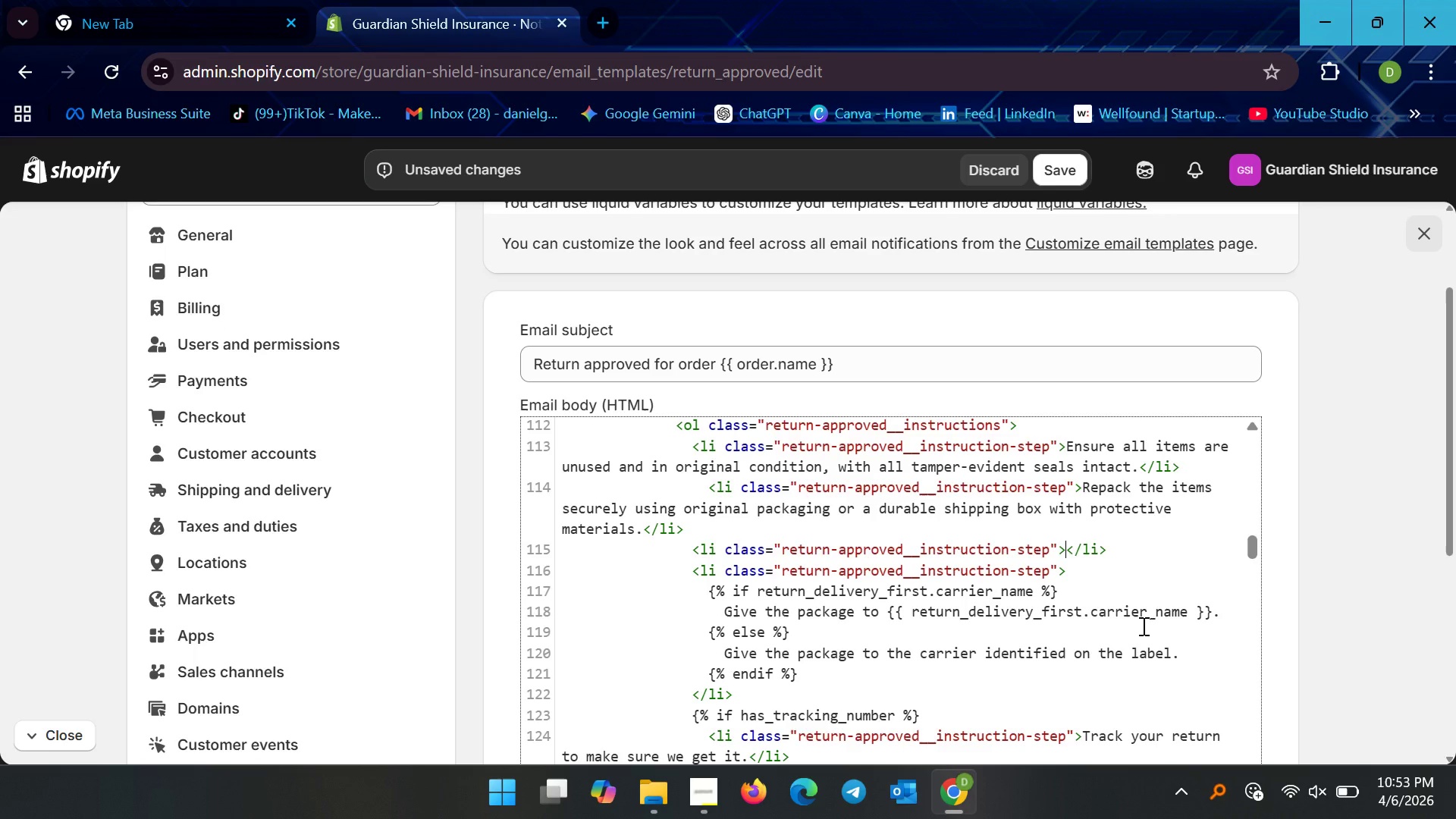 
wait(6.59)
 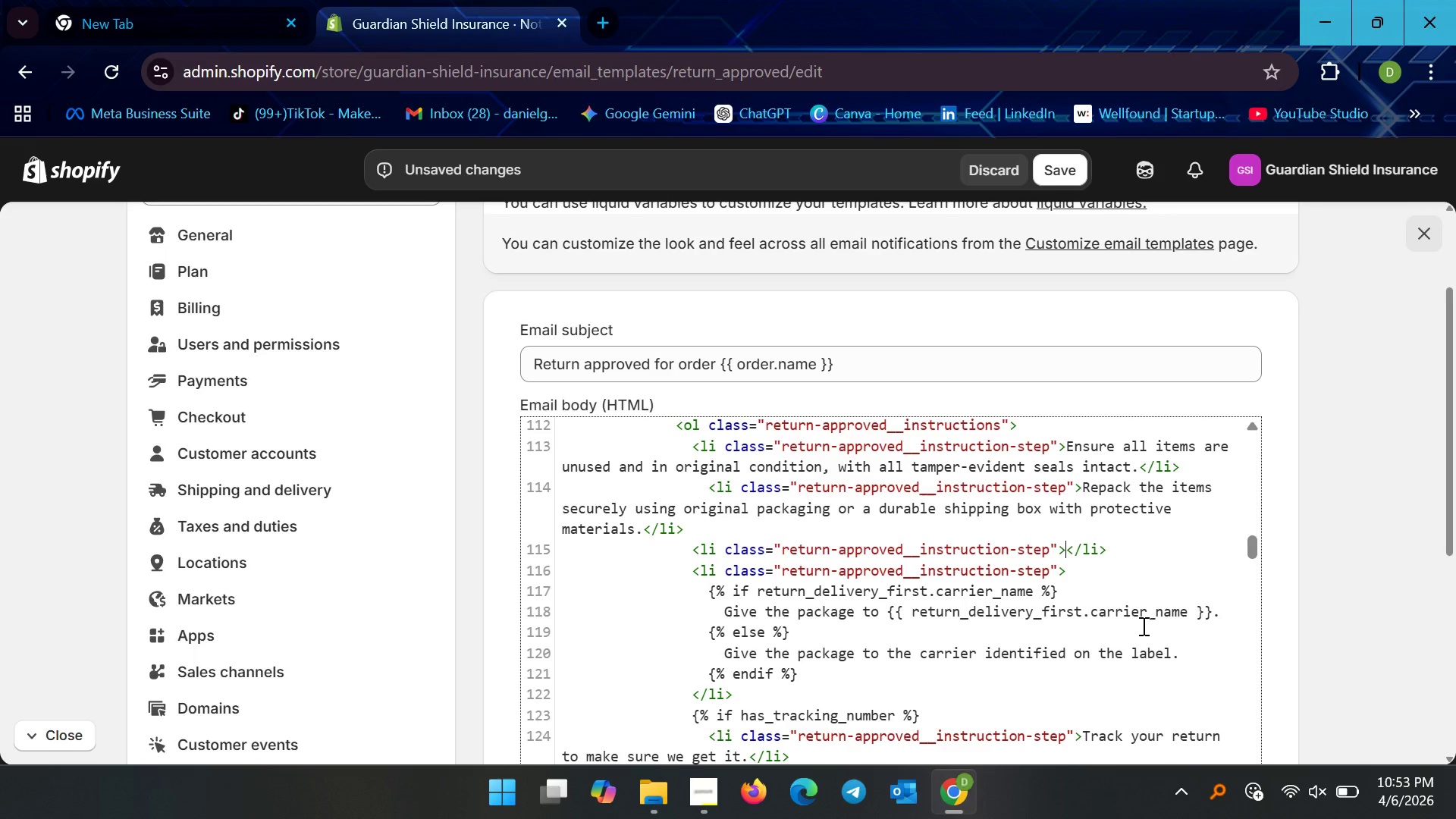 
type(Inclus)
key(Backspace)
type(de your ot)
key(Backspace)
type(rder number )
 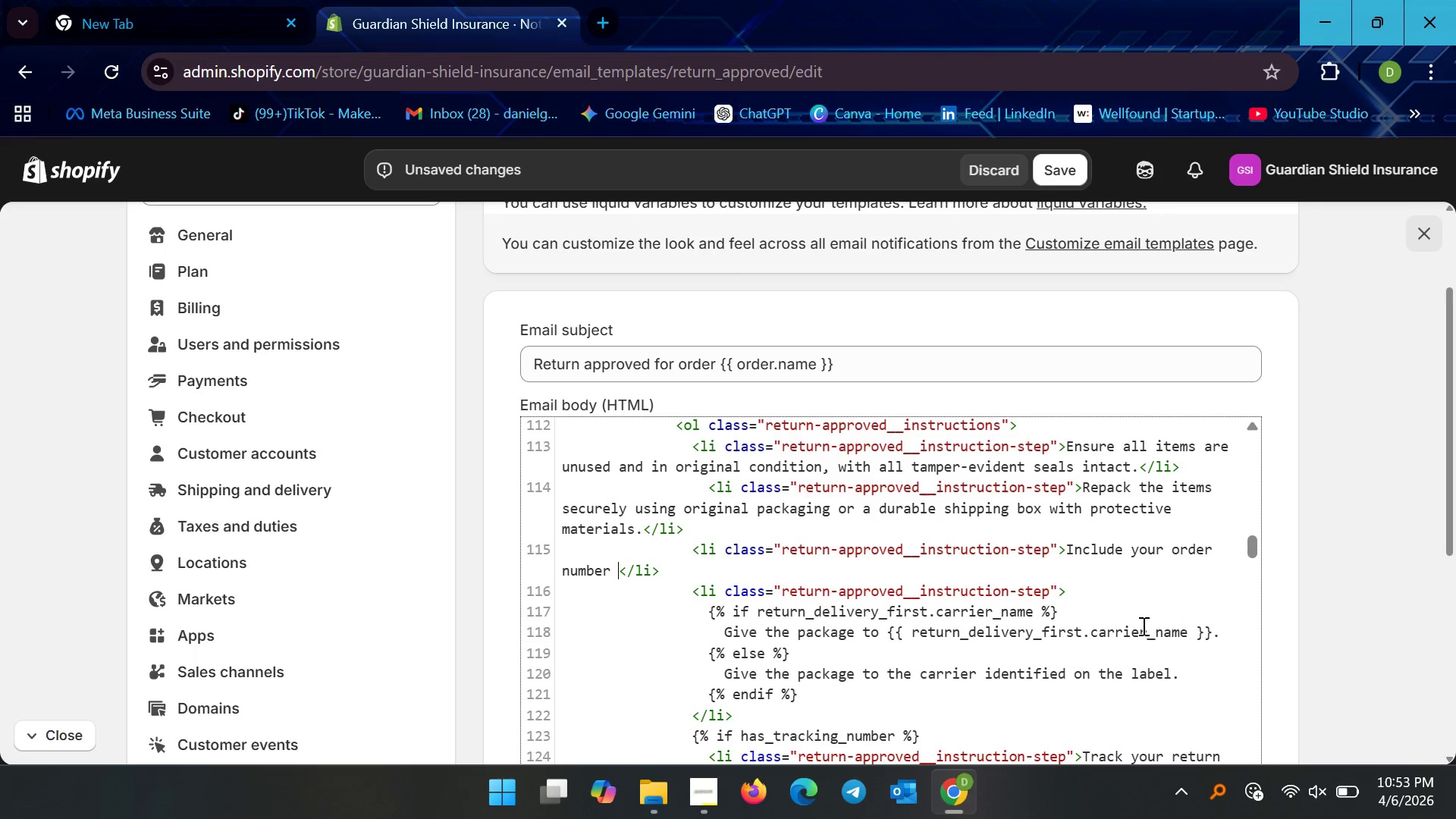 
hold_key(key=ShiftRight, duration=0.62)
 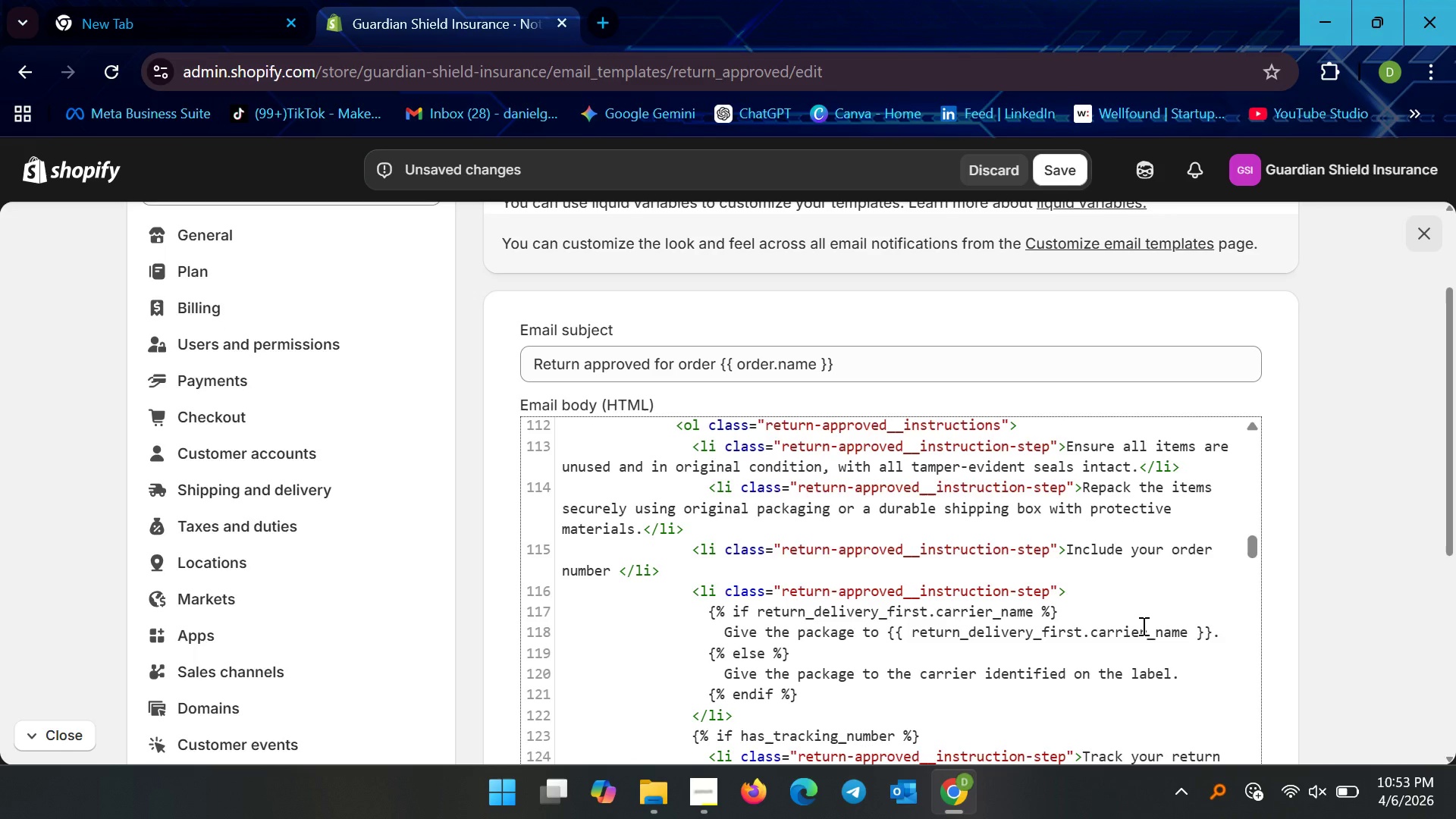 
type(())
 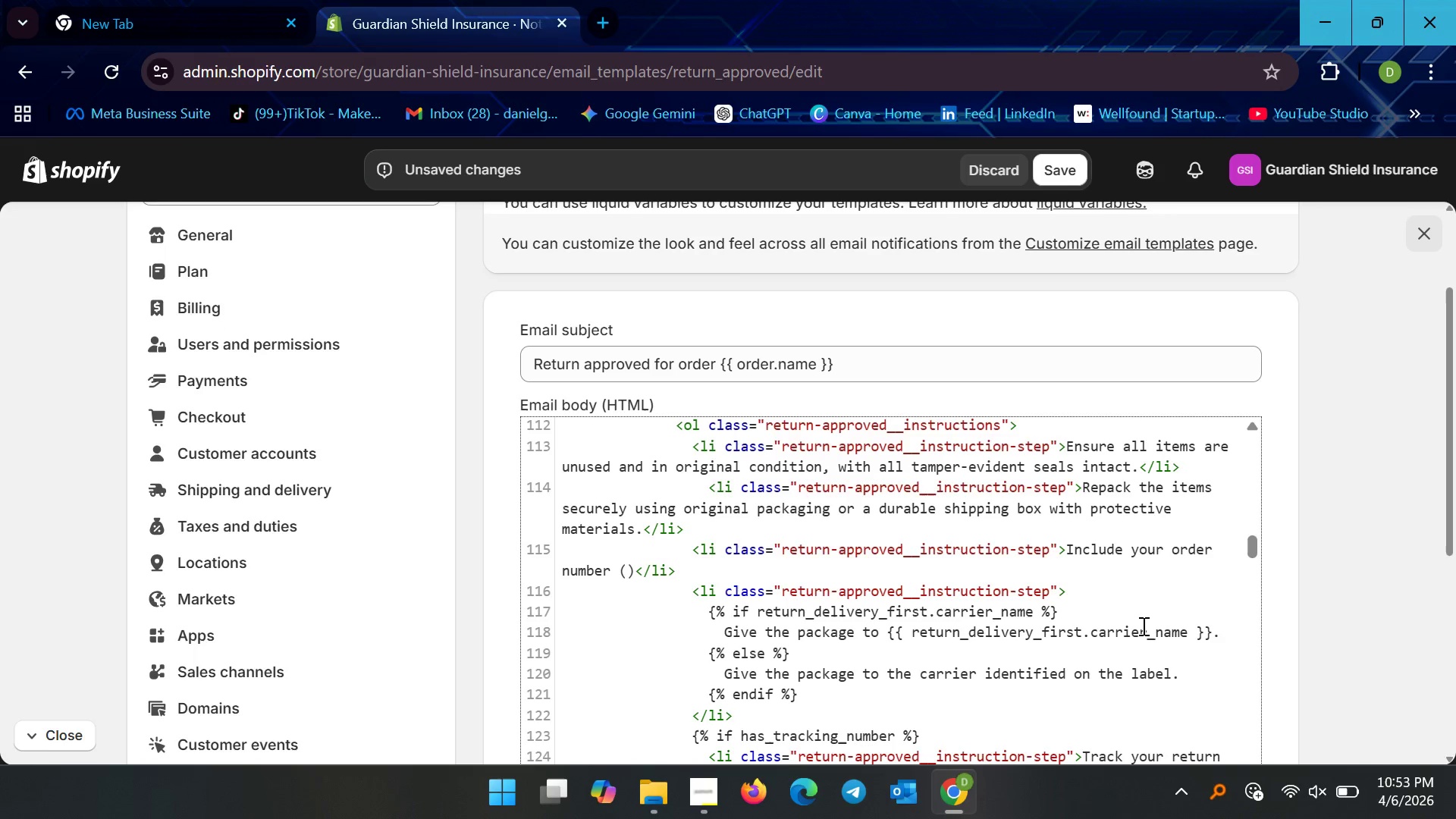 
key(ArrowLeft)
 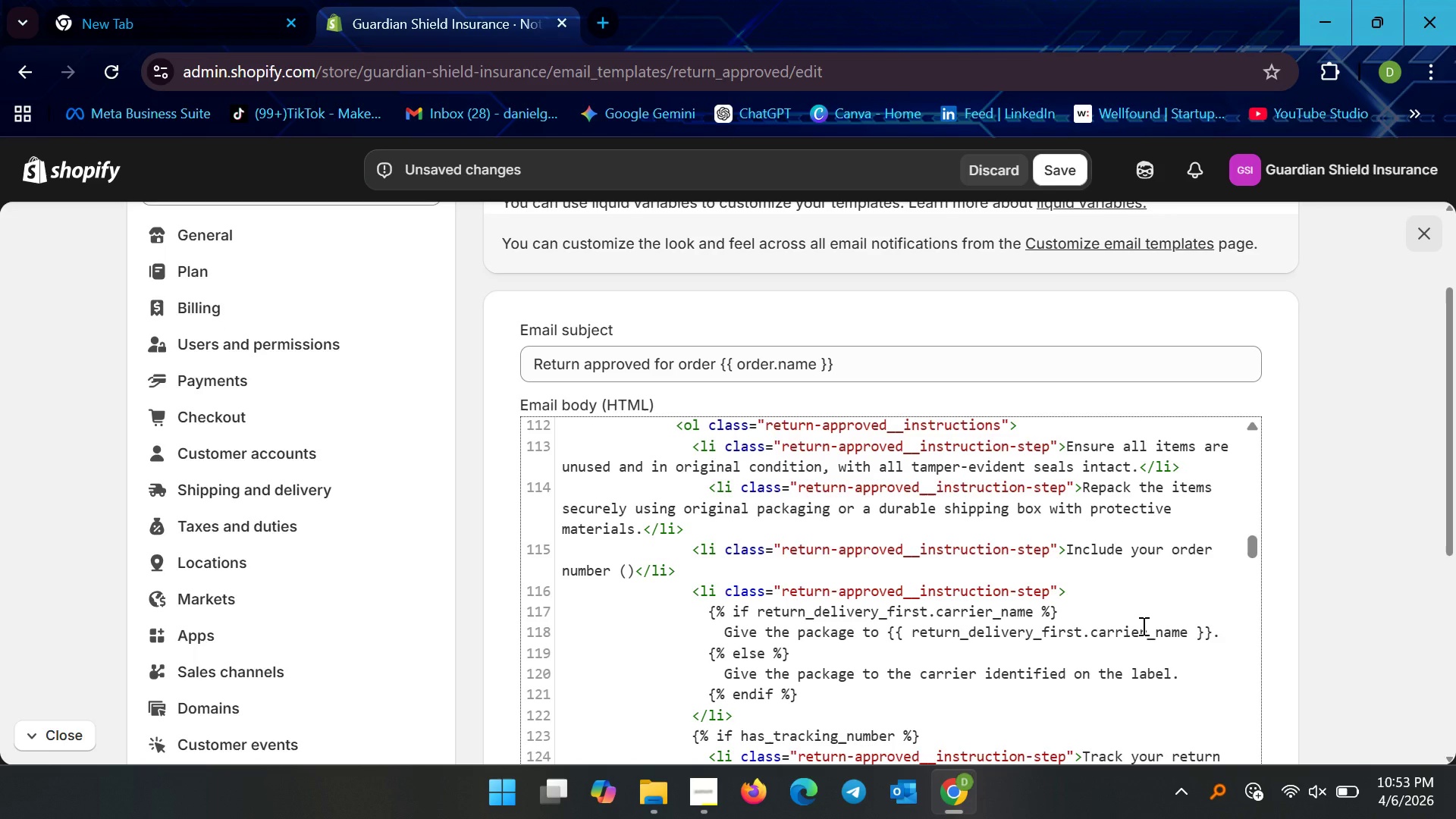 
key(Shift+ShiftRight)
 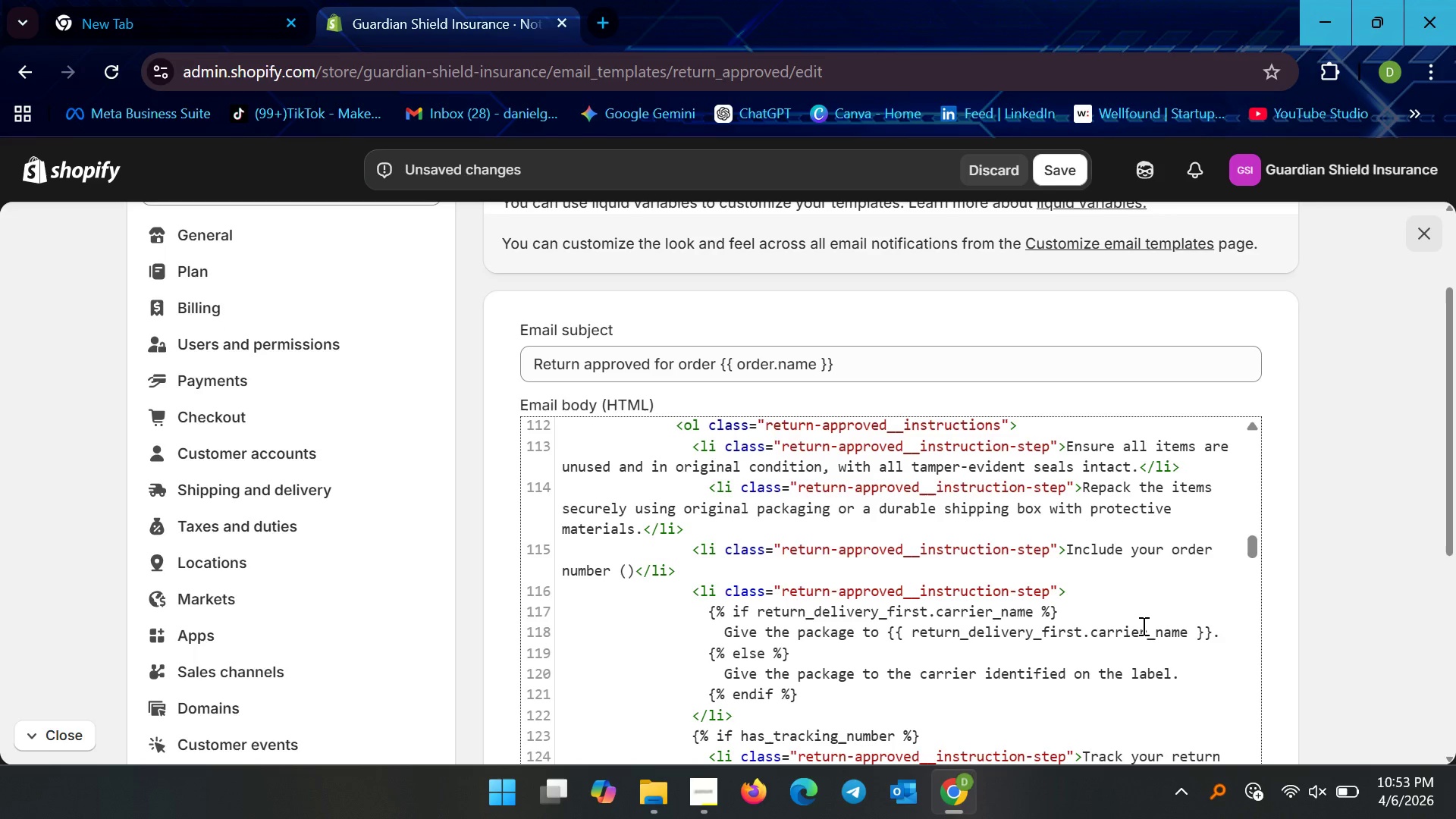 
key(Shift+BracketLeft)
 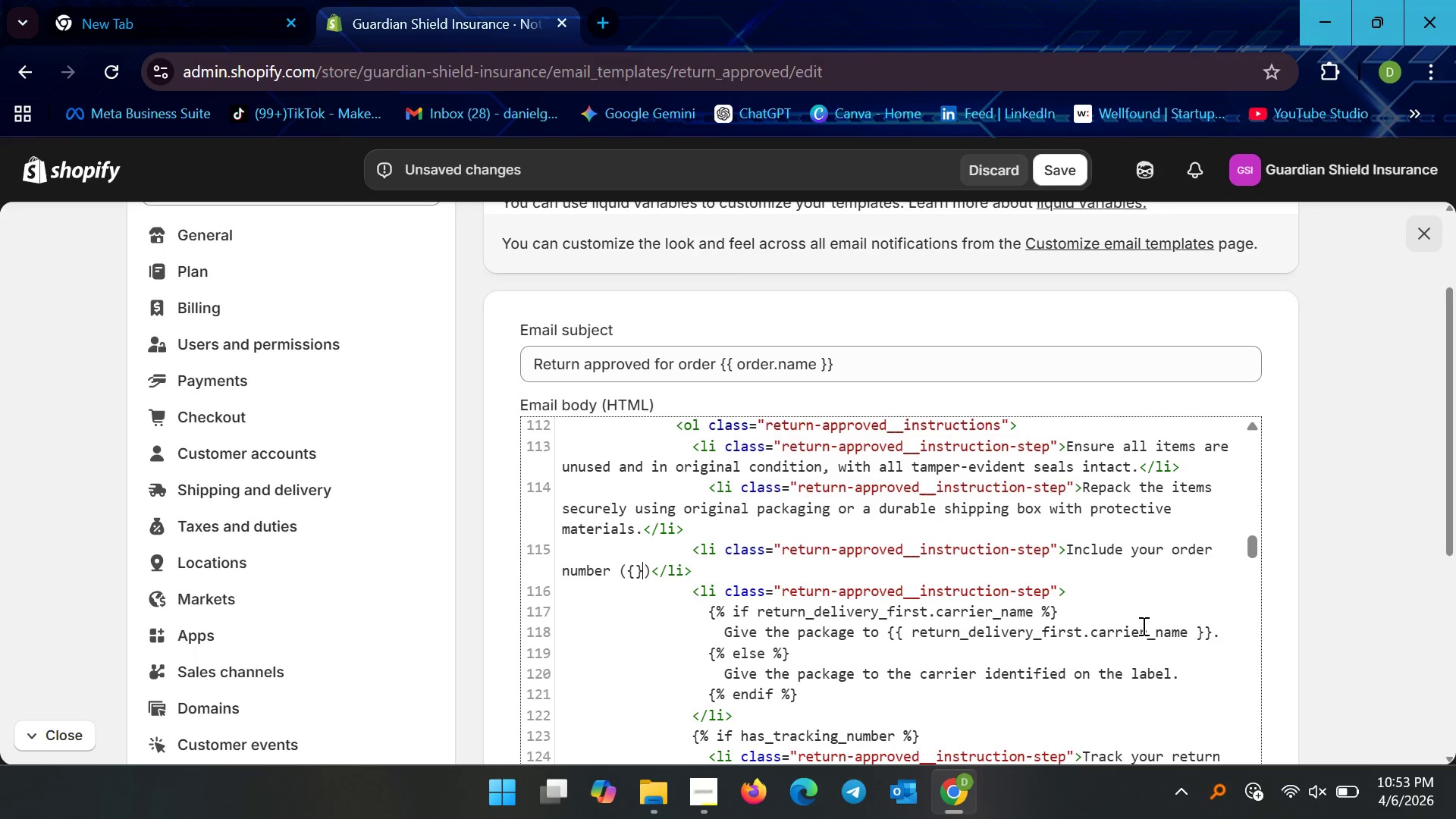 
key(Shift+BracketRight)
 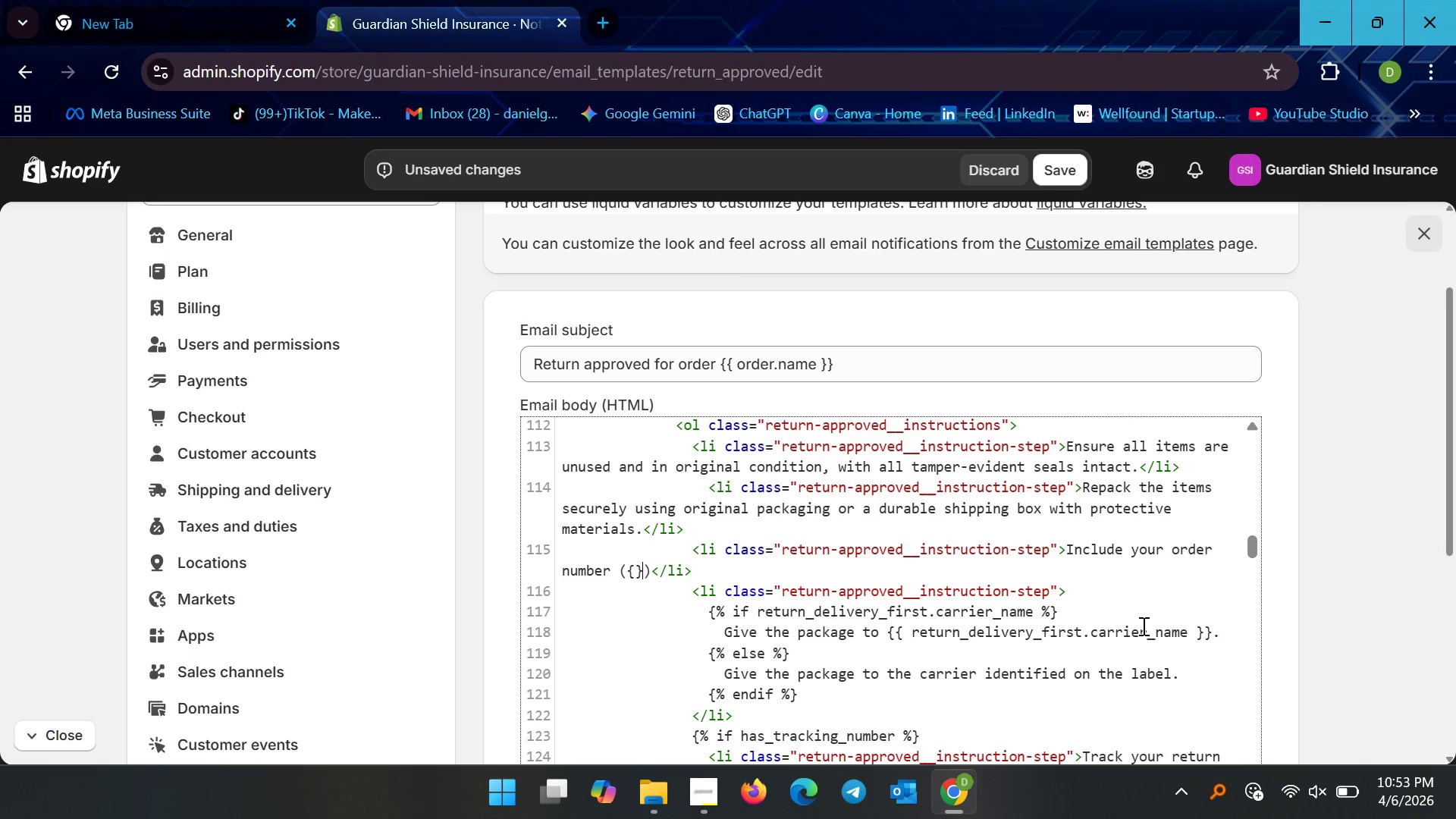 
key(ArrowLeft)
 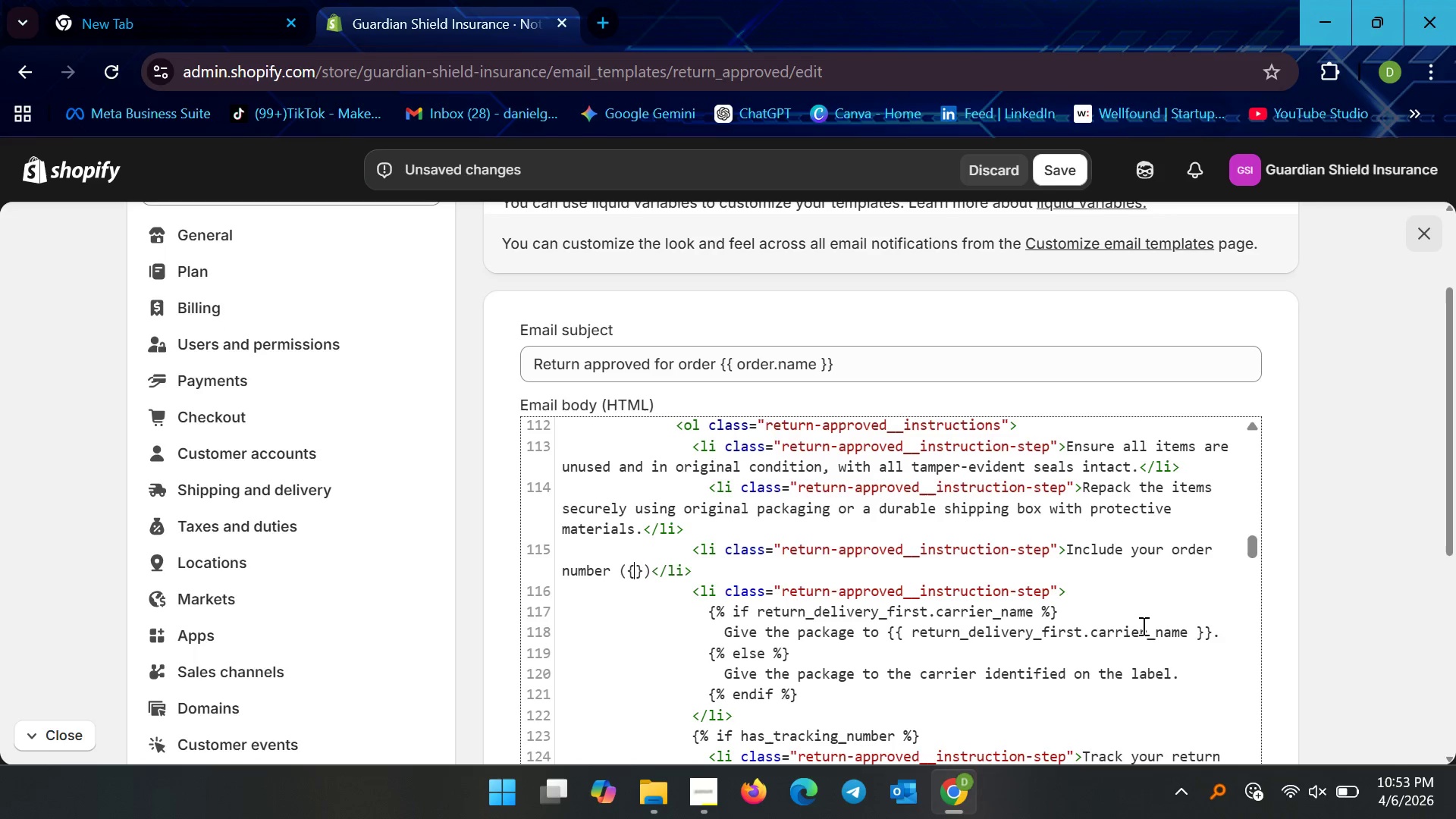 
key(Shift+BracketLeft)
 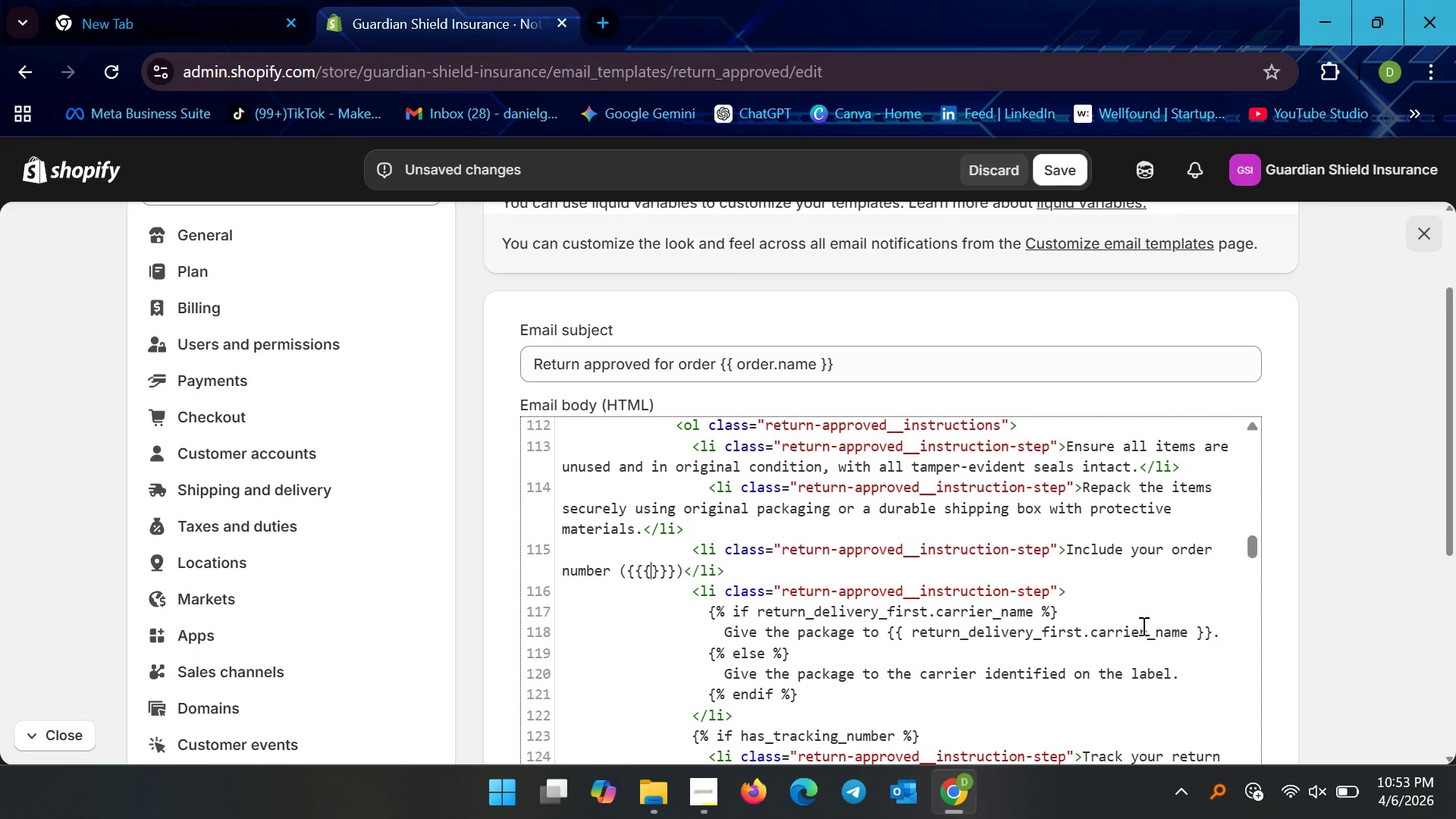 
hold_key(key=BracketLeft, duration=0.31)
 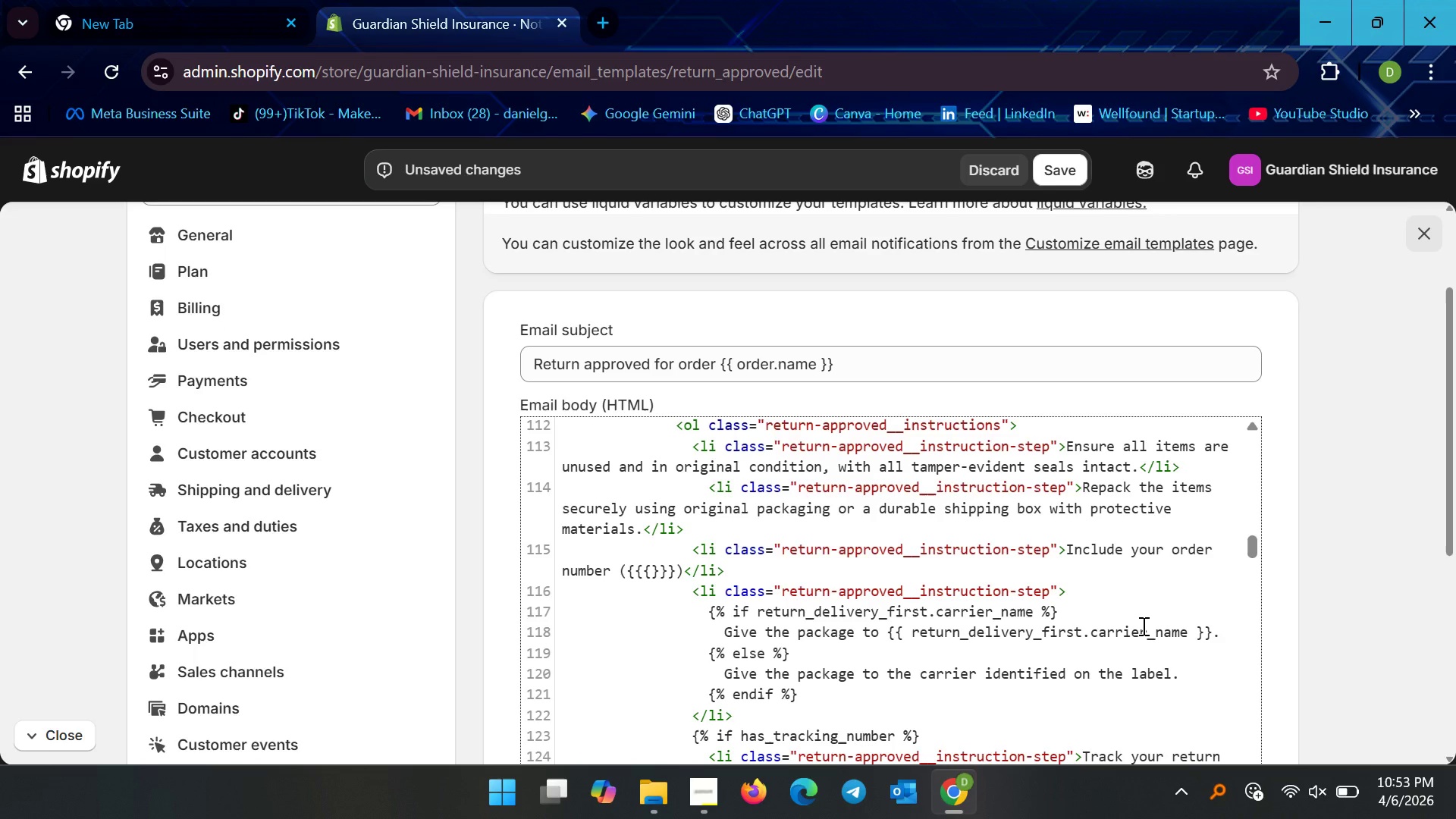 
key(Shift+BracketRight)
 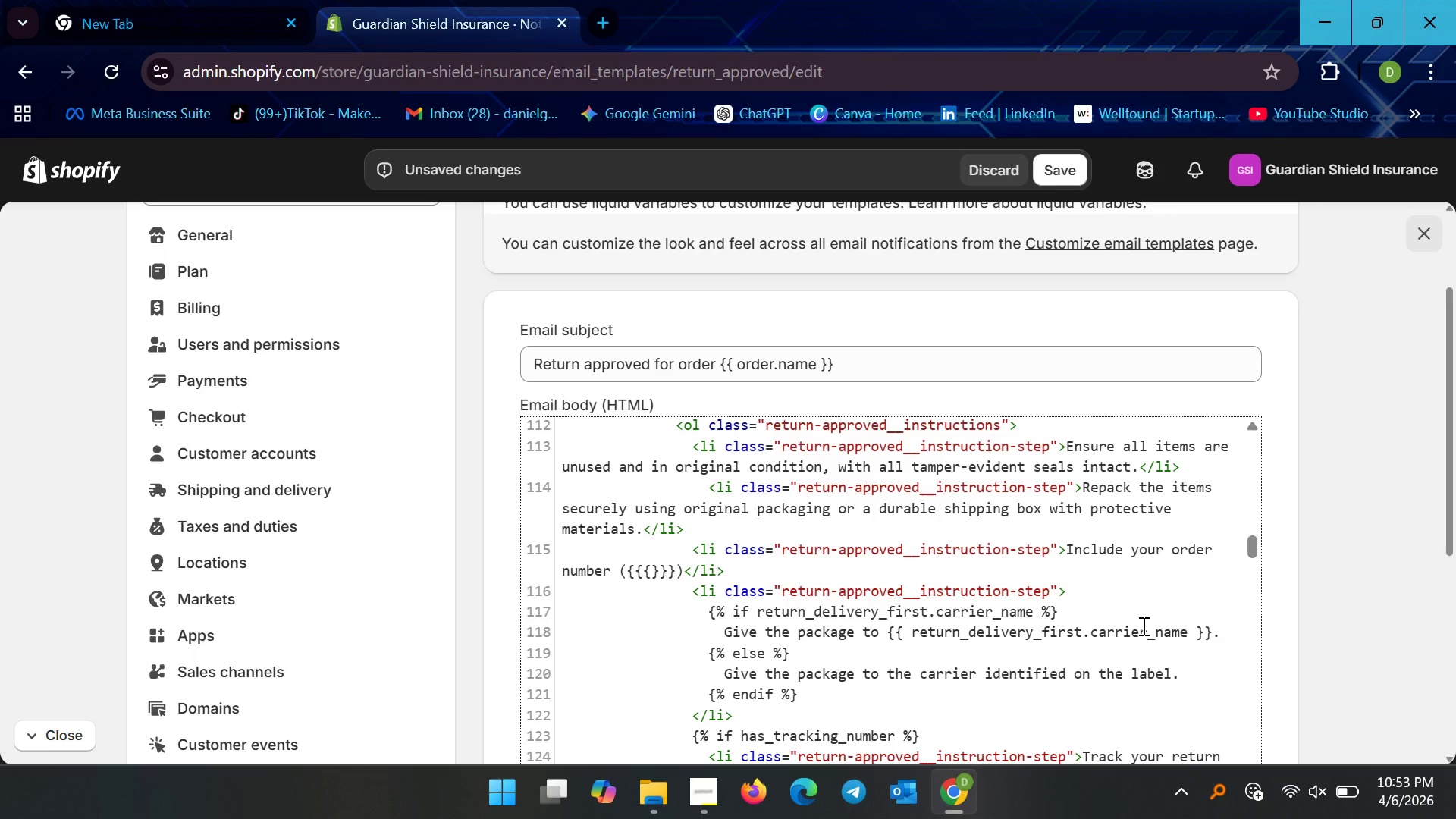 
key(Backspace)
 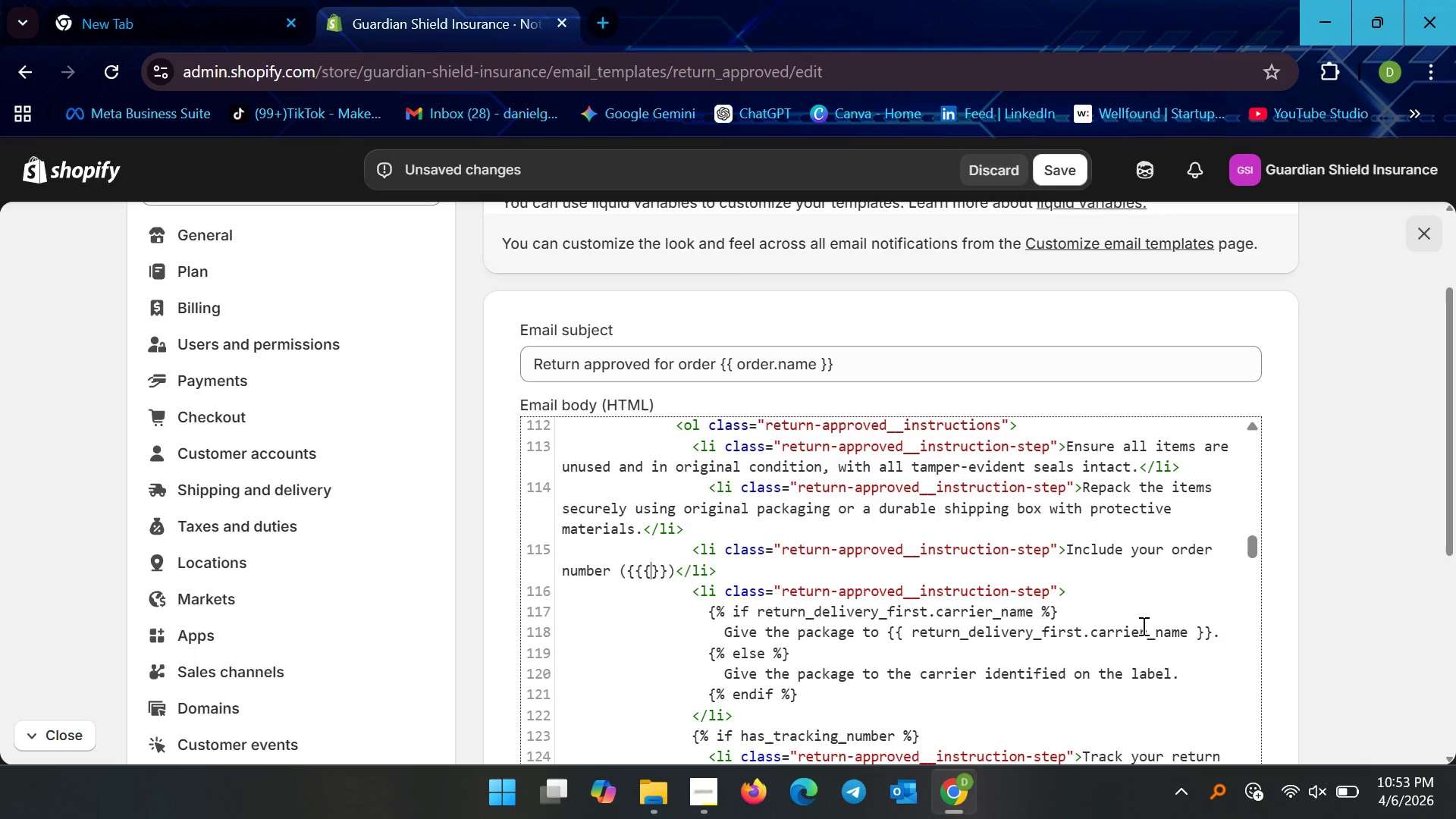 
key(Backspace)
 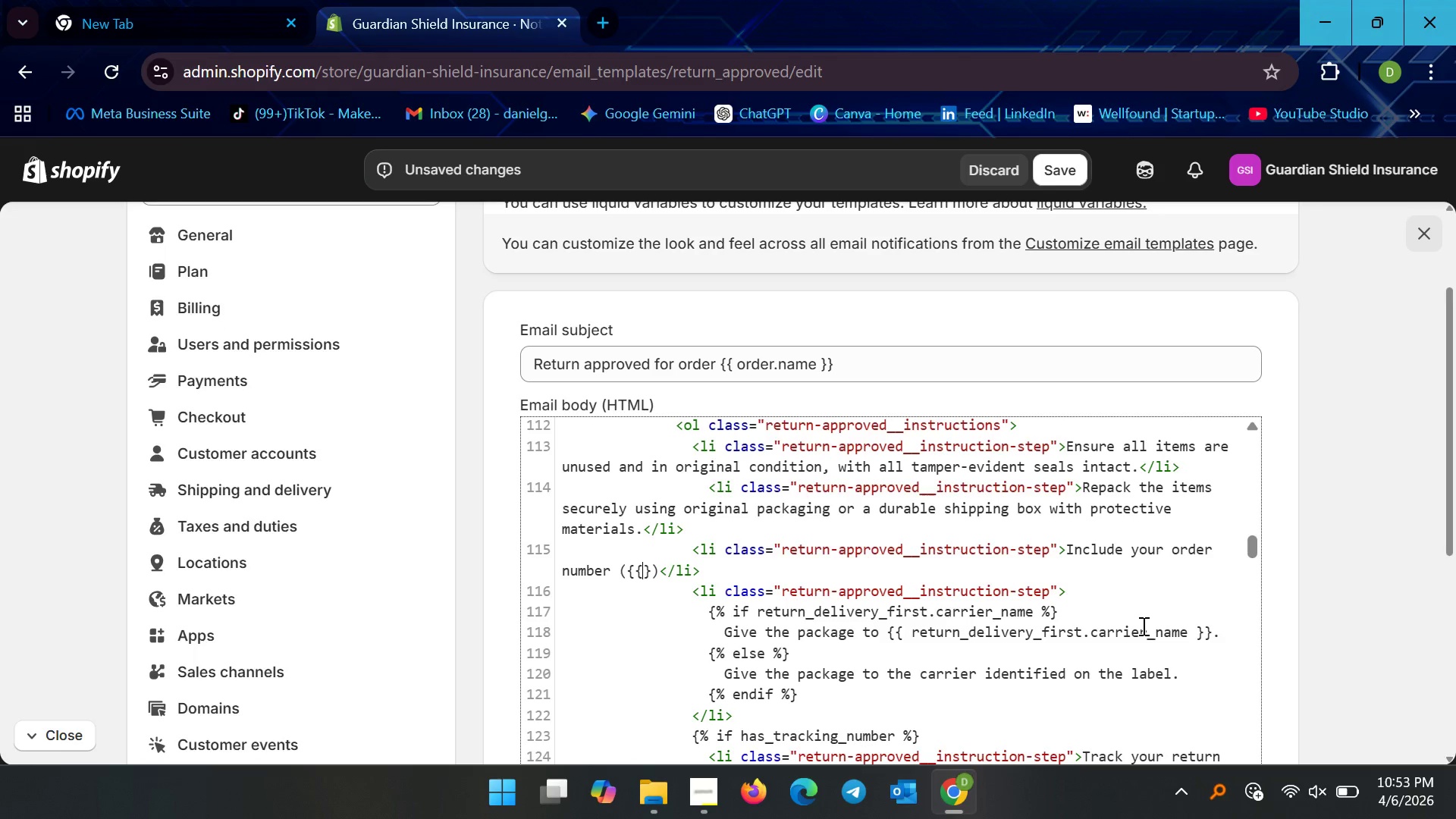 
key(Shift+ShiftRight)
 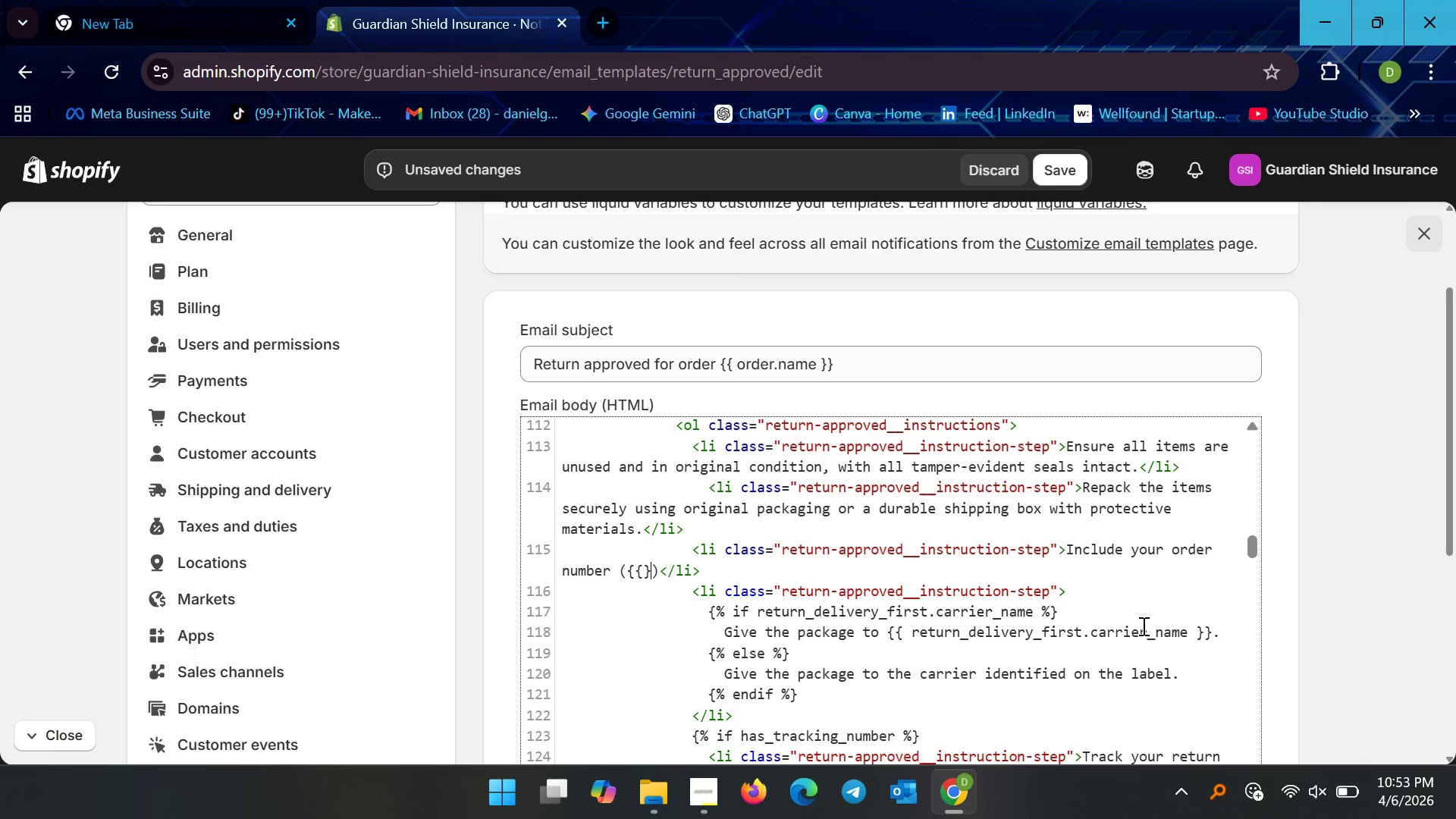 
key(Shift+BracketRight)
 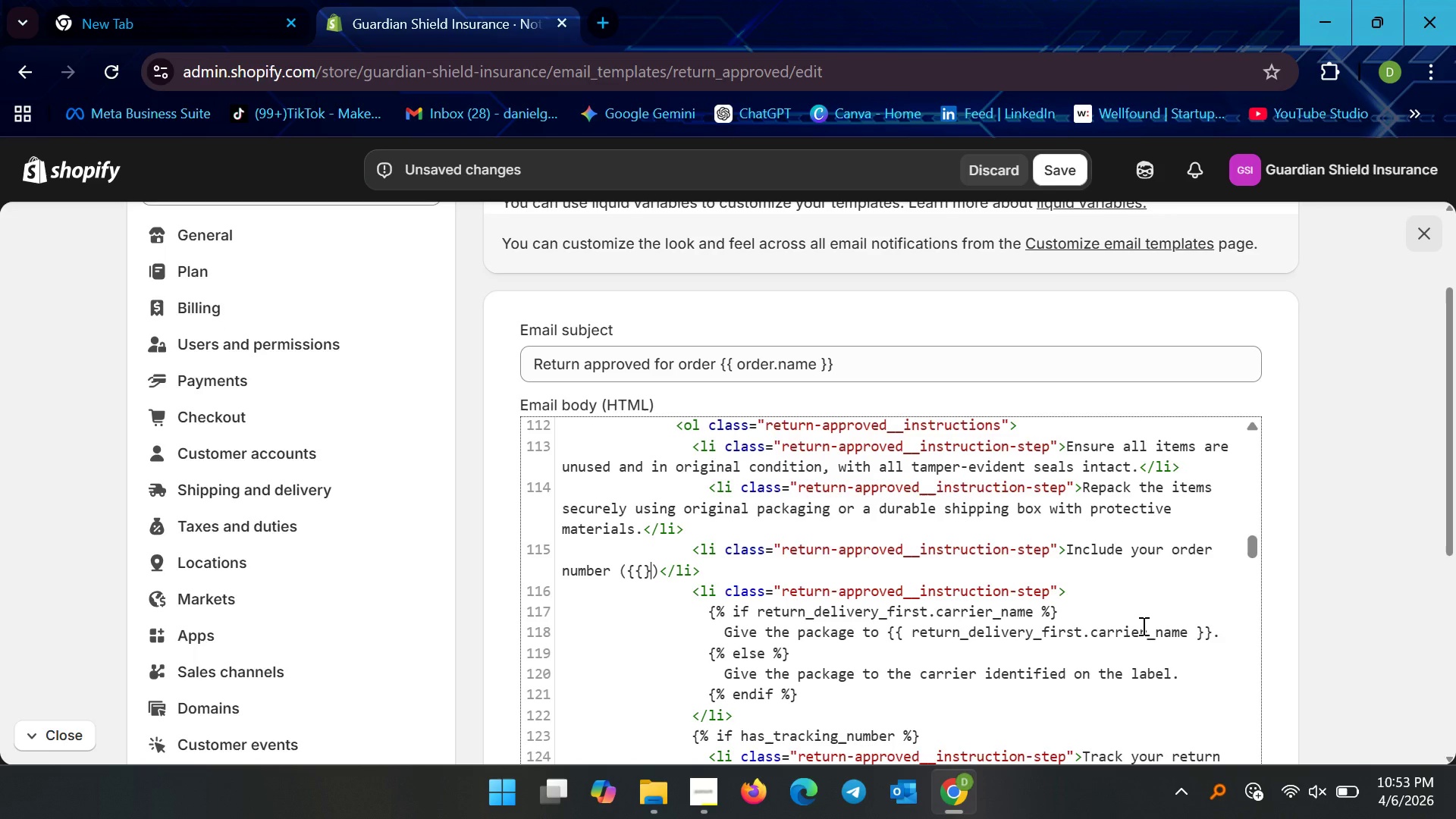 
key(Shift+BracketRight)
 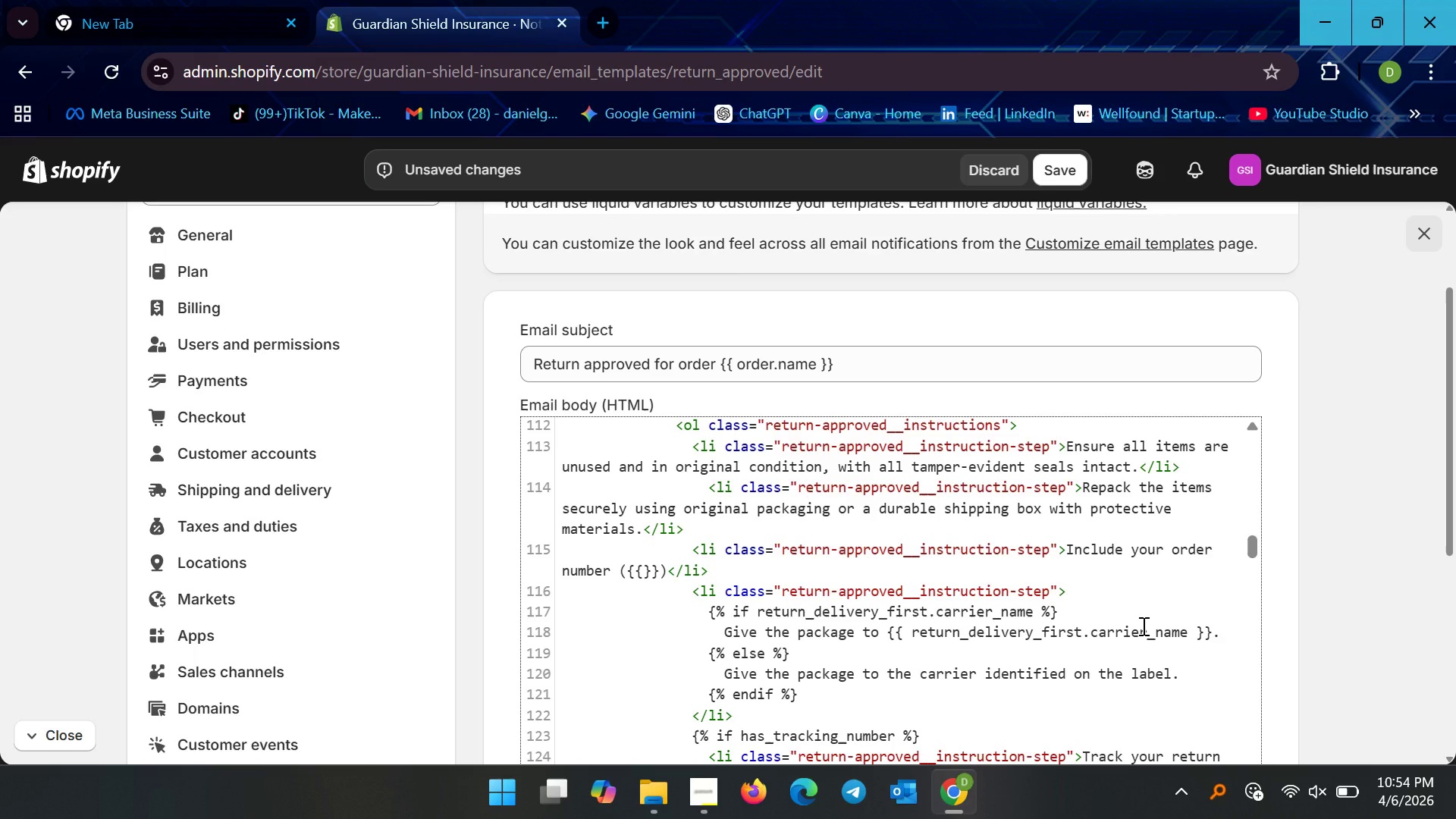 
key(ArrowLeft)
 